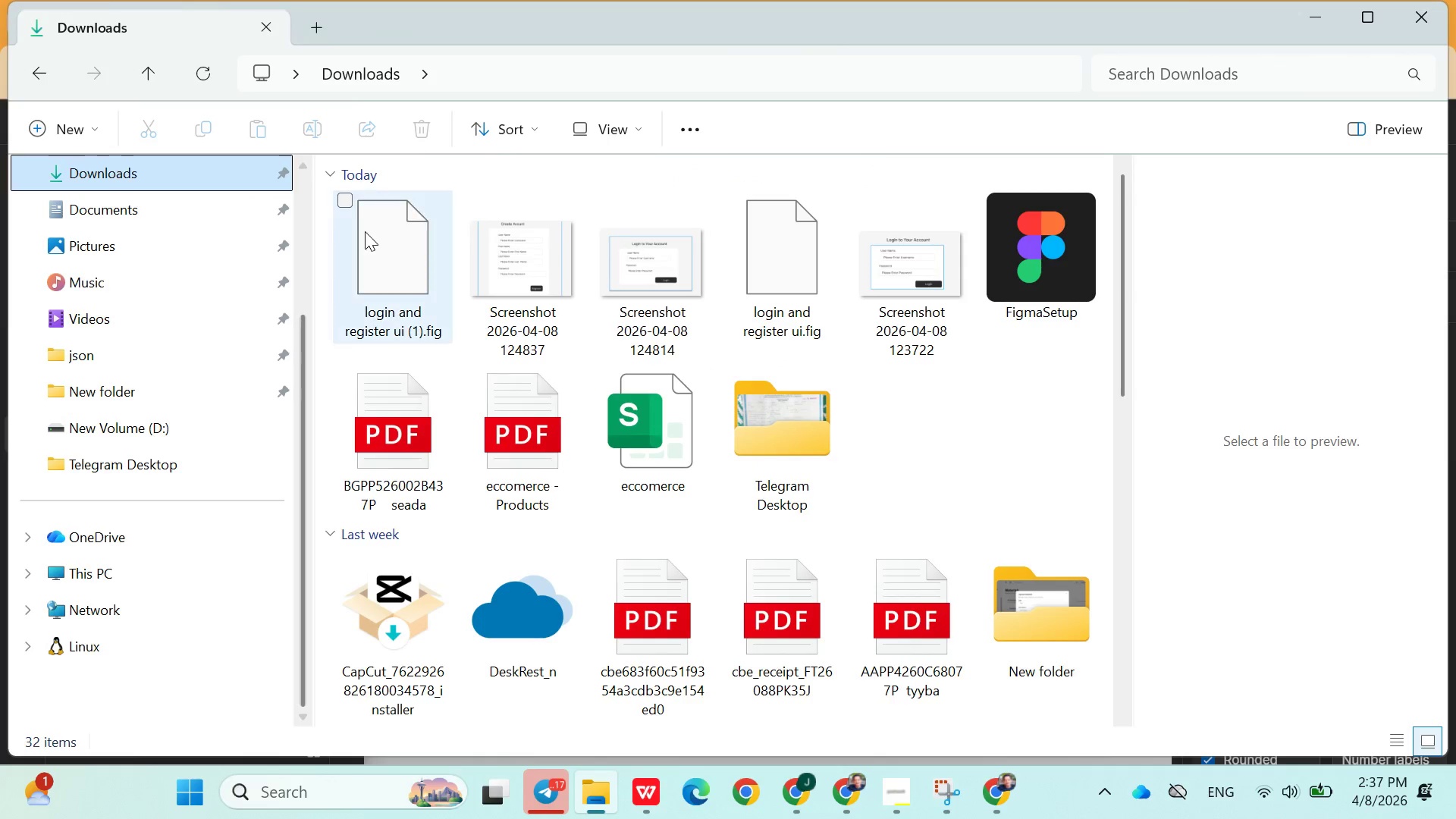 
left_click([562, 278])
 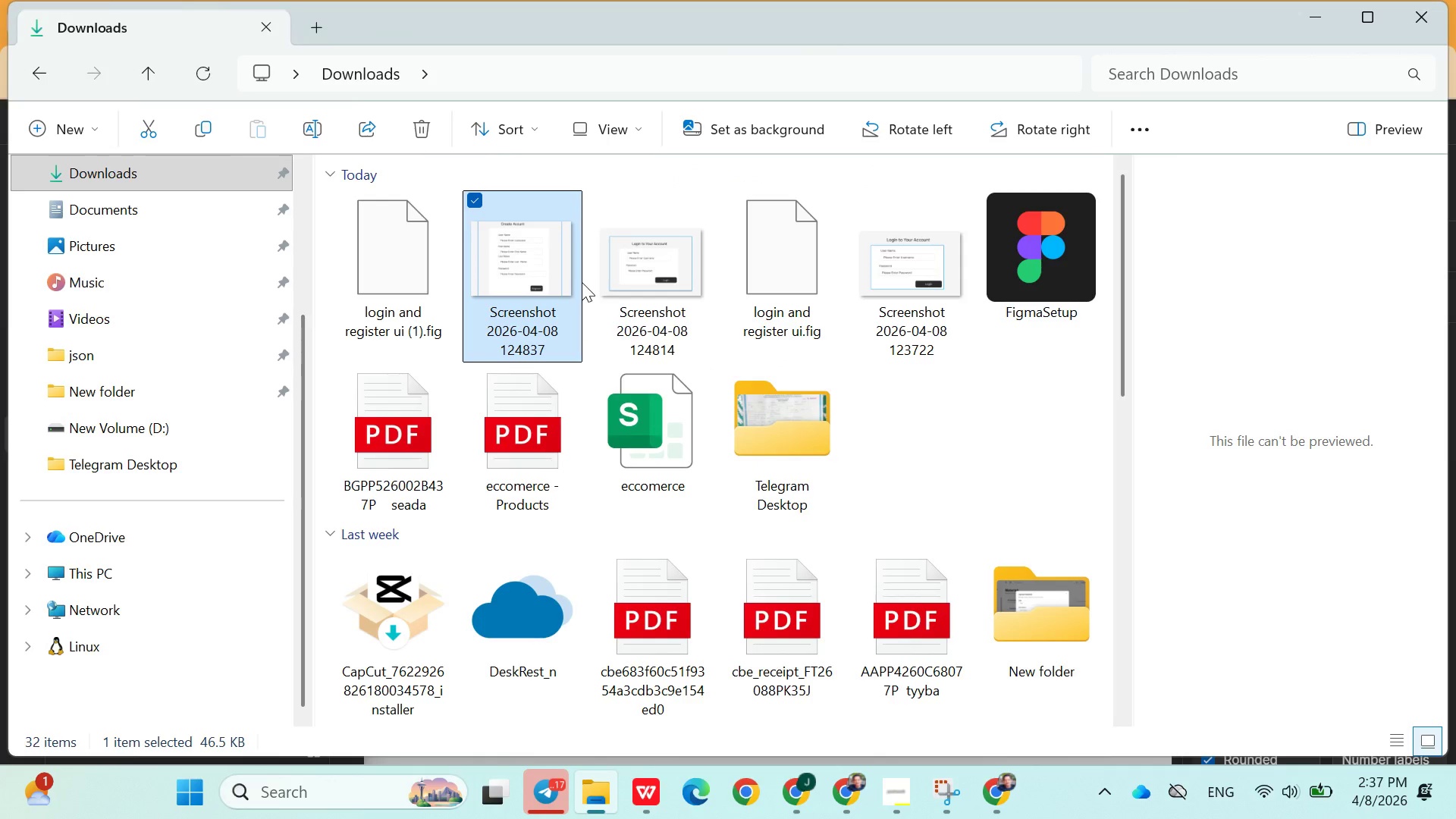 
key(Control+ControlLeft)
 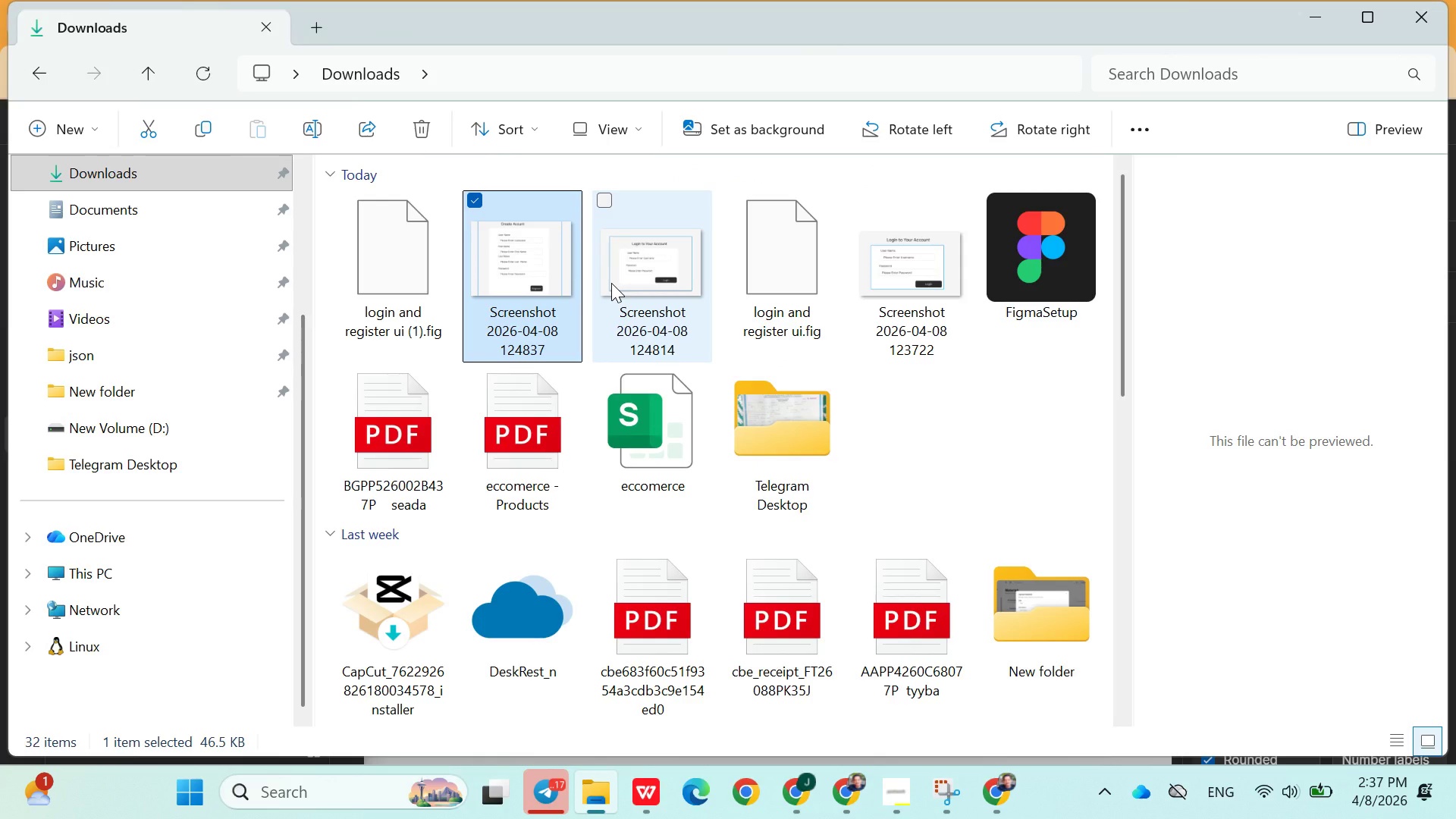 
key(Shift+ArrowRight)
 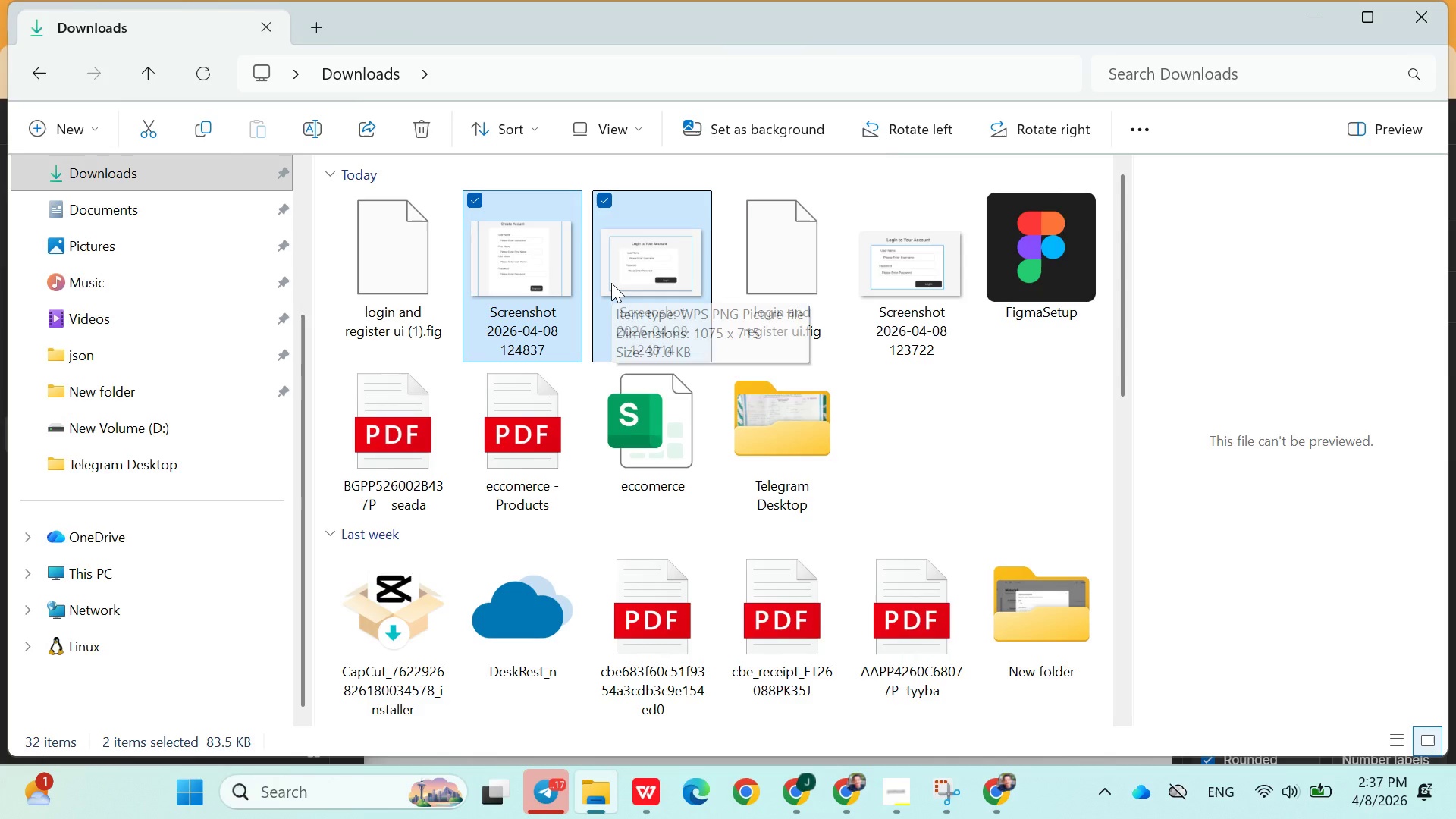 
key(Shift+ArrowRight)
 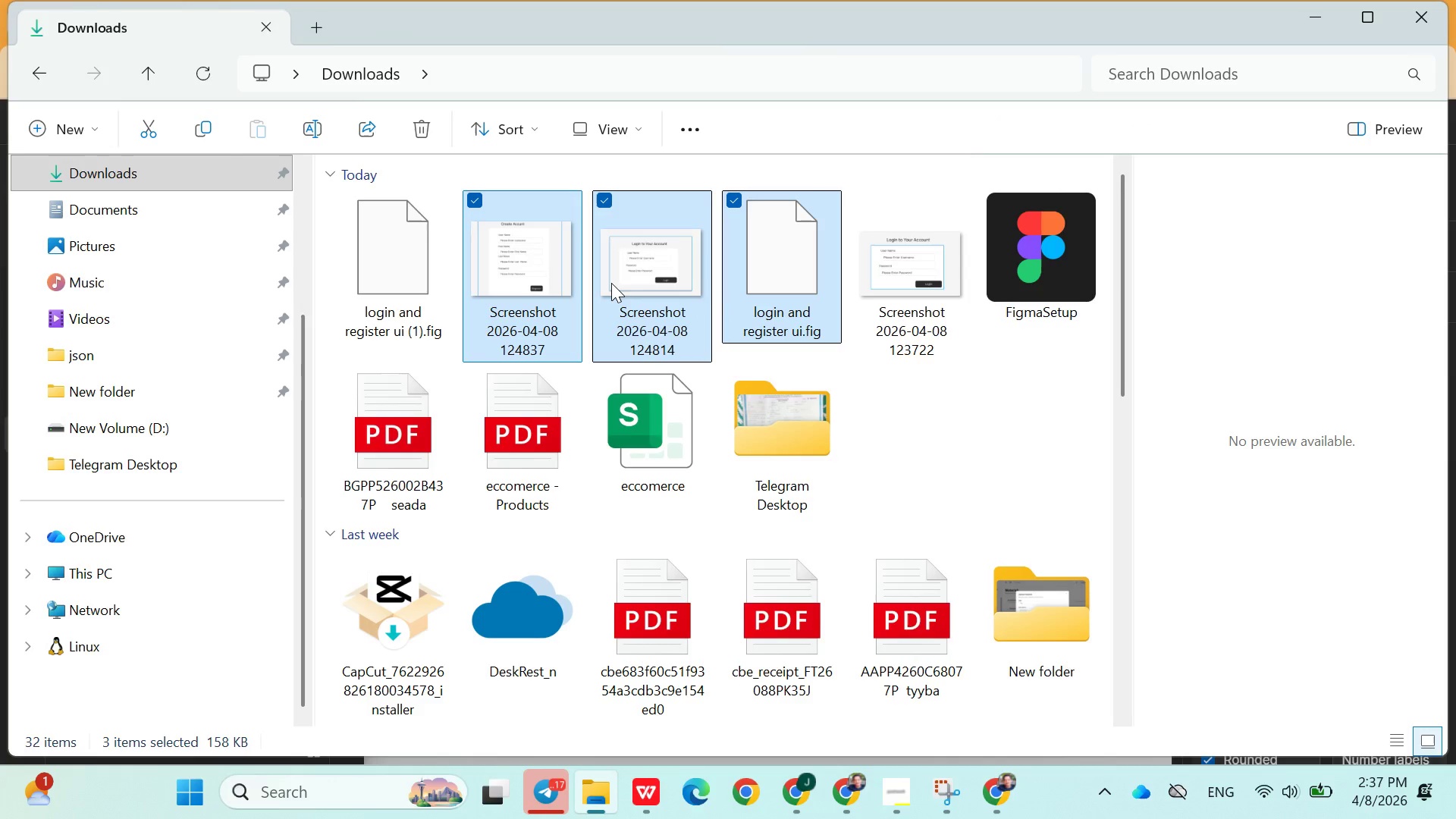 
key(Shift+ArrowRight)
 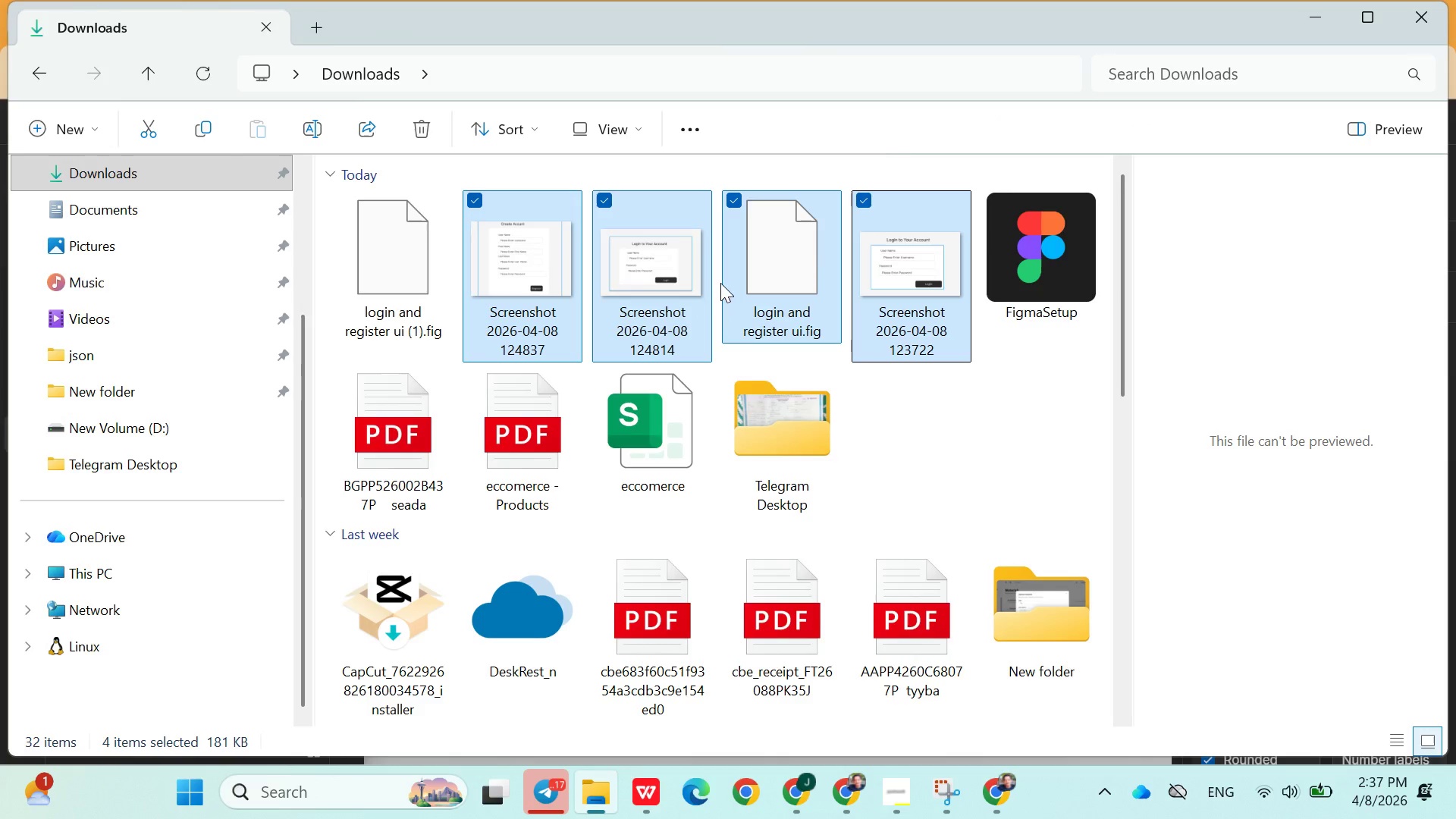 
hold_key(key=ControlLeft, duration=1.52)
left_click([734, 201])
 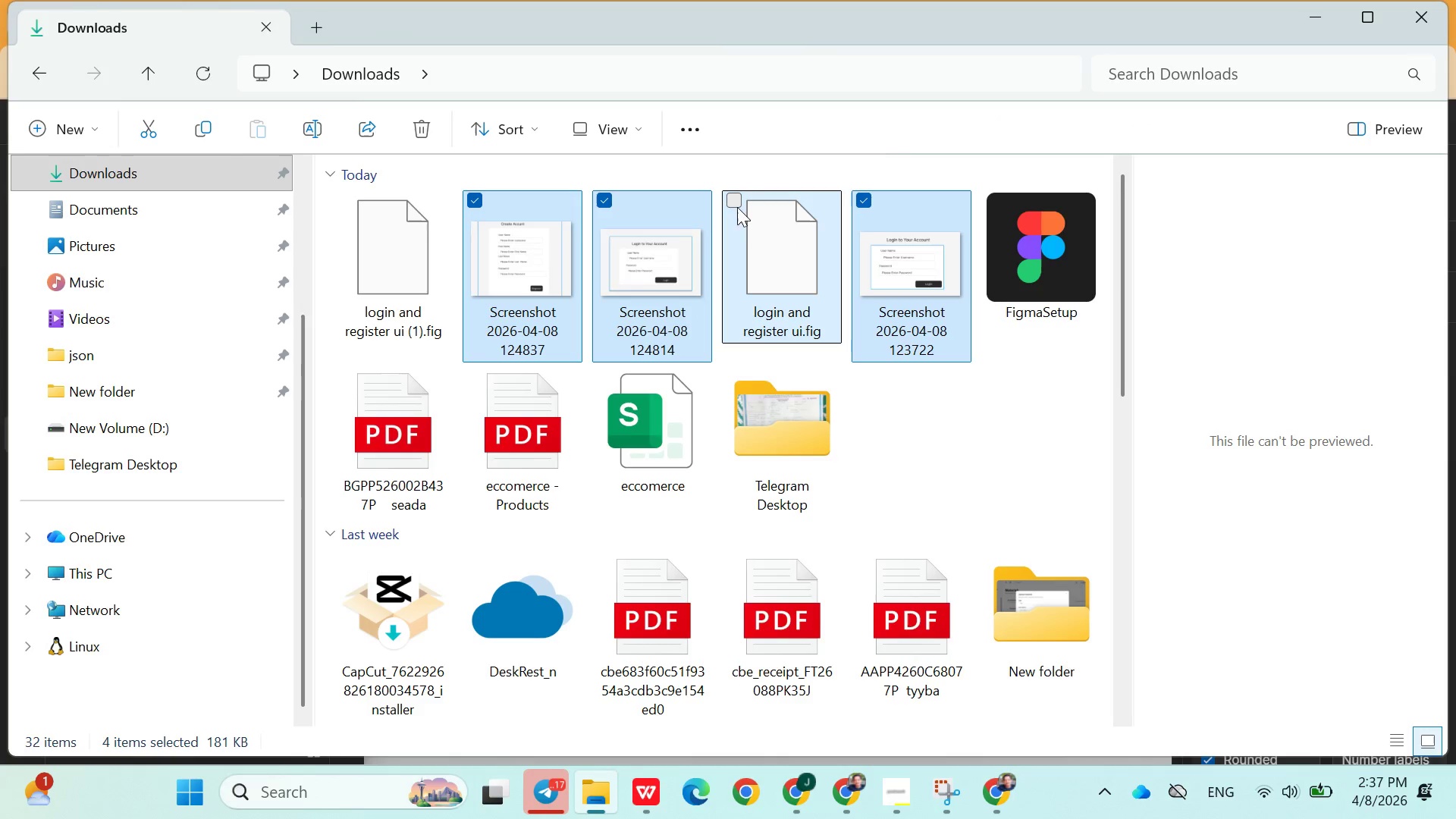 
key(Control+ControlLeft)
 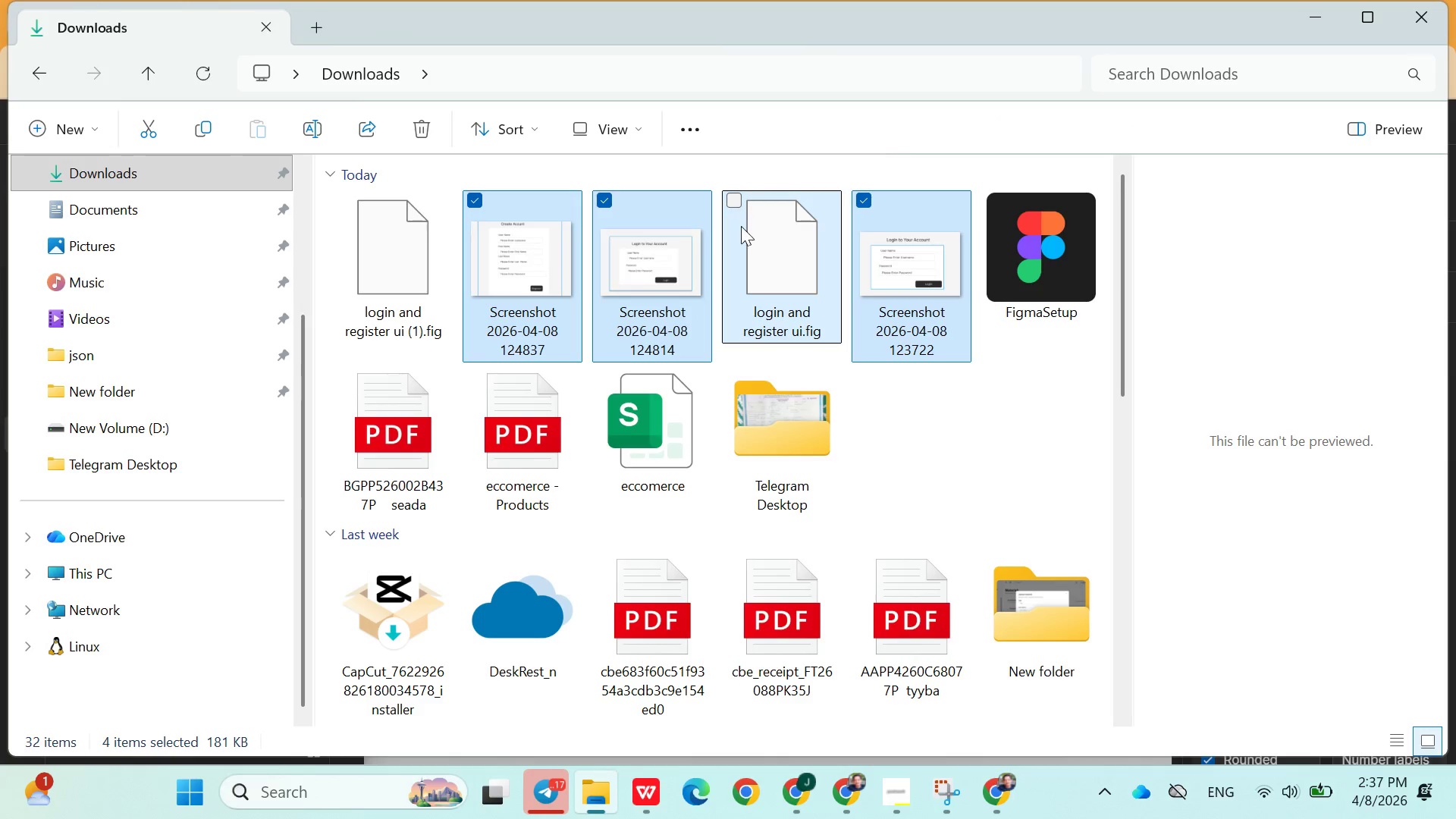 
left_click_drag(start_coordinate=[645, 284], to_coordinate=[165, 348])
 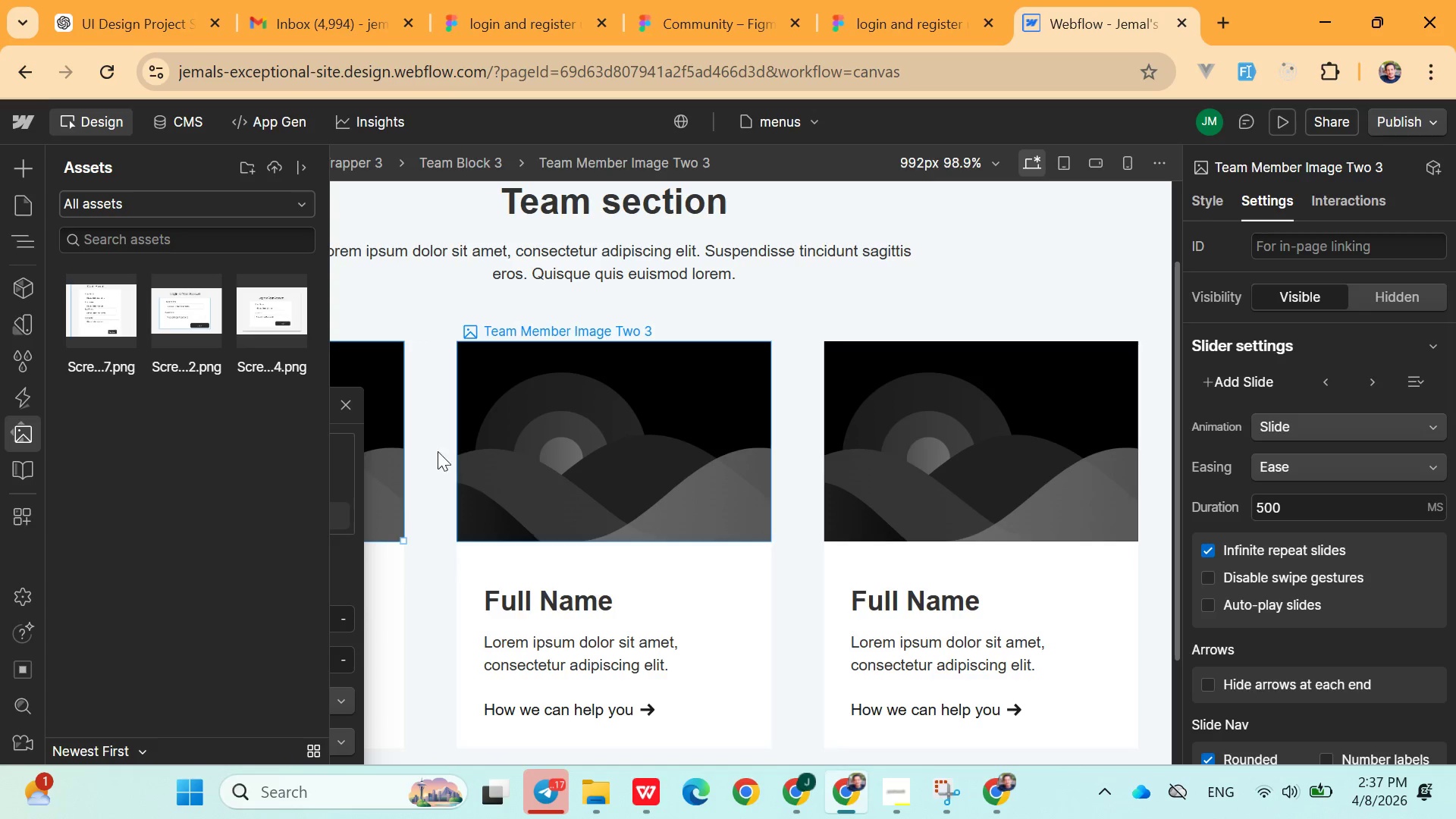 
left_click([114, 309])
 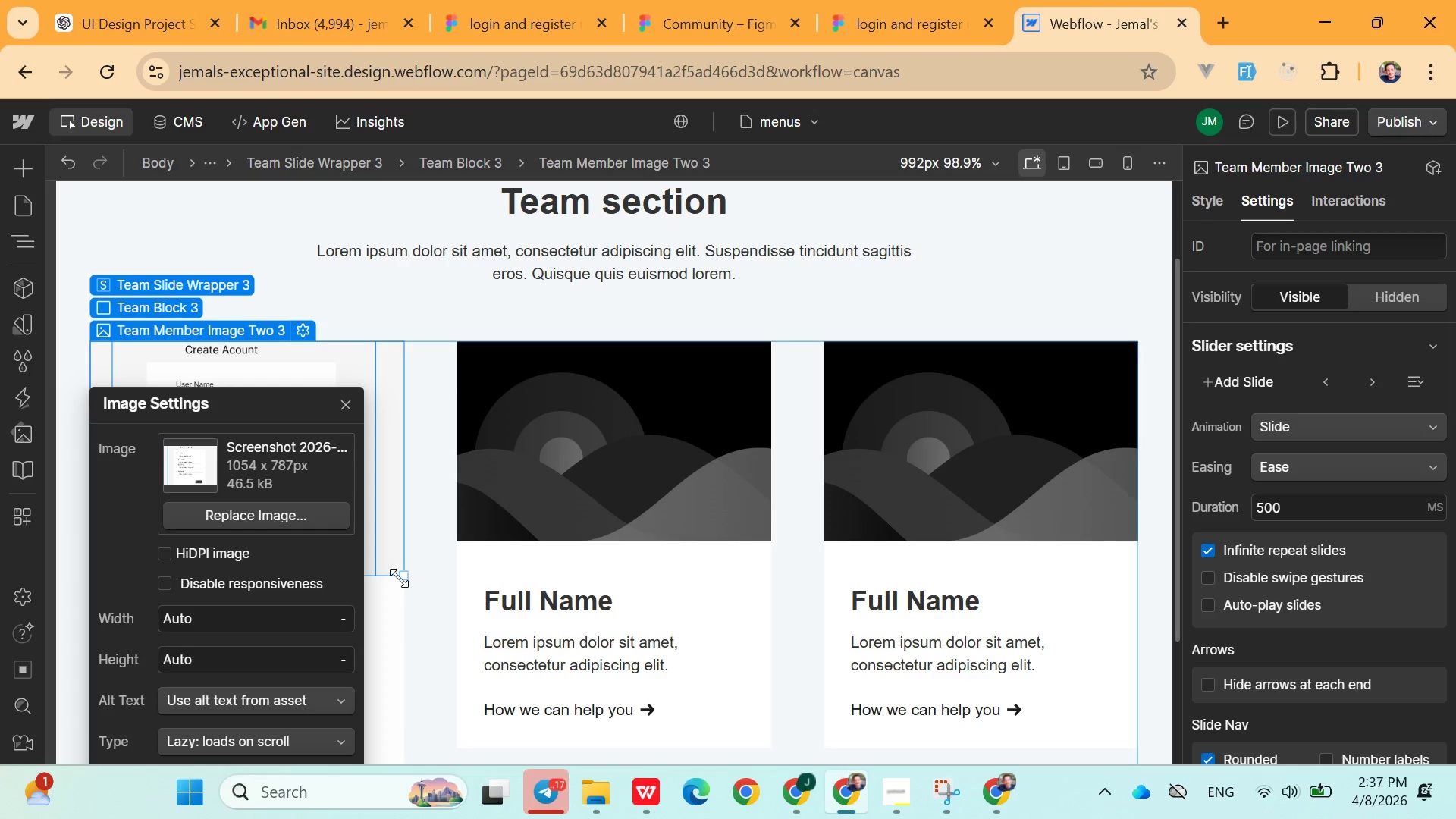 
scroll: coordinate [261, 603], scroll_direction: down, amount: 4.0
 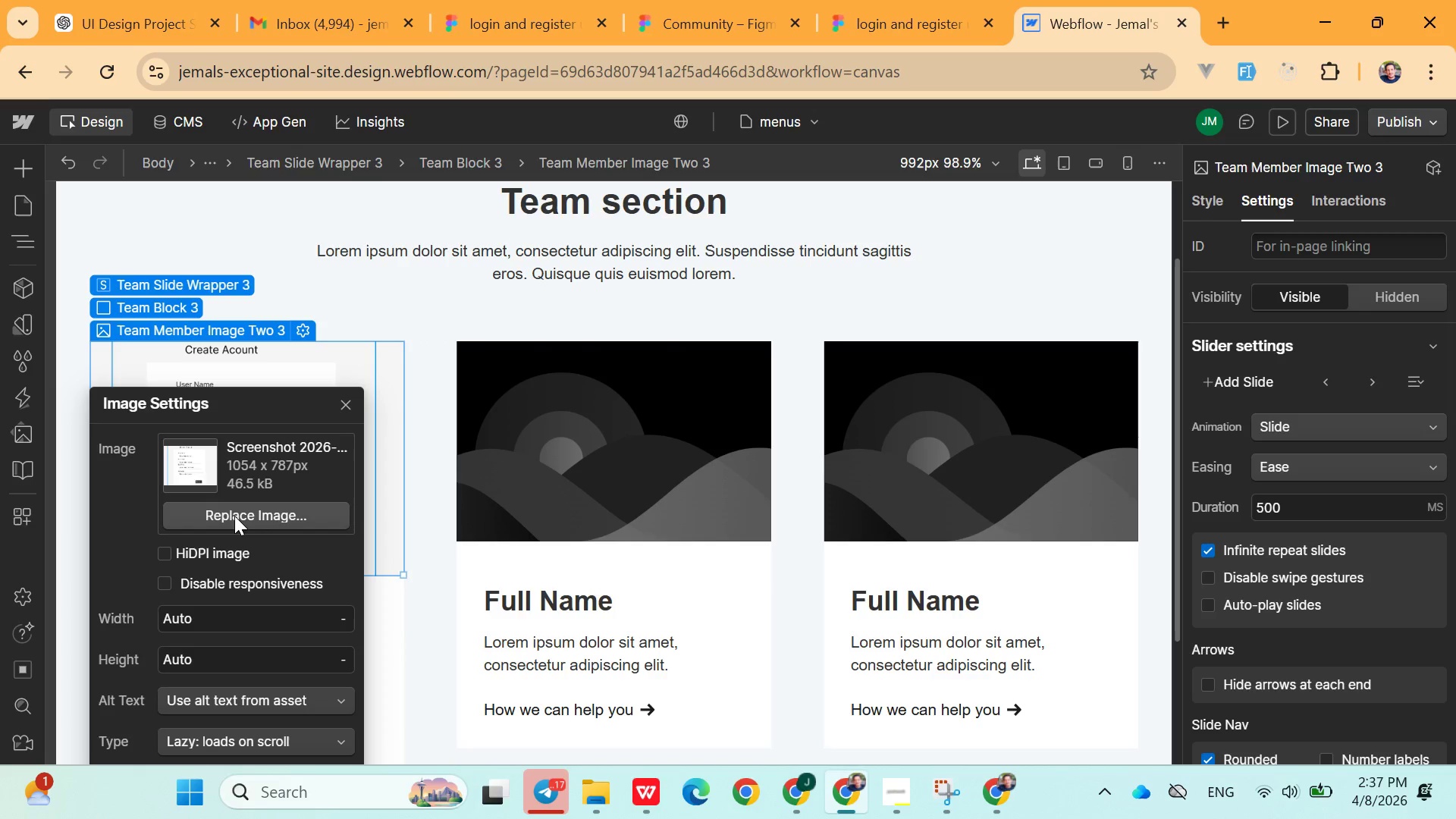 
left_click([234, 516])
 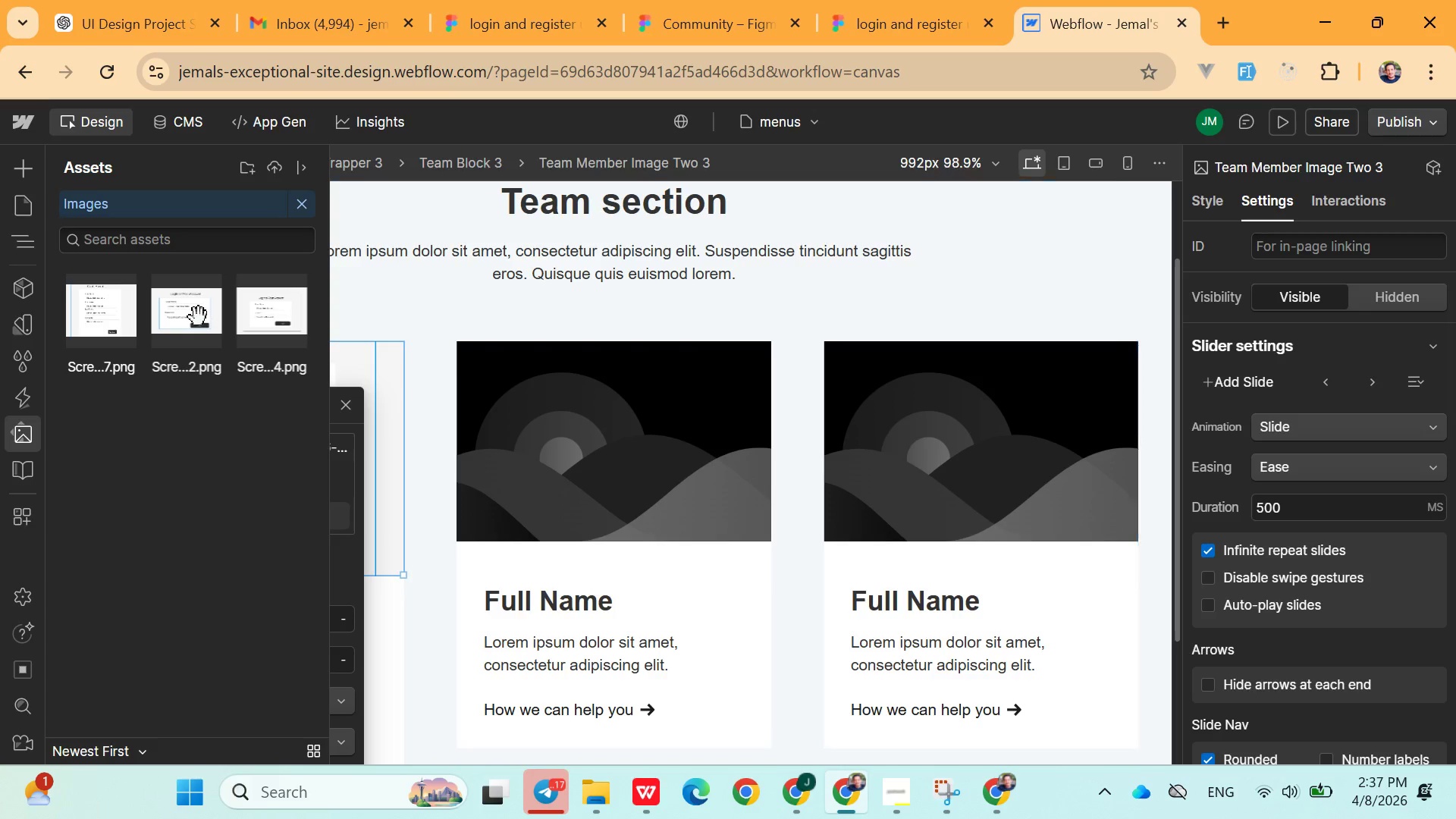 
left_click([127, 328])
 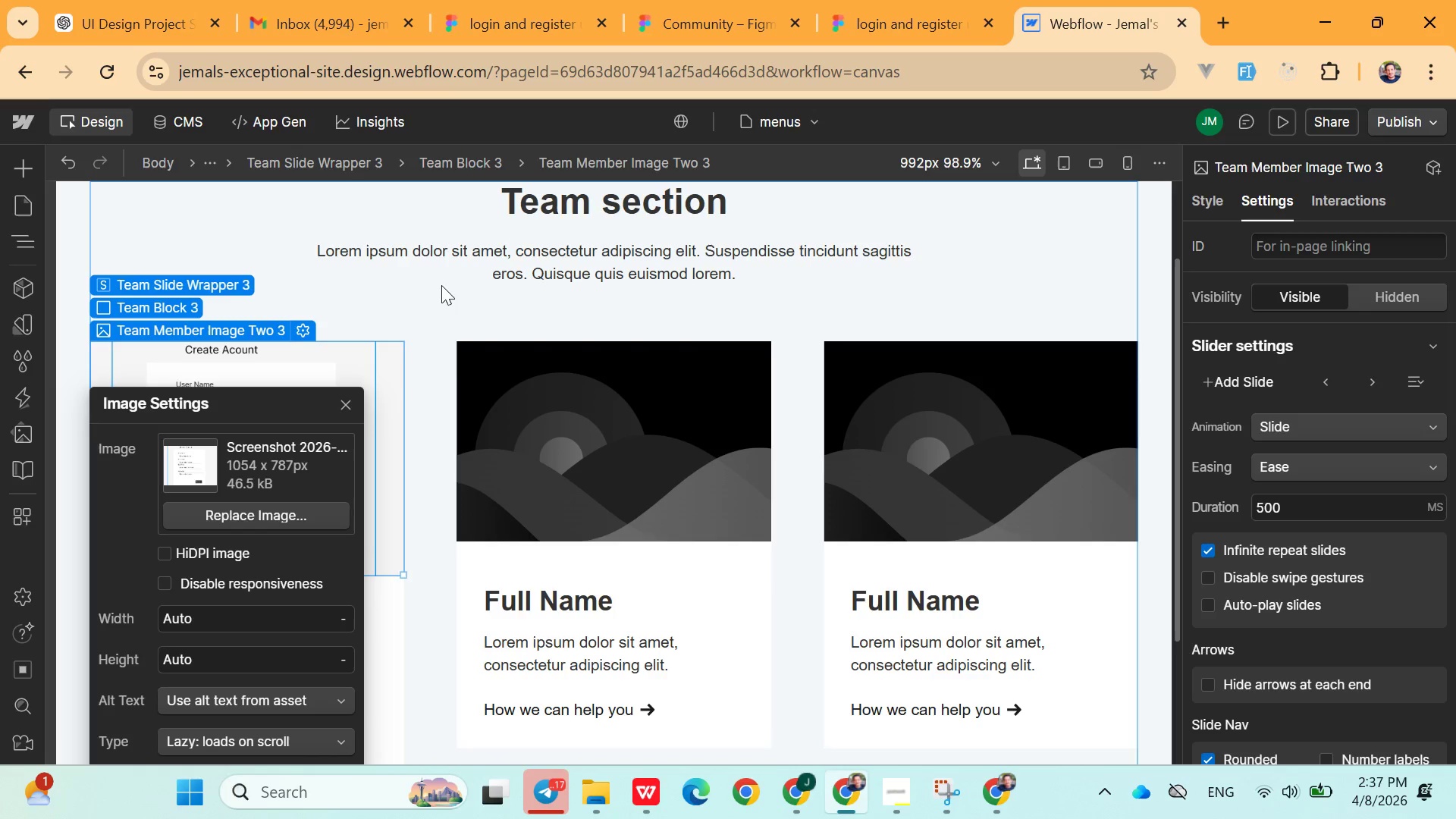 
left_click([426, 304])
 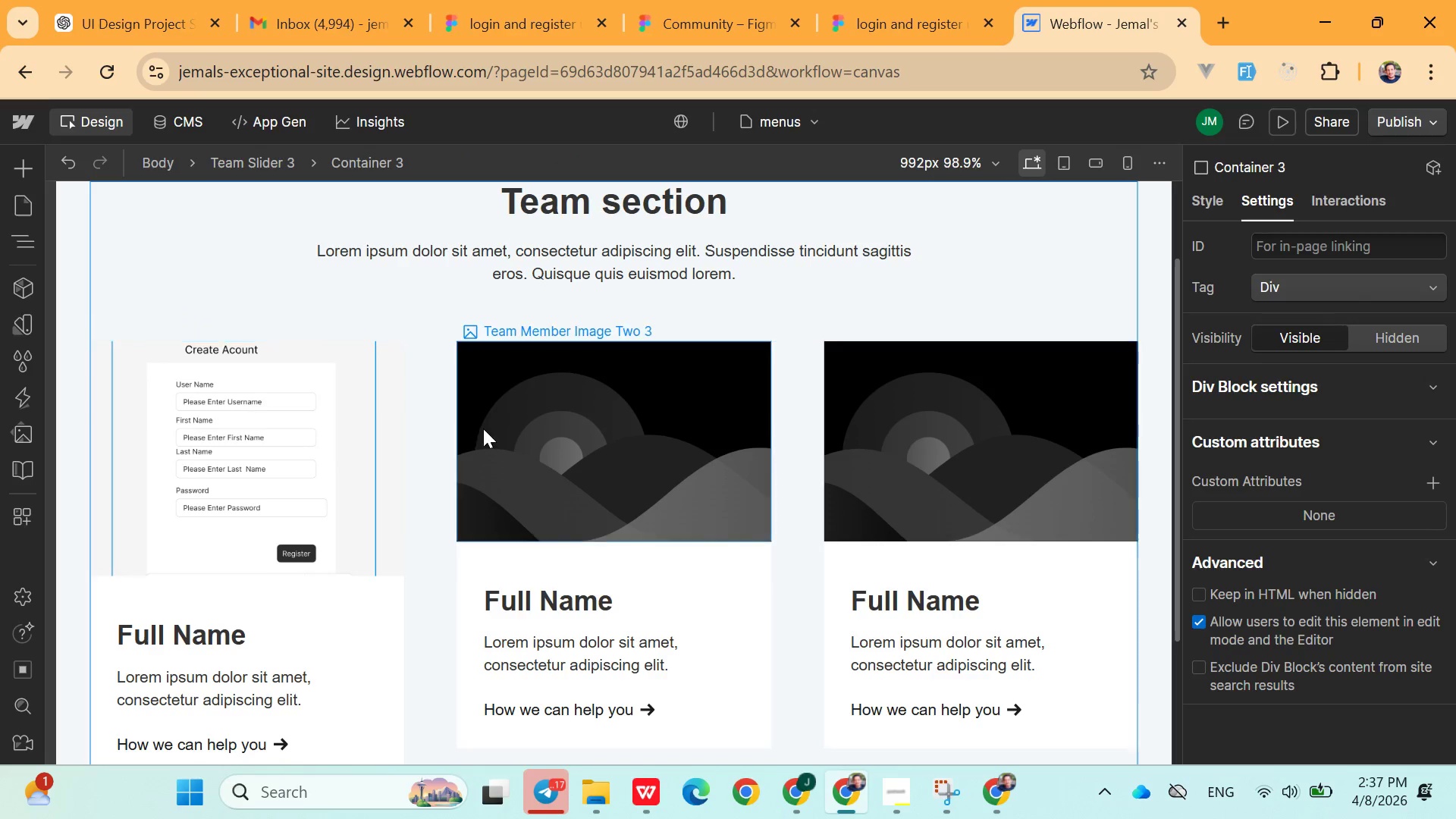 
left_click([555, 442])
 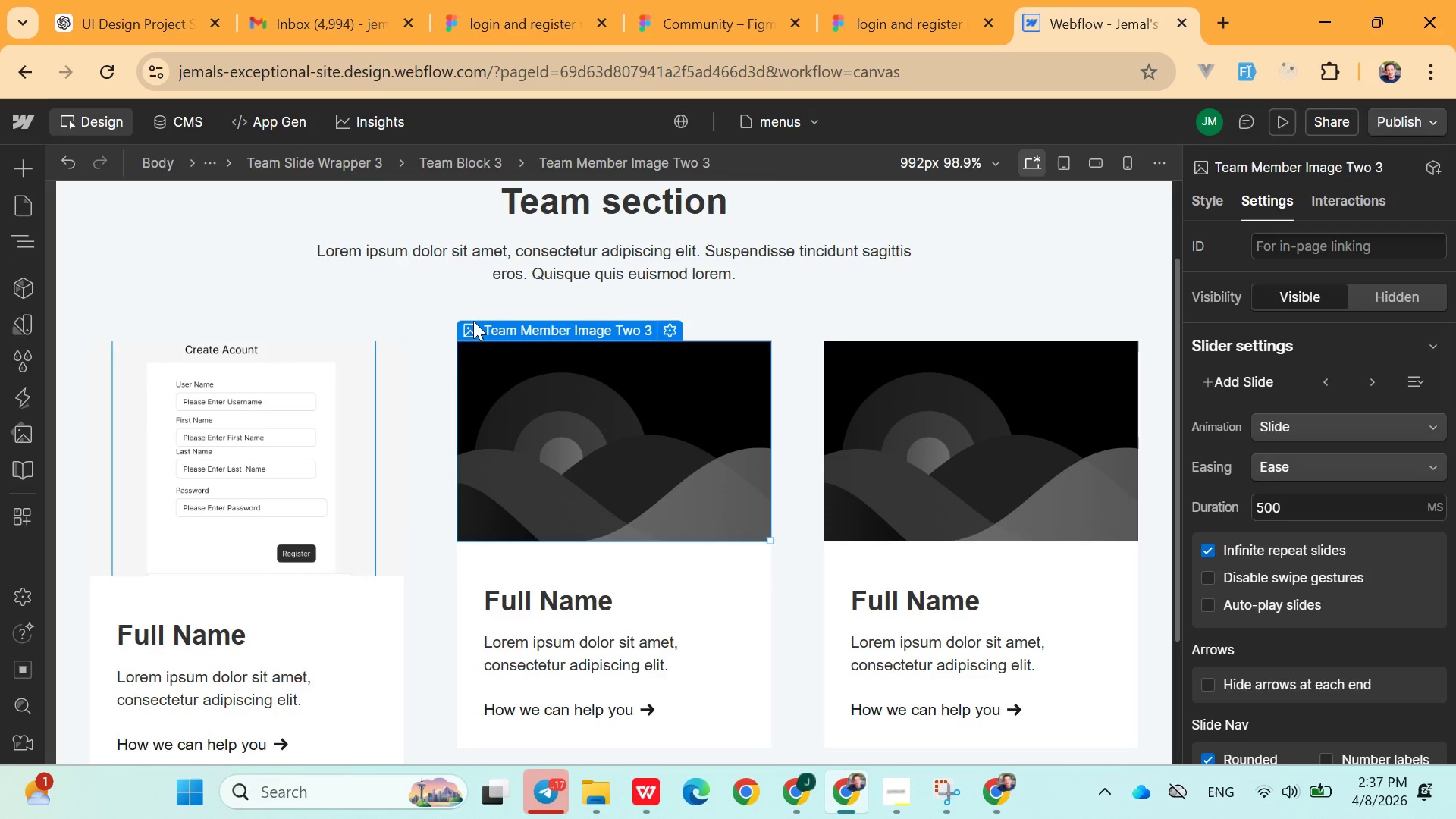 
left_click([474, 321])
 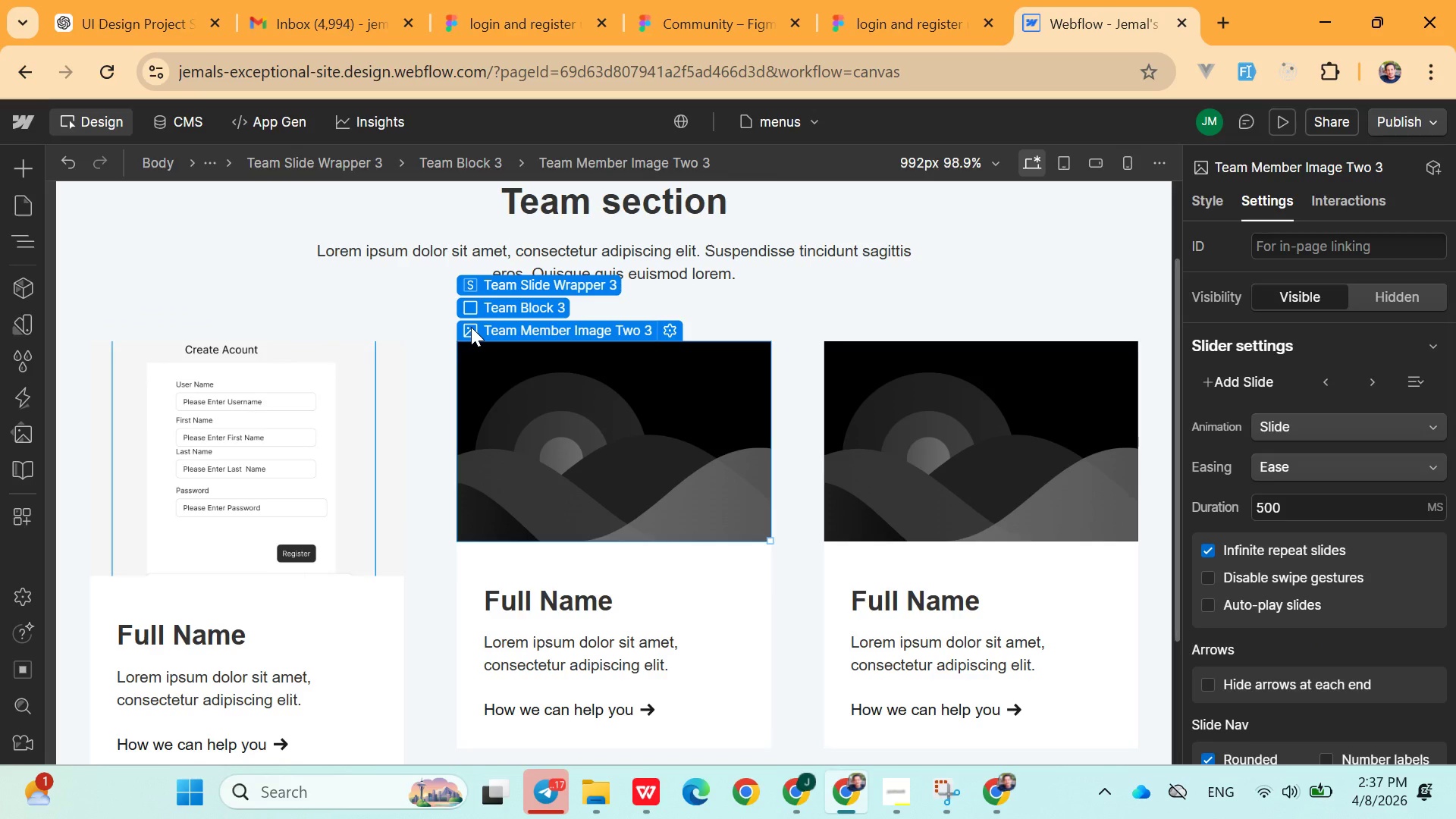 
left_click([471, 327])
 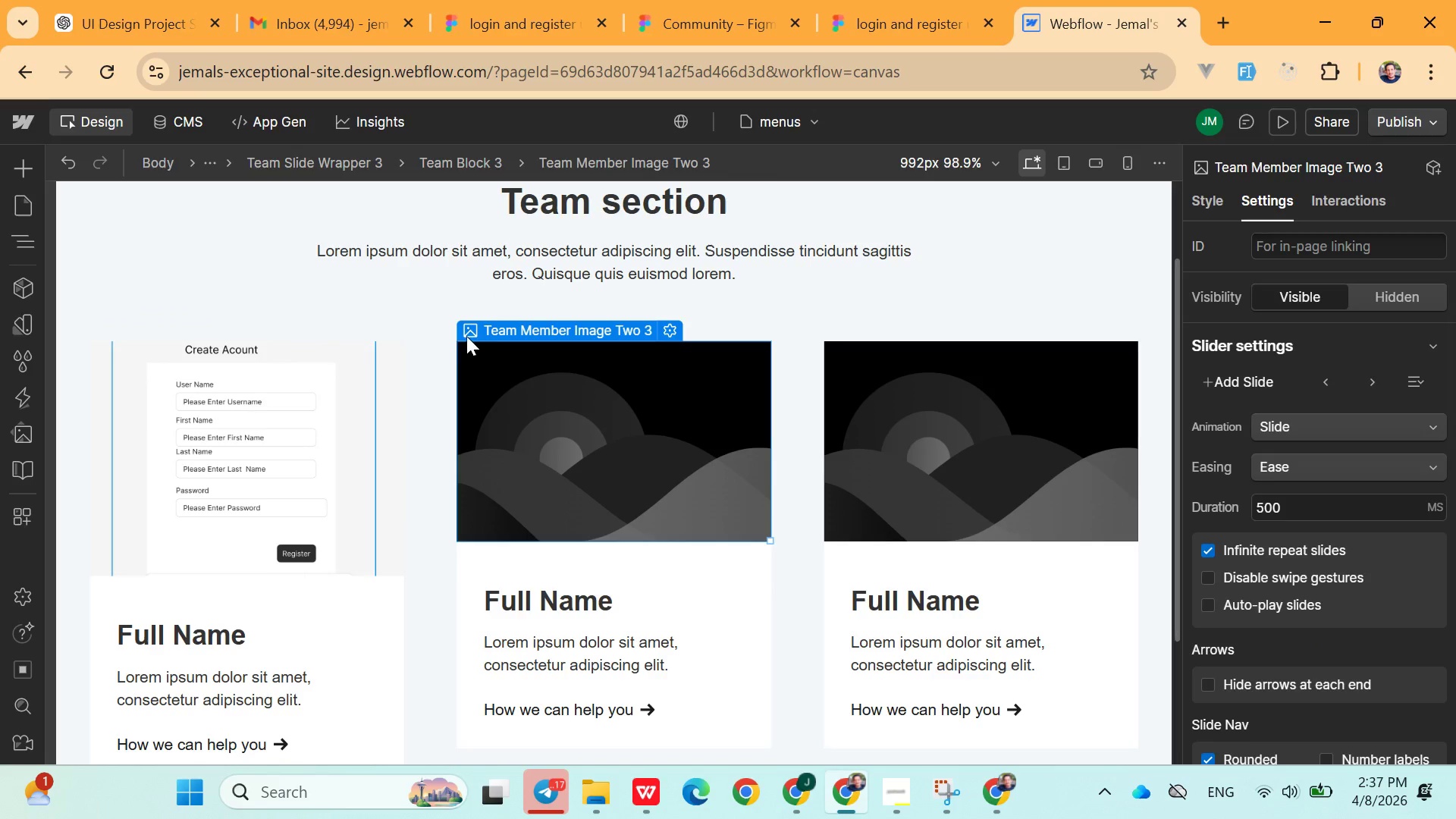 
left_click([466, 332])
 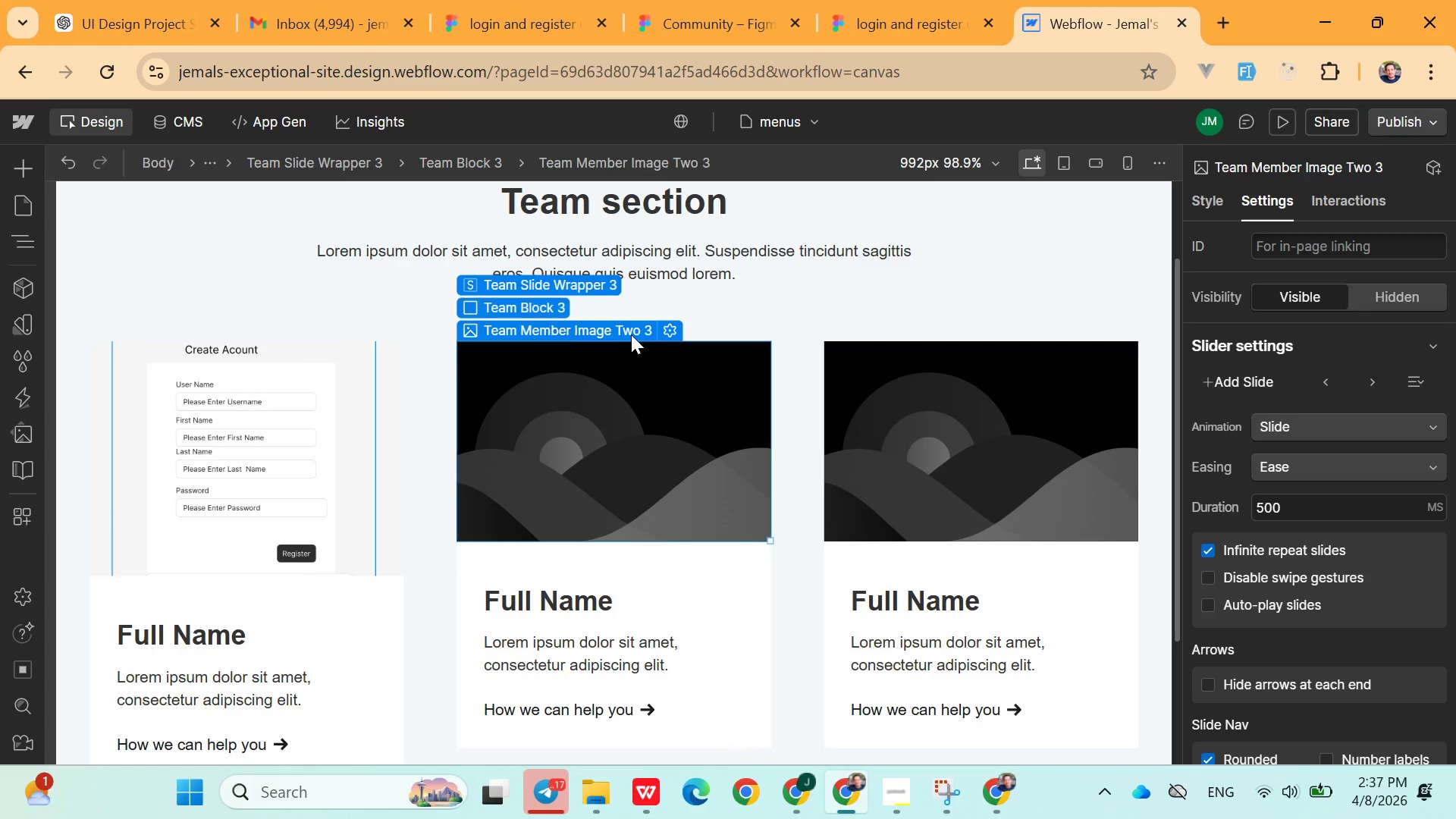 
left_click([679, 325])
 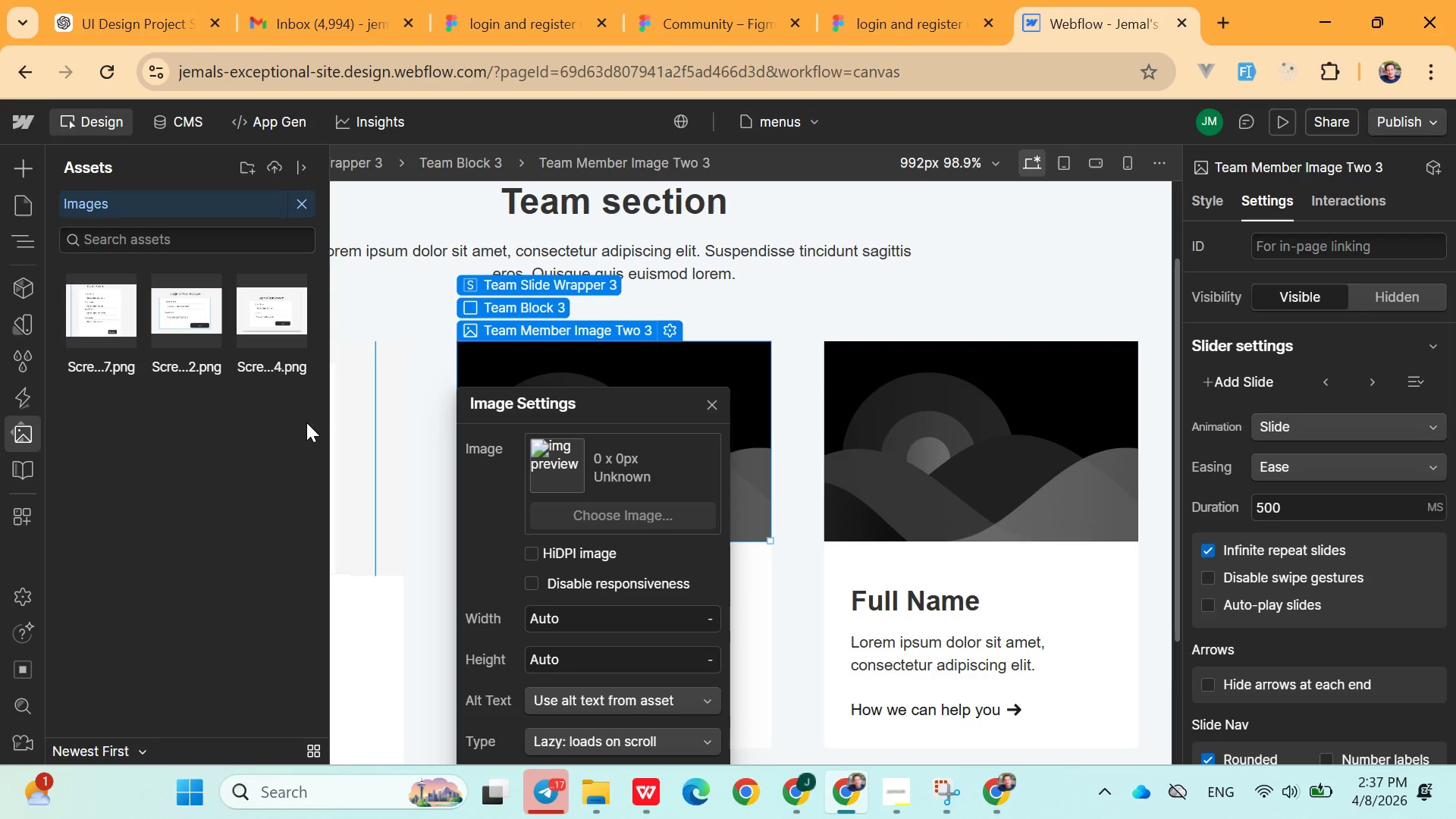 
double_click([196, 353])
 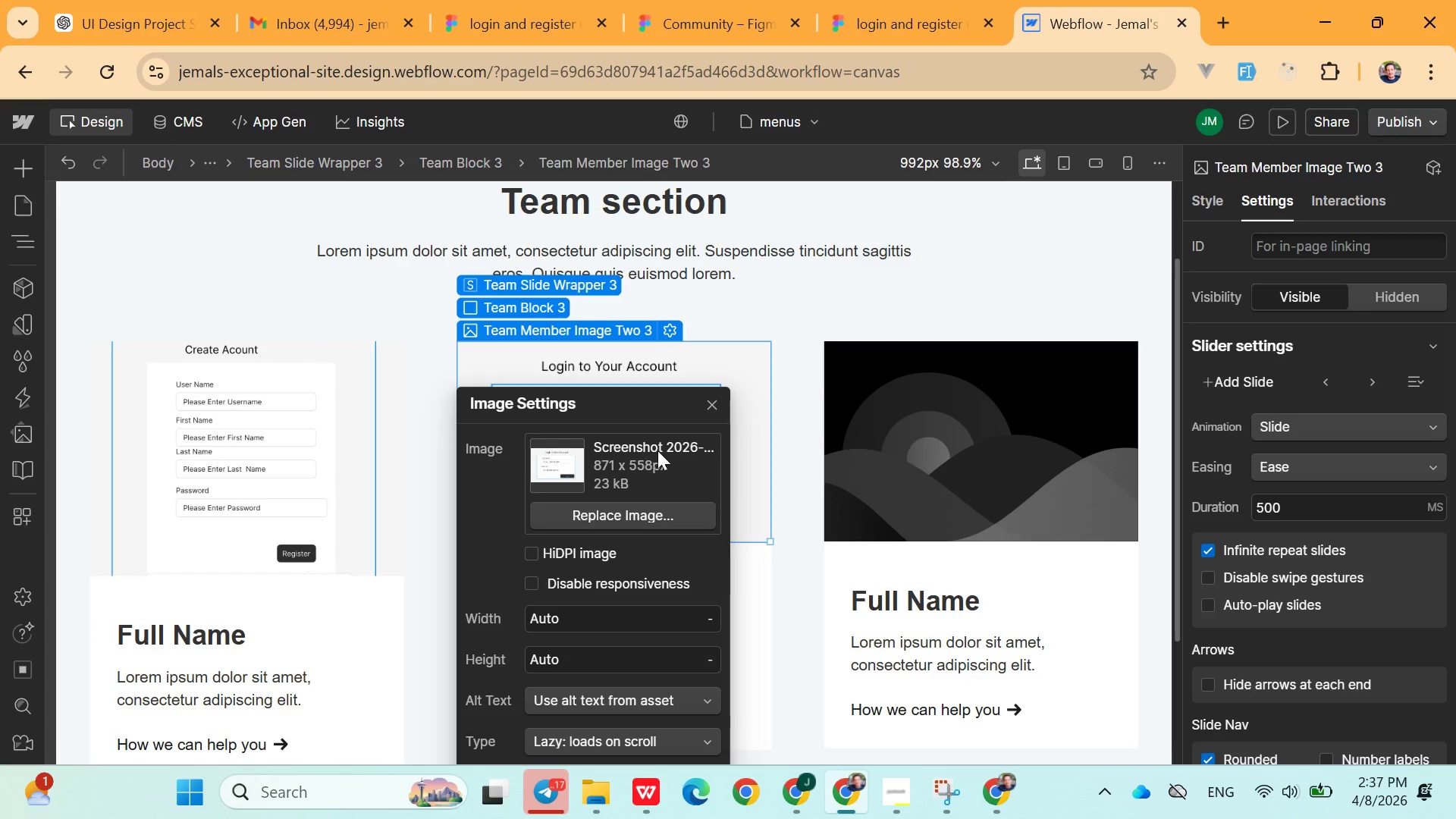 
scroll: coordinate [654, 585], scroll_direction: down, amount: 5.0
 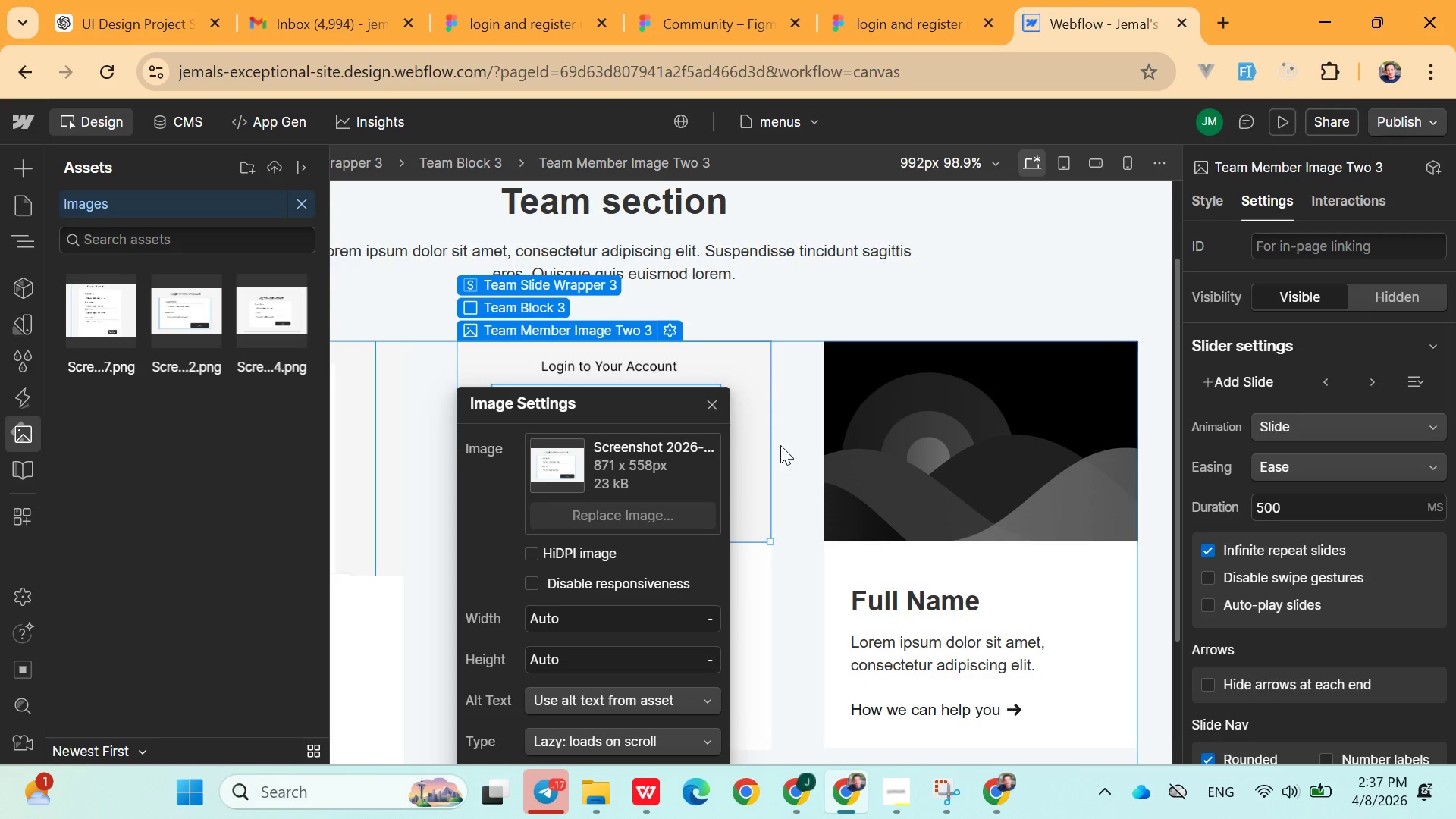 
left_click([194, 337])
 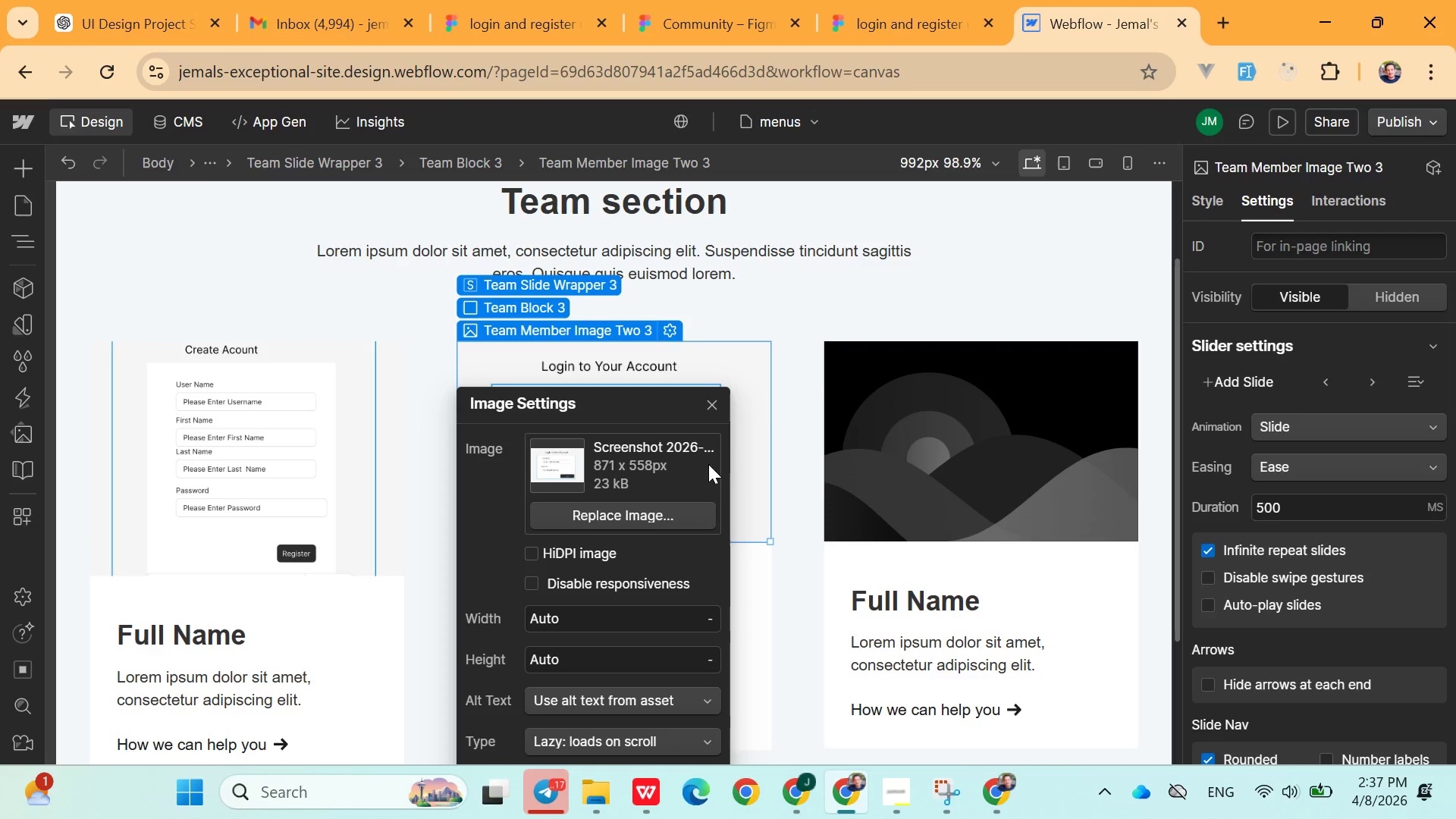 
left_click([780, 490])
 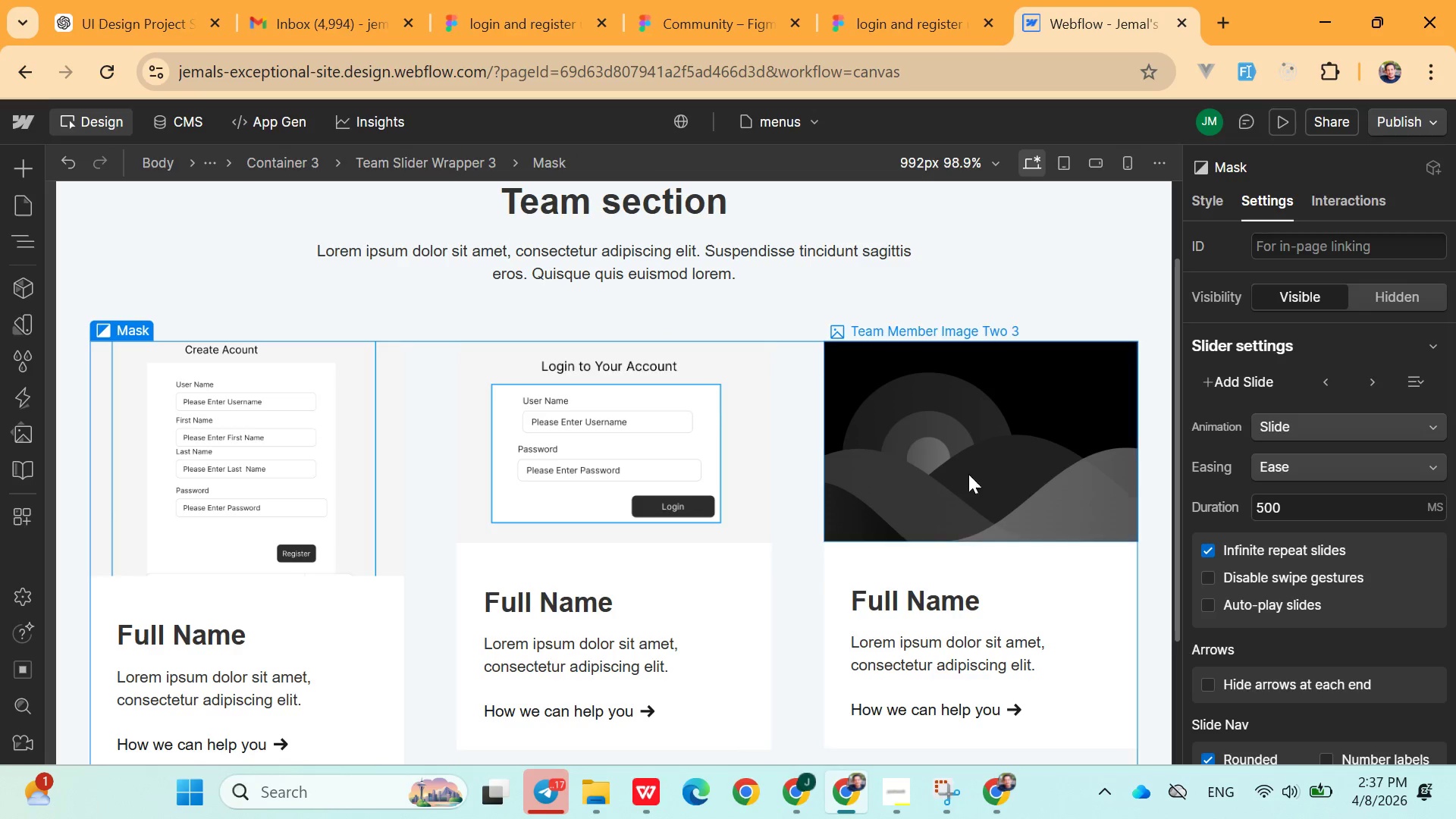 
left_click([1005, 474])
 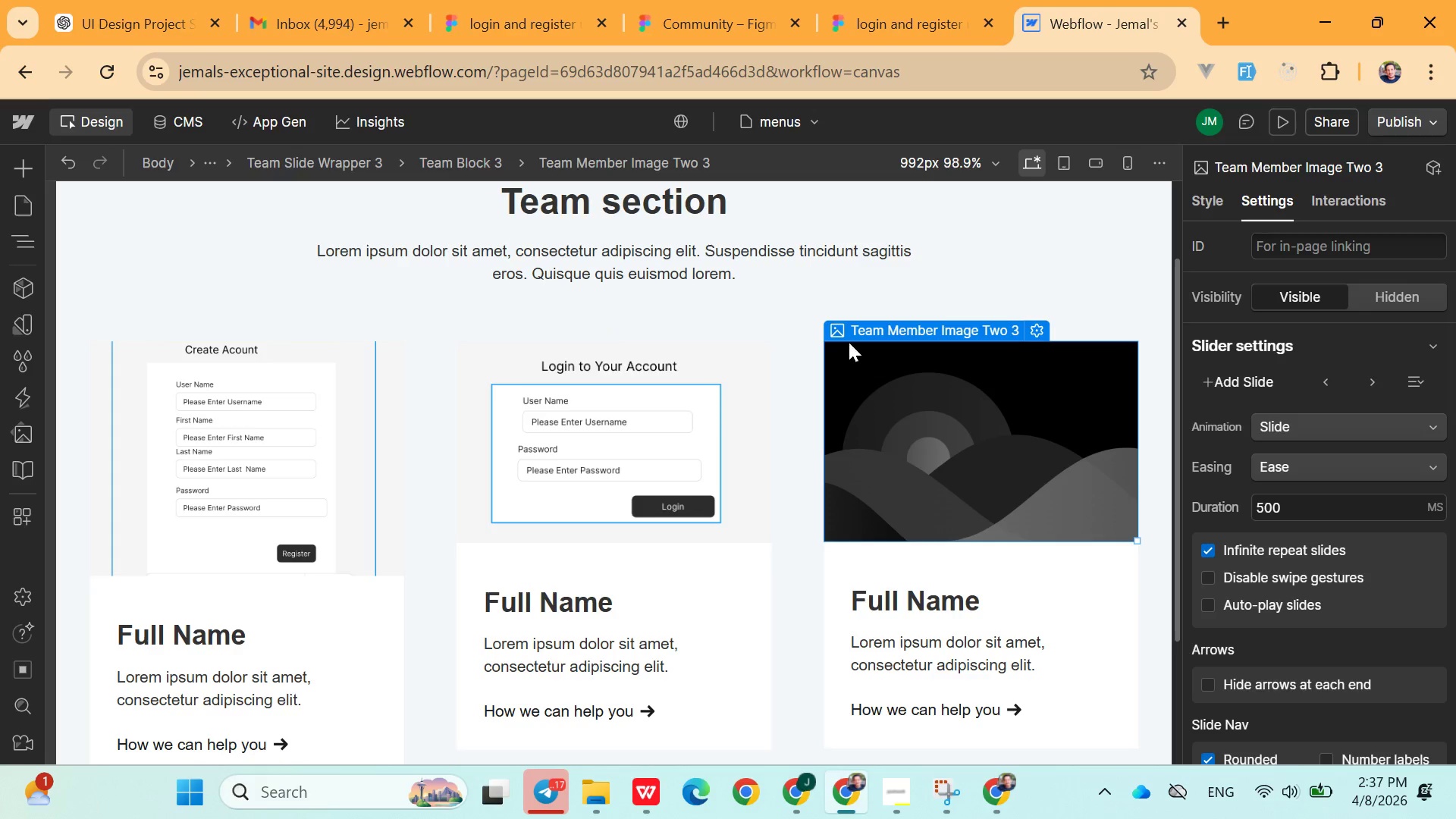 
left_click([1031, 326])
 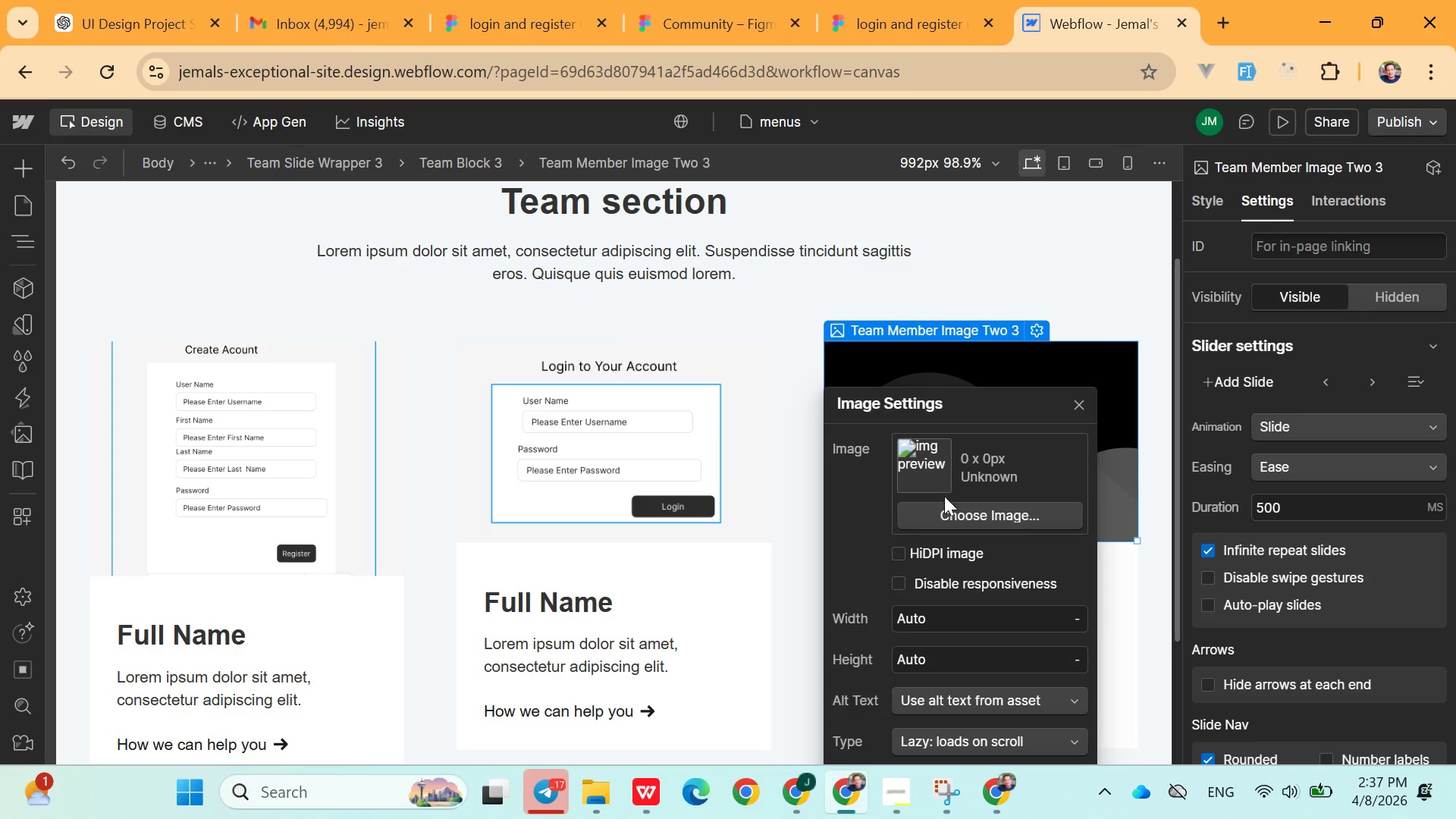 
left_click([944, 507])
 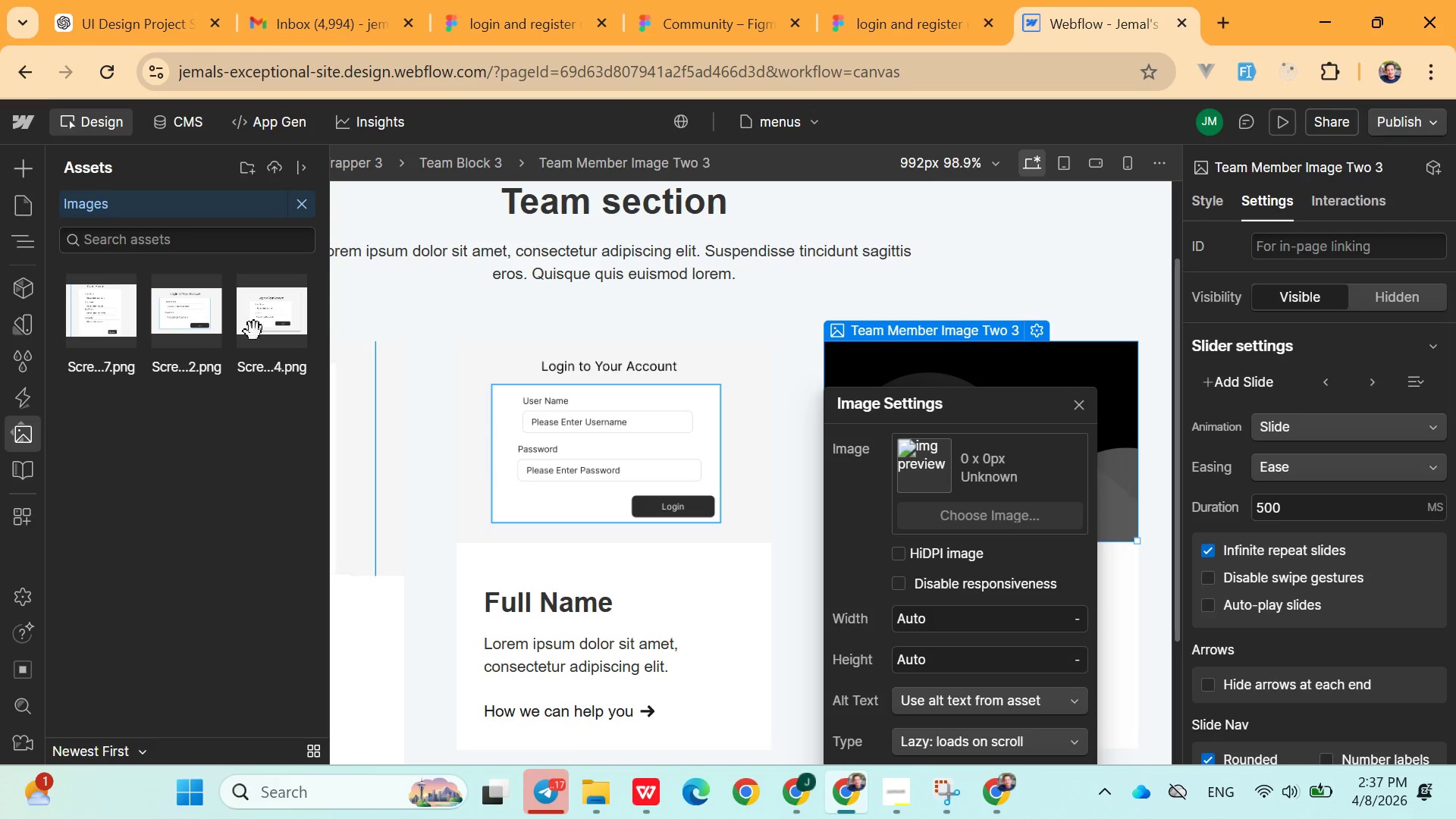 
left_click([283, 314])
 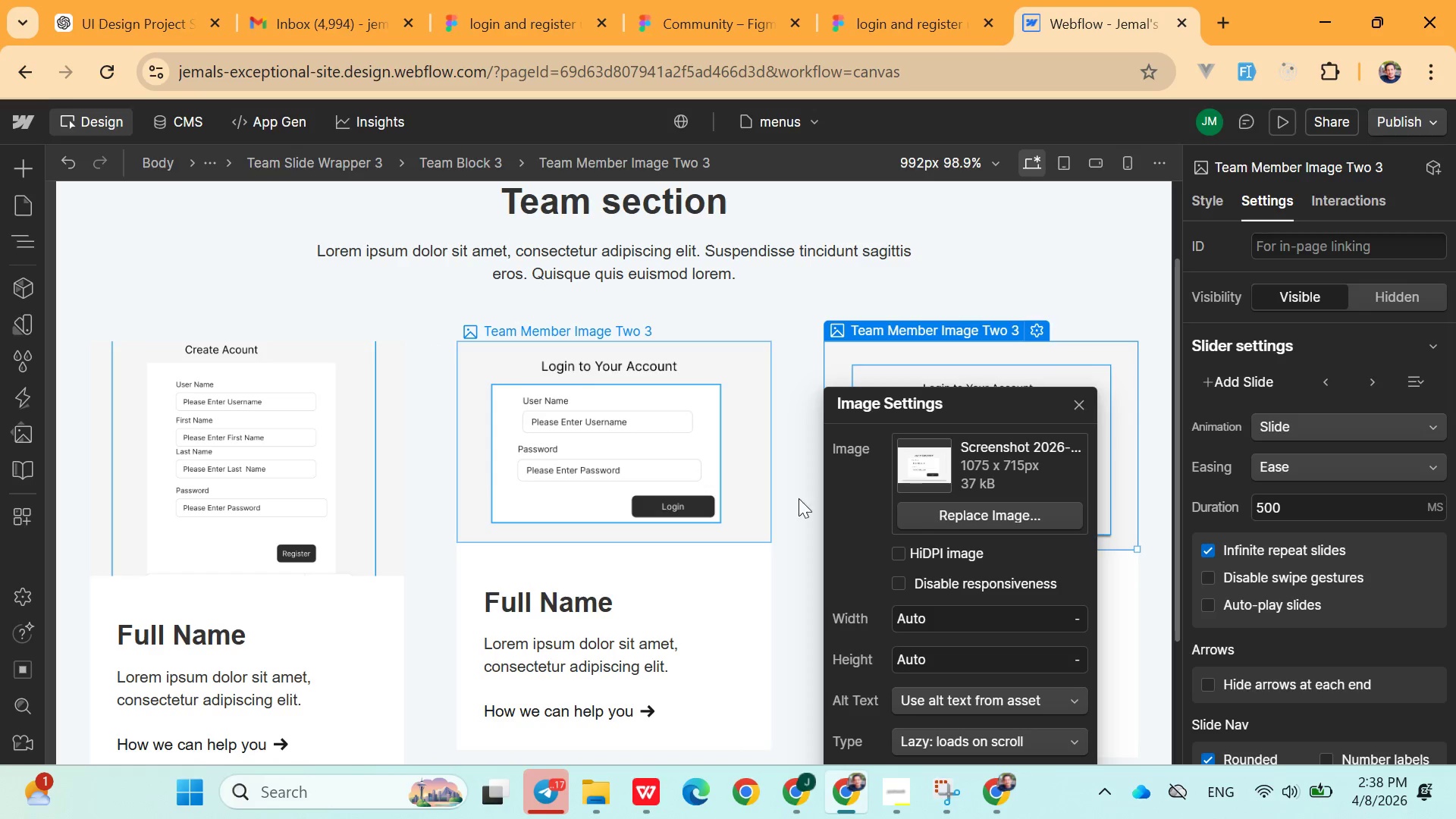 
left_click([912, 510])
 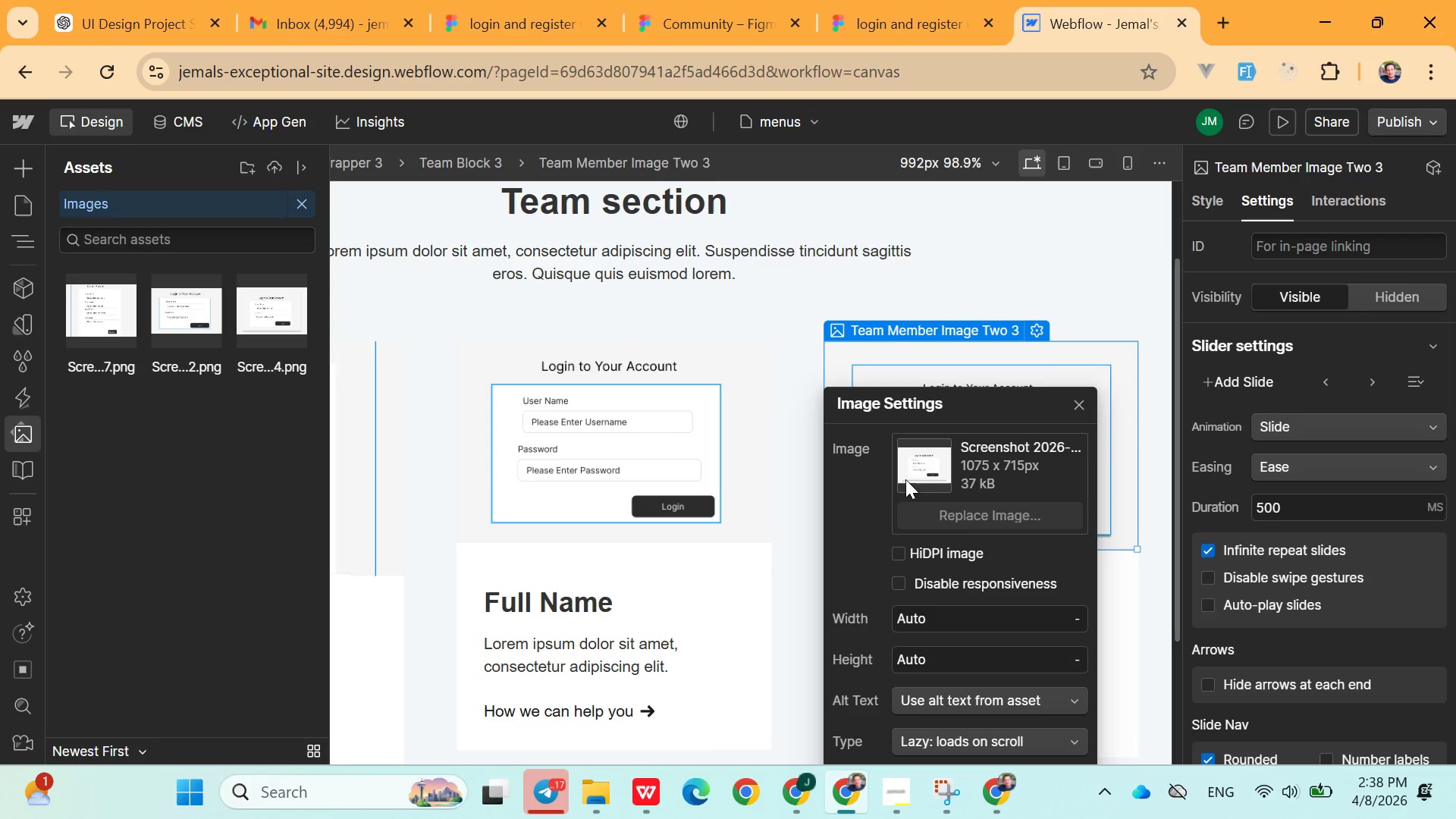 
left_click([793, 430])
 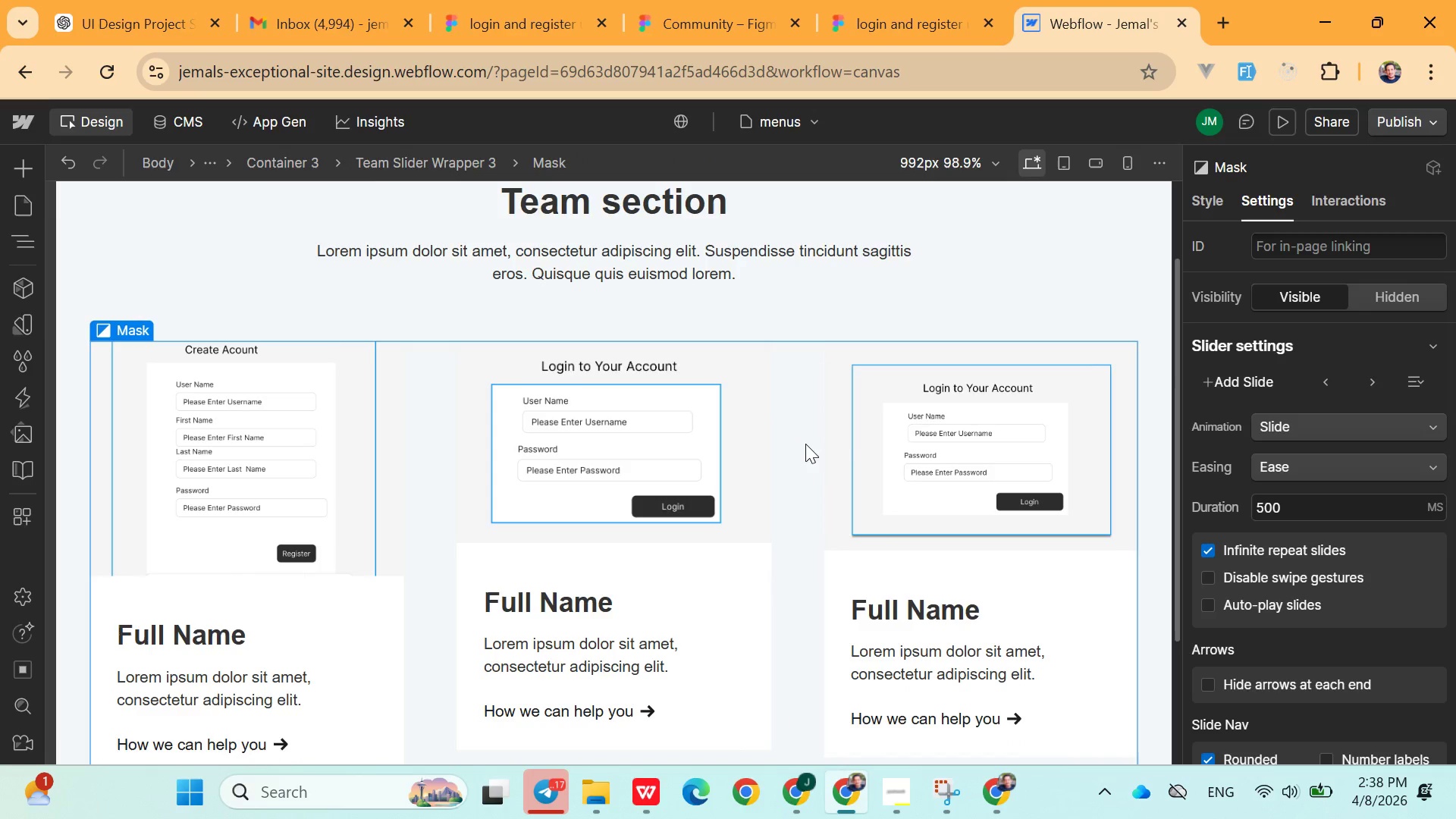 
scroll: coordinate [778, 482], scroll_direction: down, amount: 5.0
 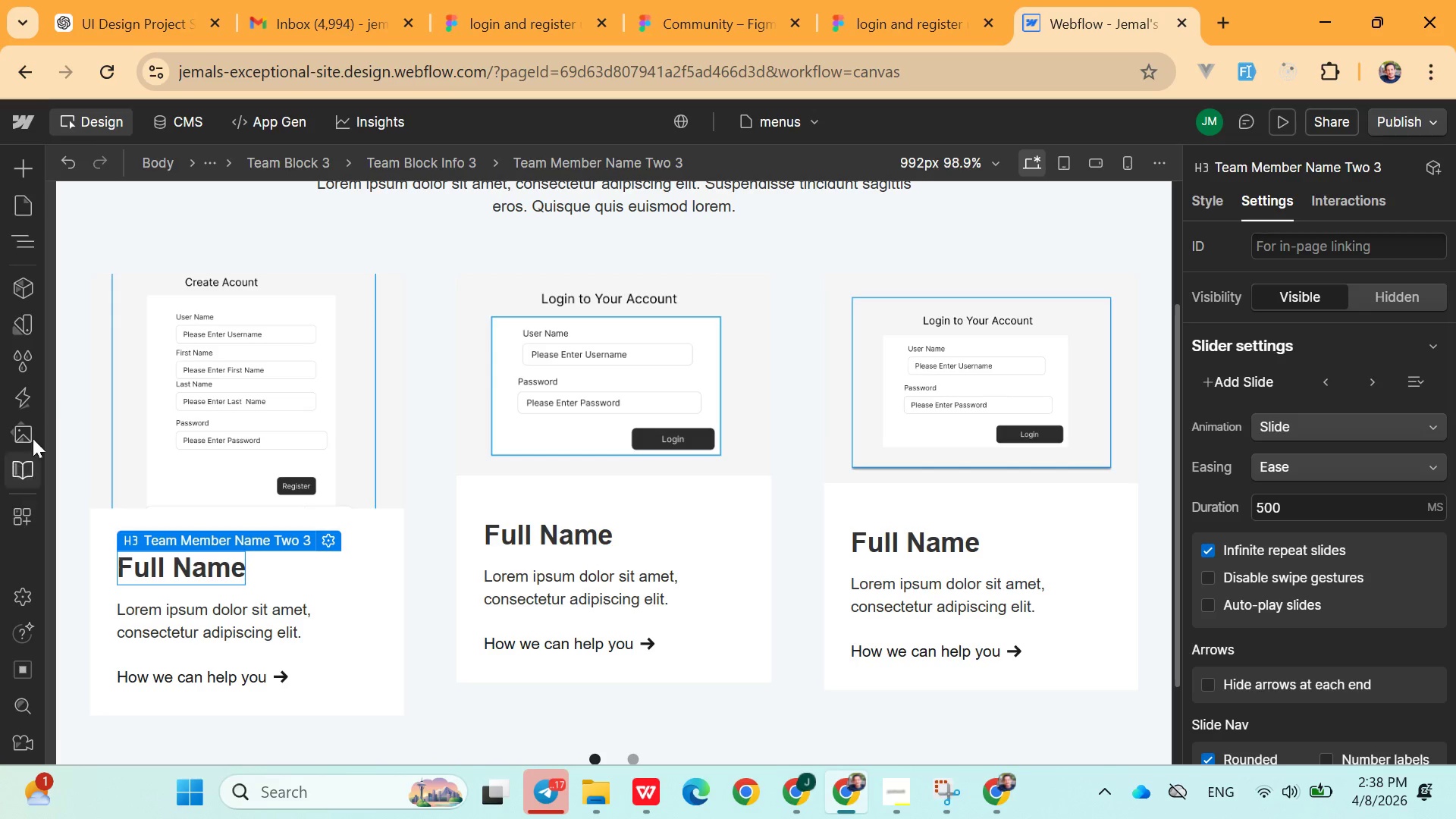 
wait(5.19)
 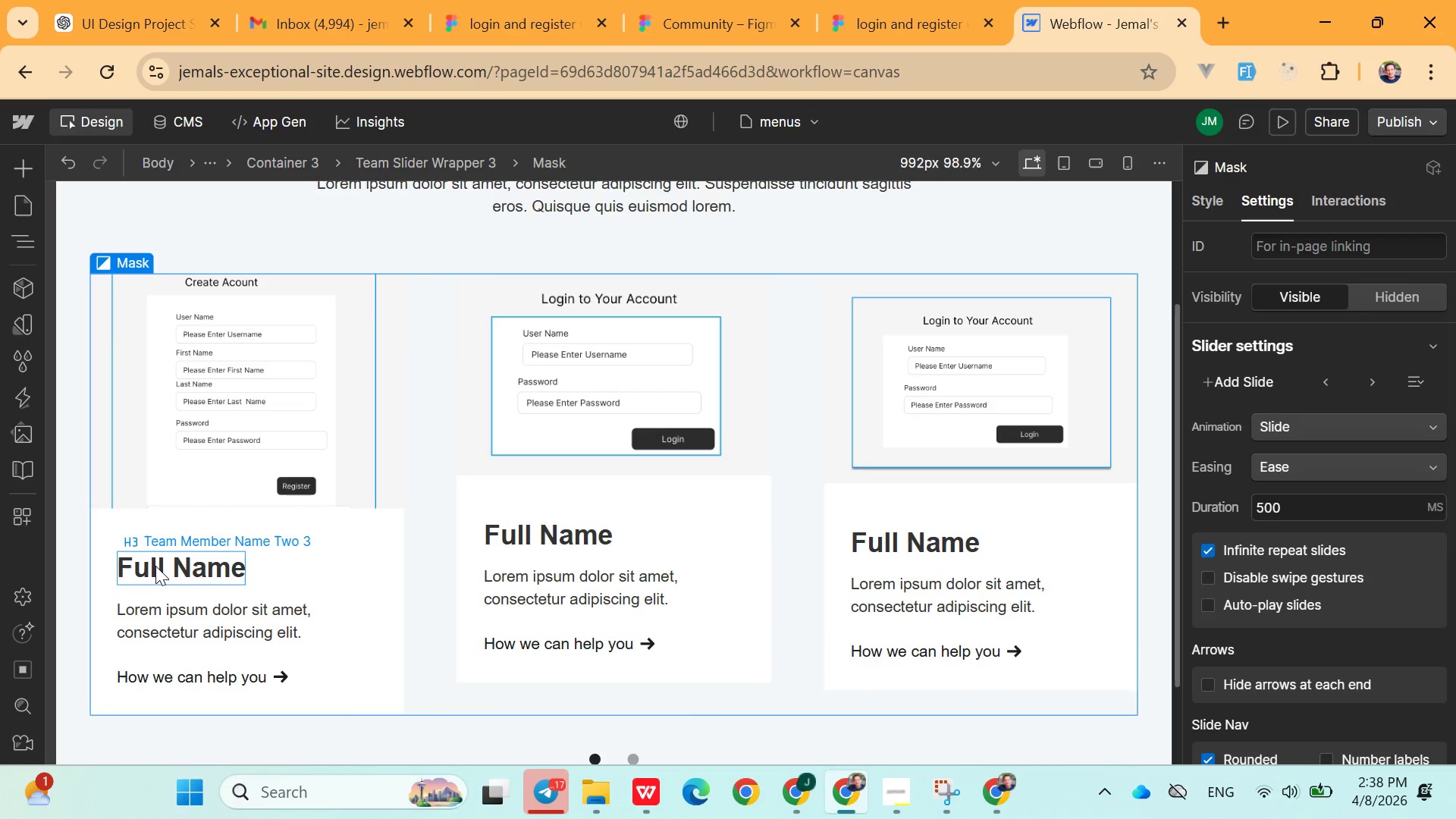 
scroll: coordinate [230, 365], scroll_direction: up, amount: 5.0
 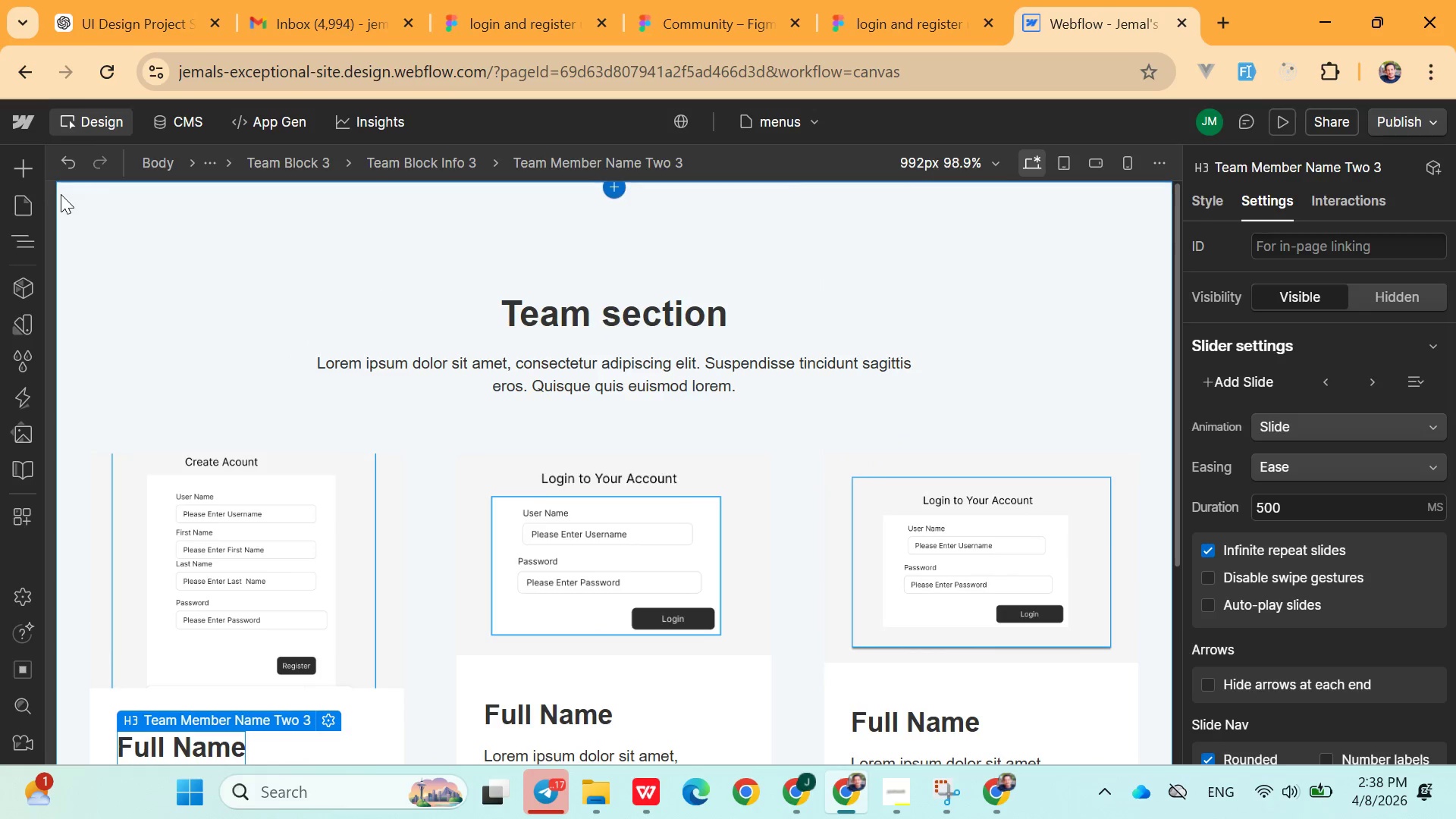 
left_click([24, 174])
 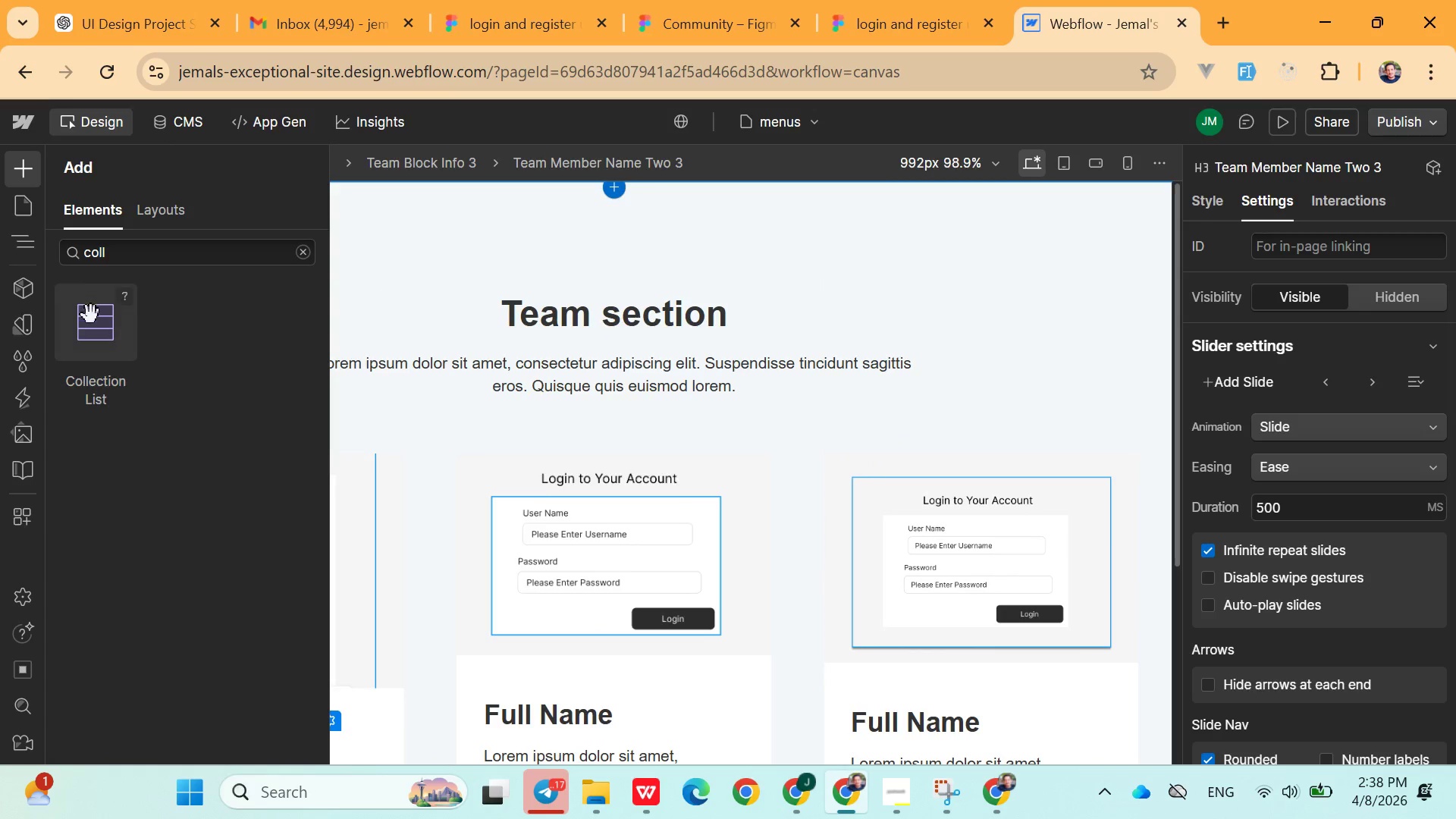 
left_click([91, 327])
 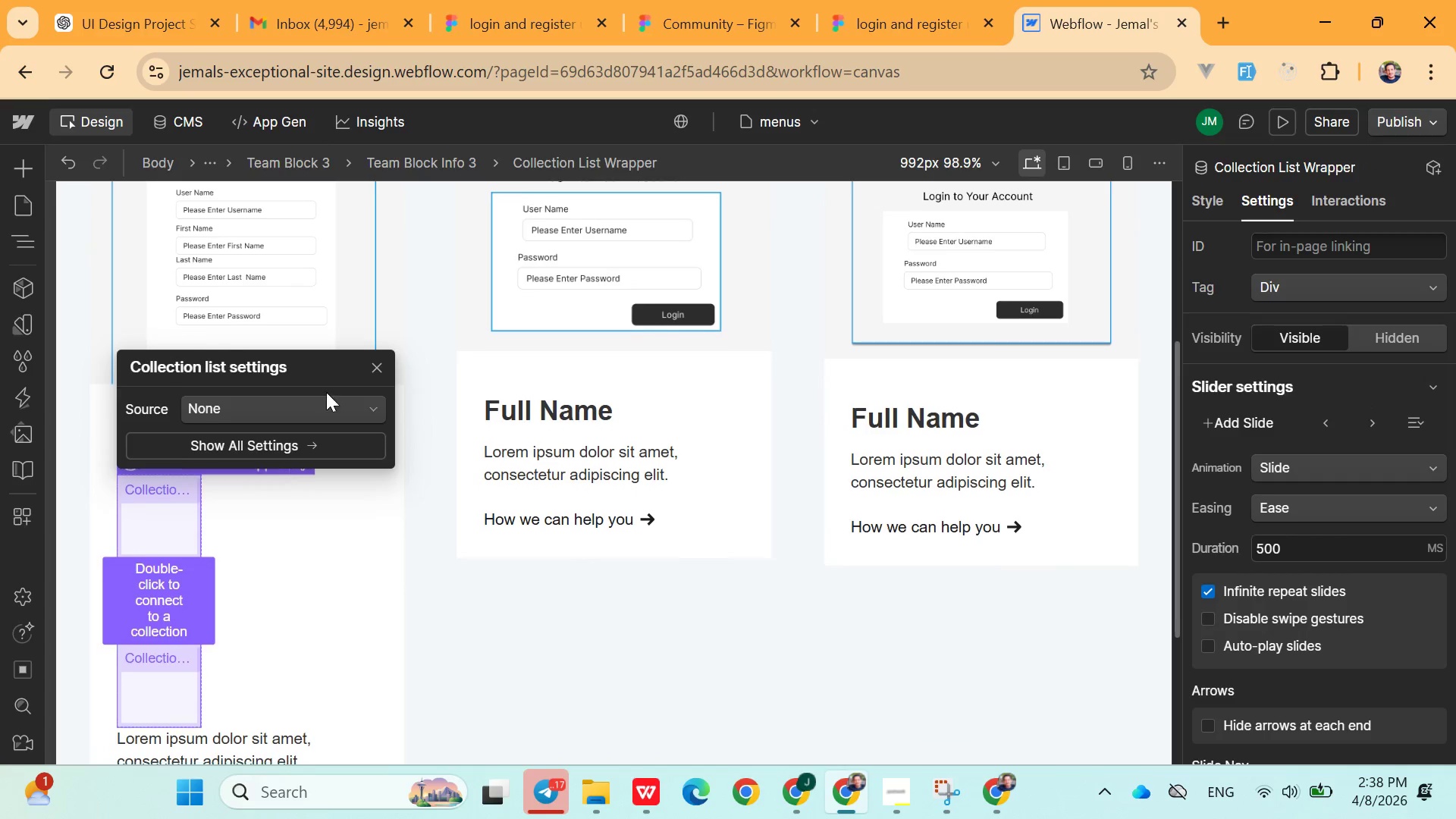 
scroll: coordinate [726, 541], scroll_direction: up, amount: 5.0
 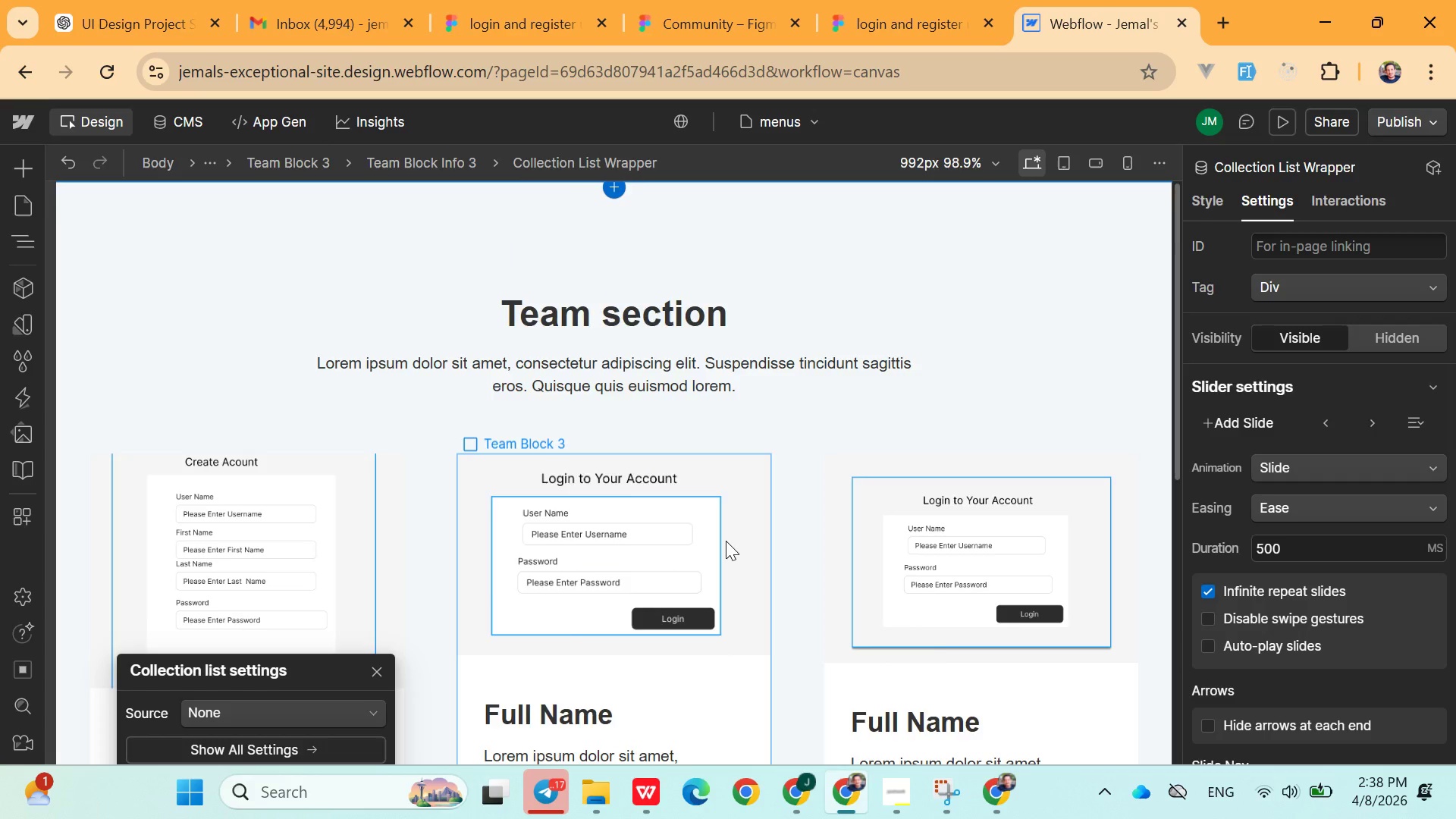 
scroll: coordinate [726, 541], scroll_direction: down, amount: 5.0
 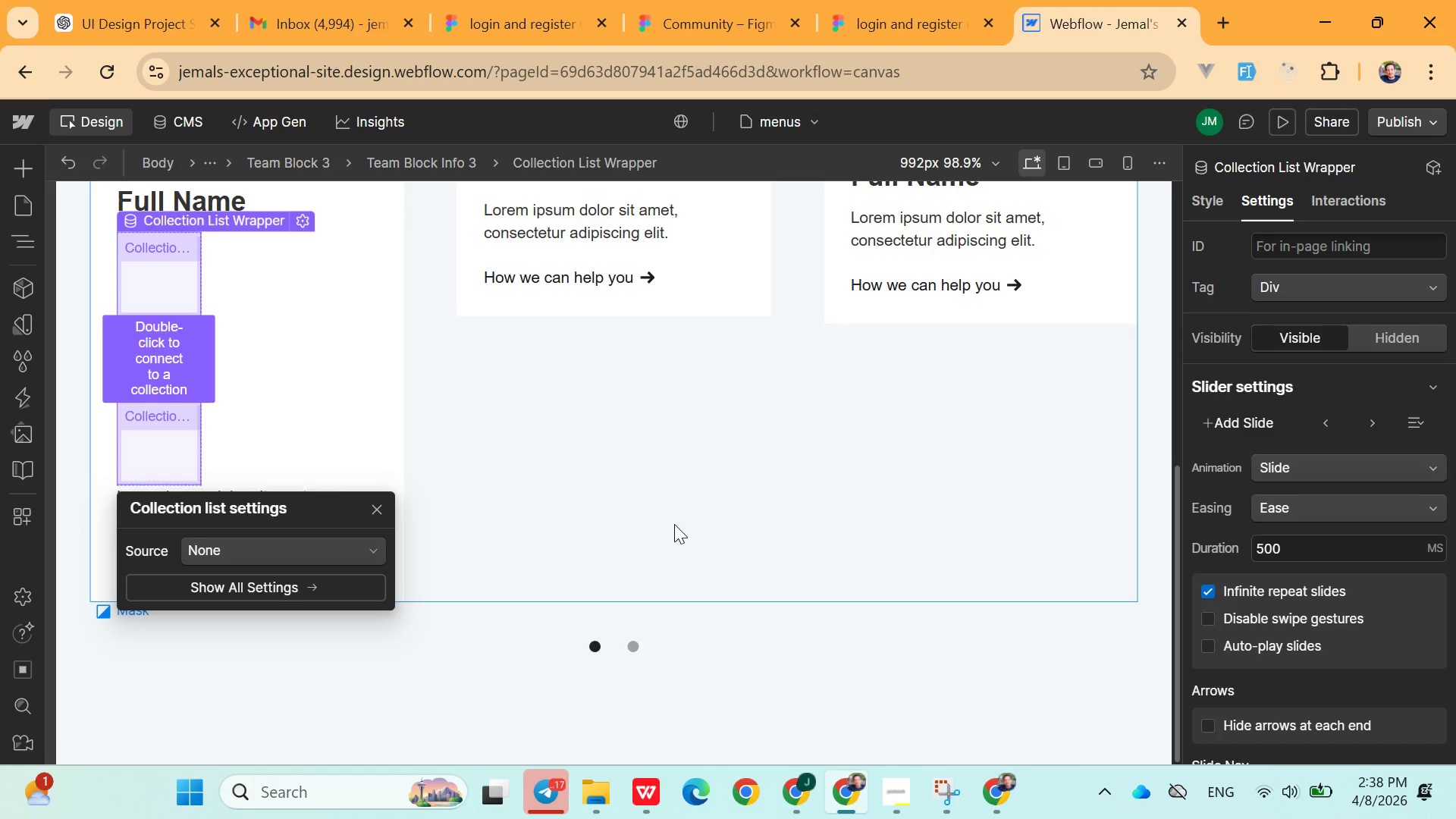 
left_click([661, 521])
 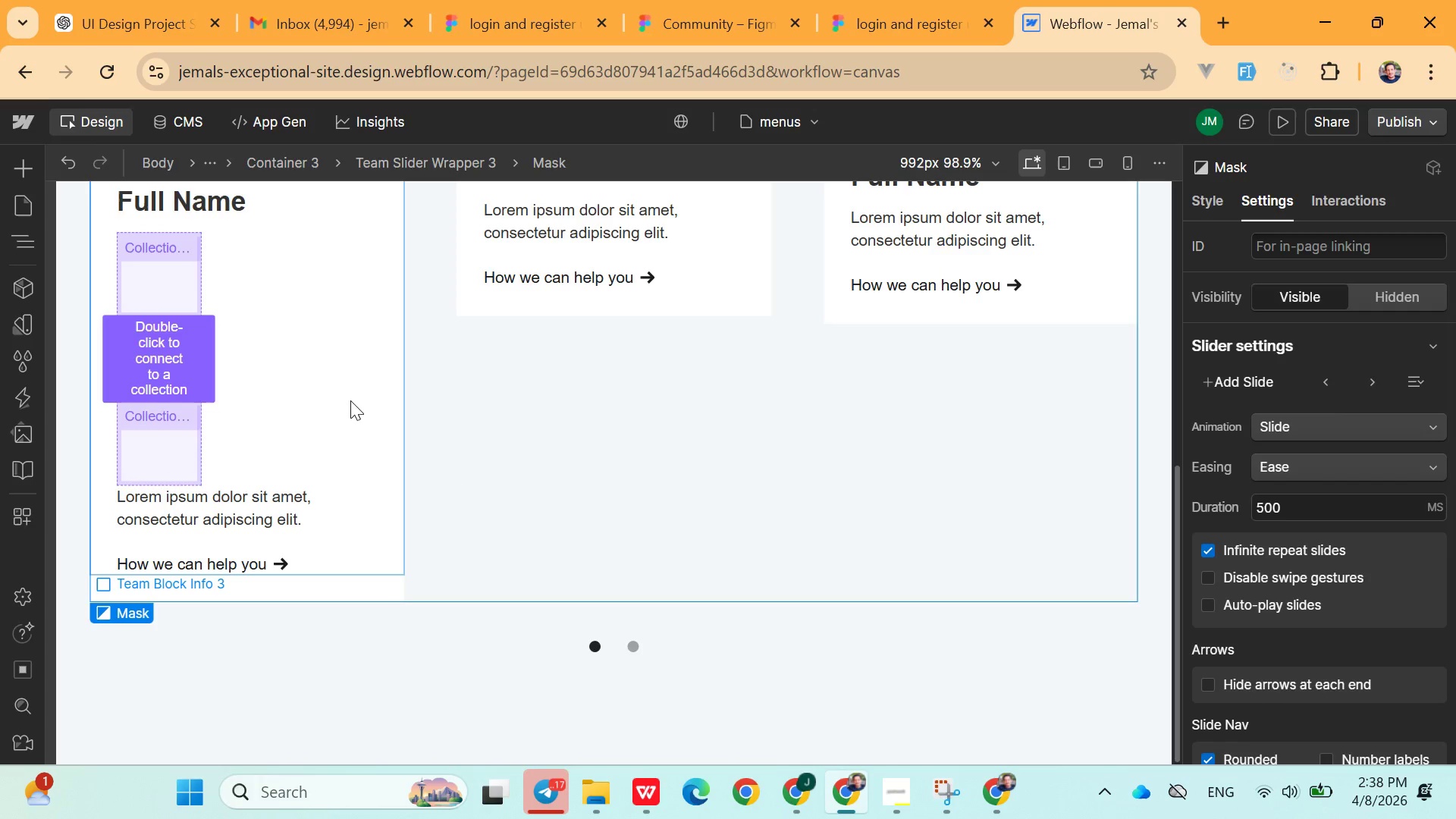 
left_click([400, 428])
 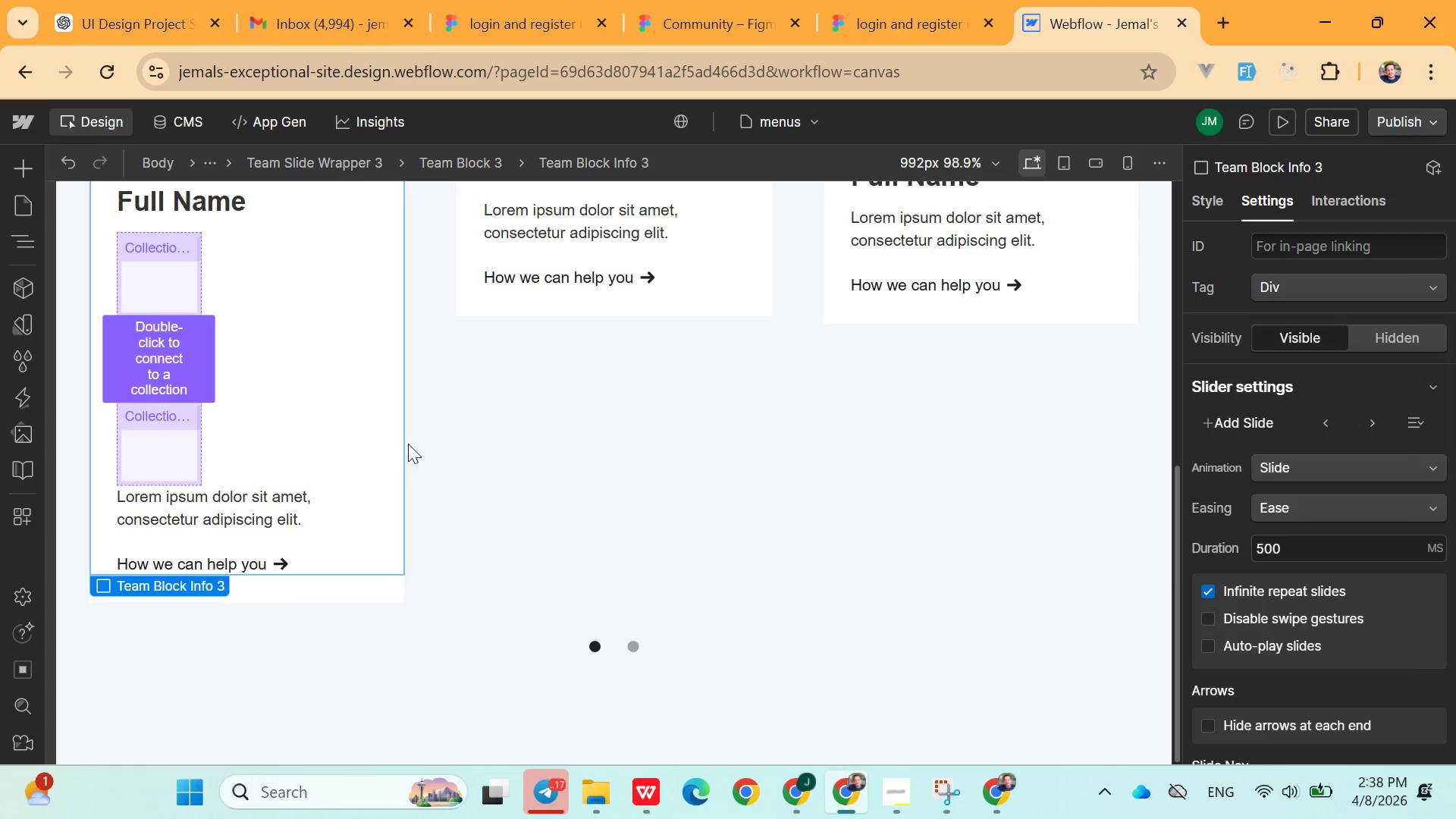 
scroll: coordinate [475, 491], scroll_direction: up, amount: 3.0
 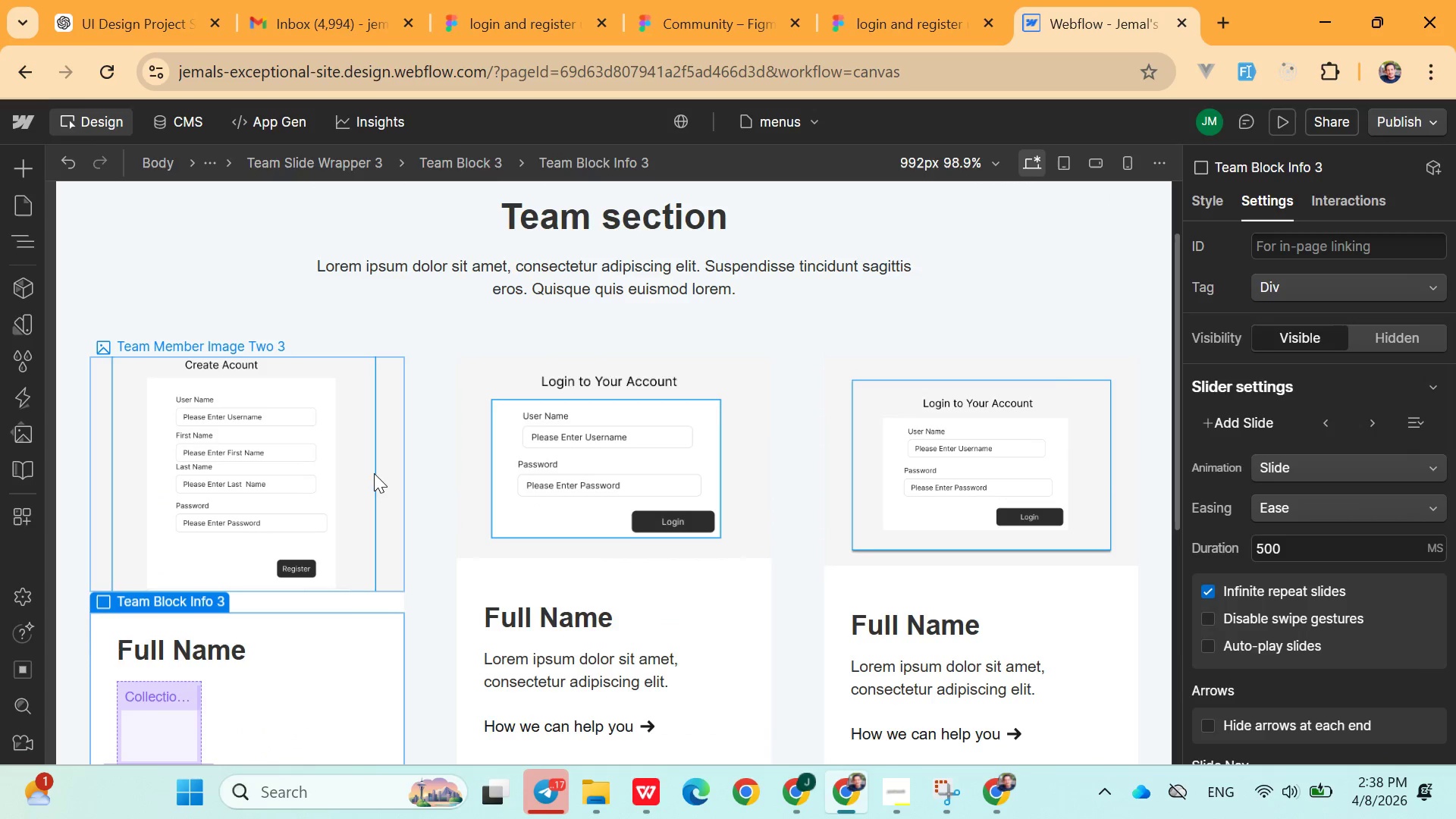 
scroll: coordinate [378, 478], scroll_direction: down, amount: 1.0
 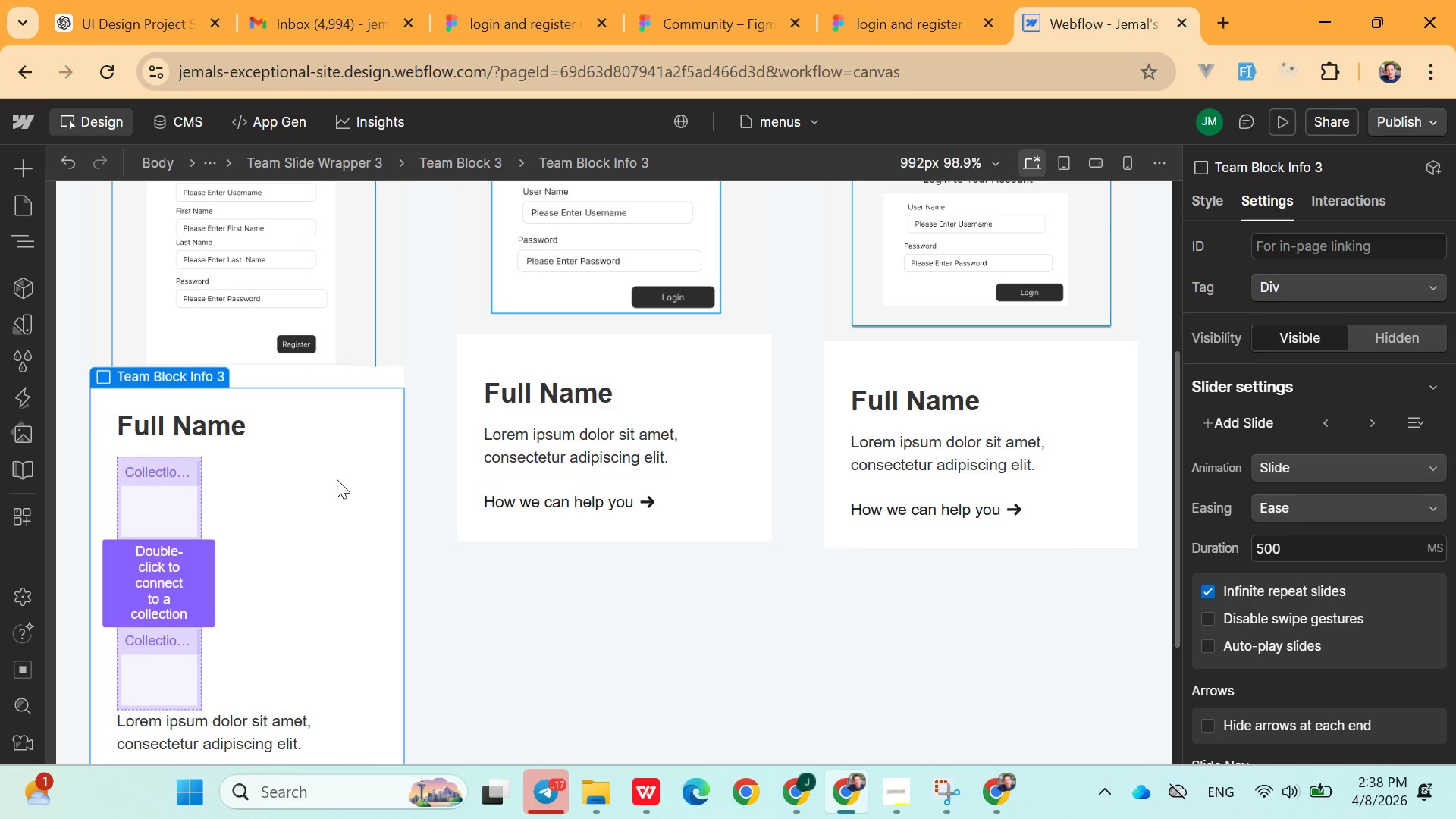 
left_click([337, 479])
 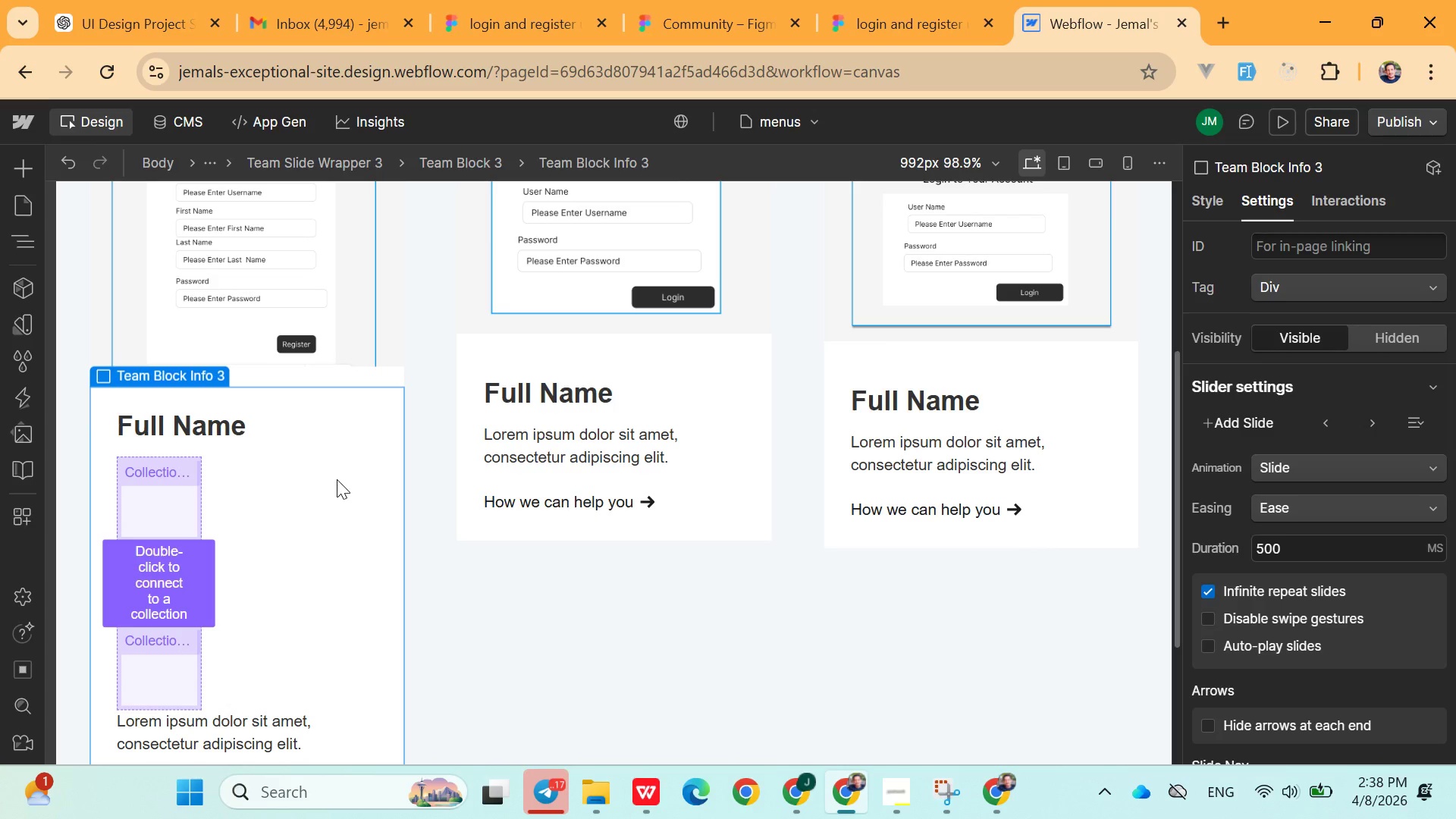 
key(Control+X)
 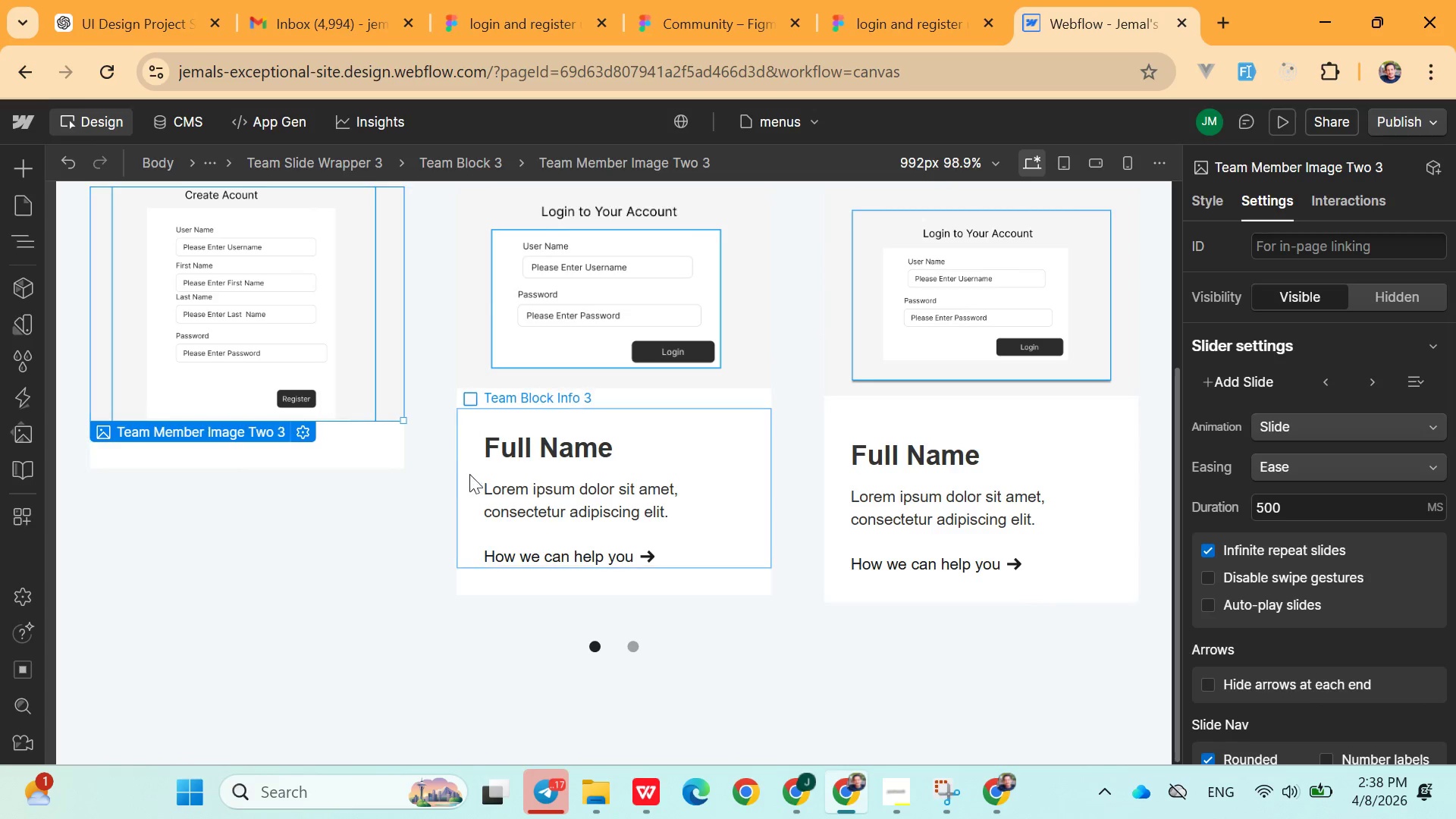 
left_click([496, 481])
 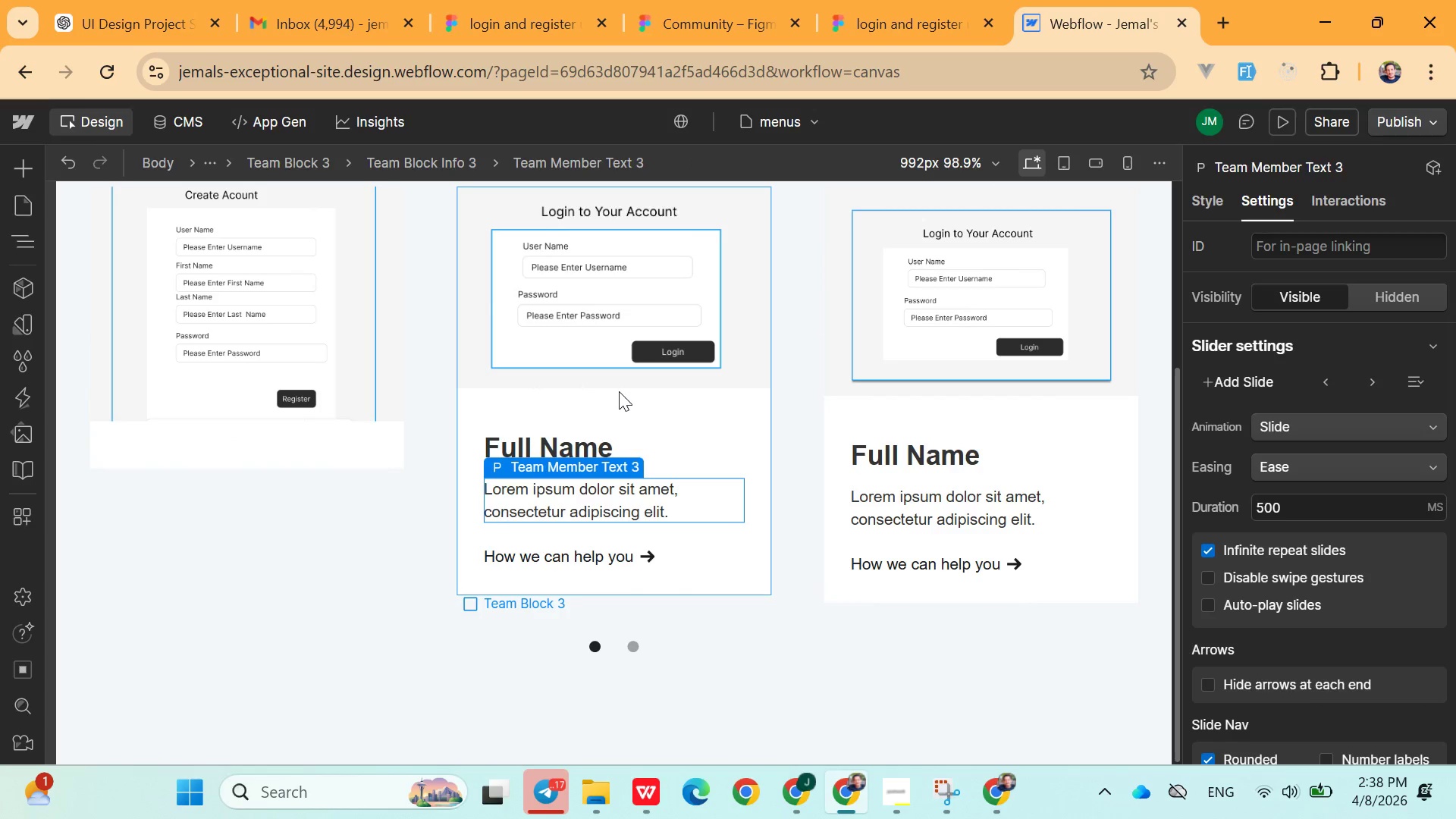 
left_click([697, 416])
 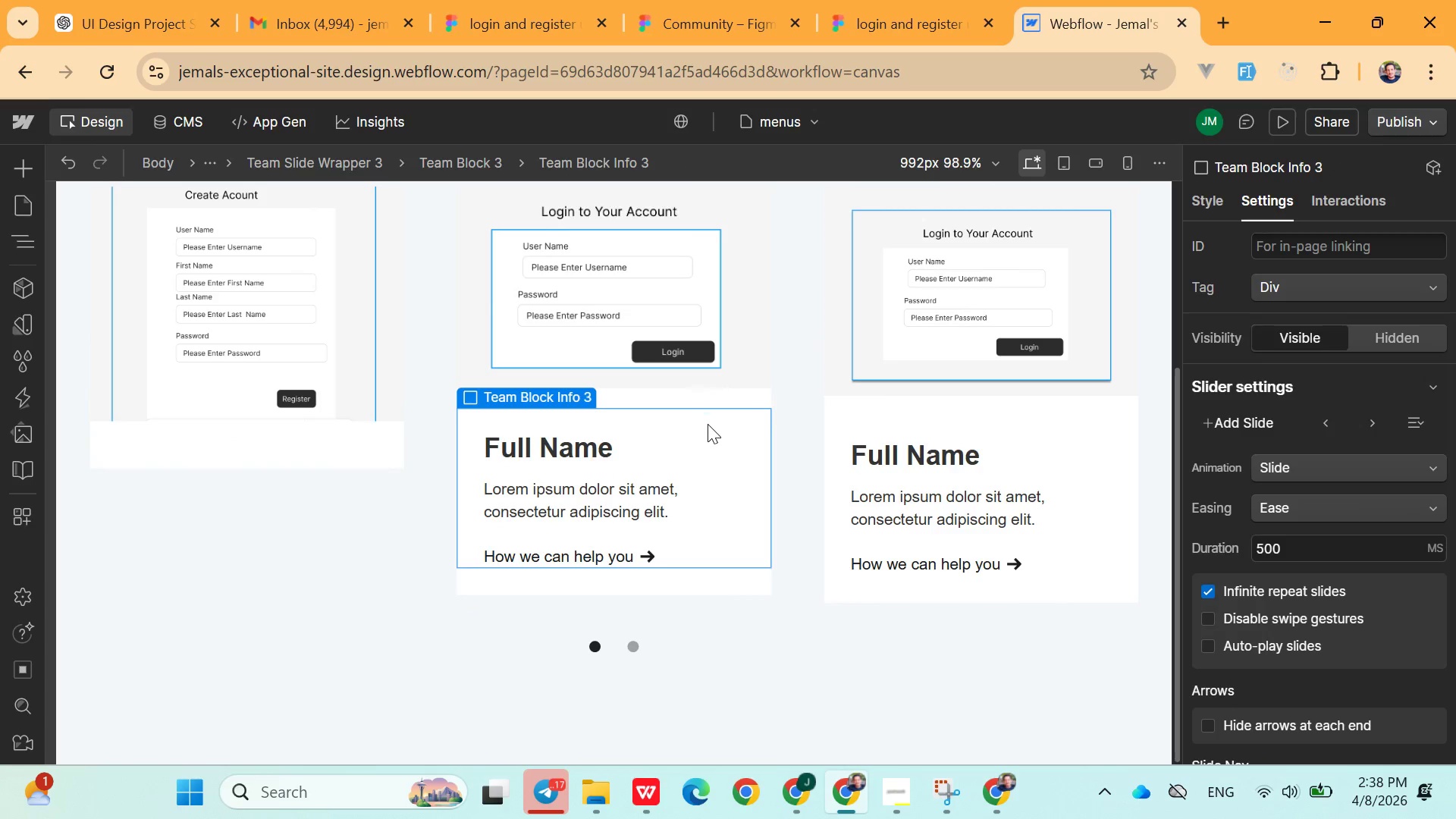 
key(Control+X)
 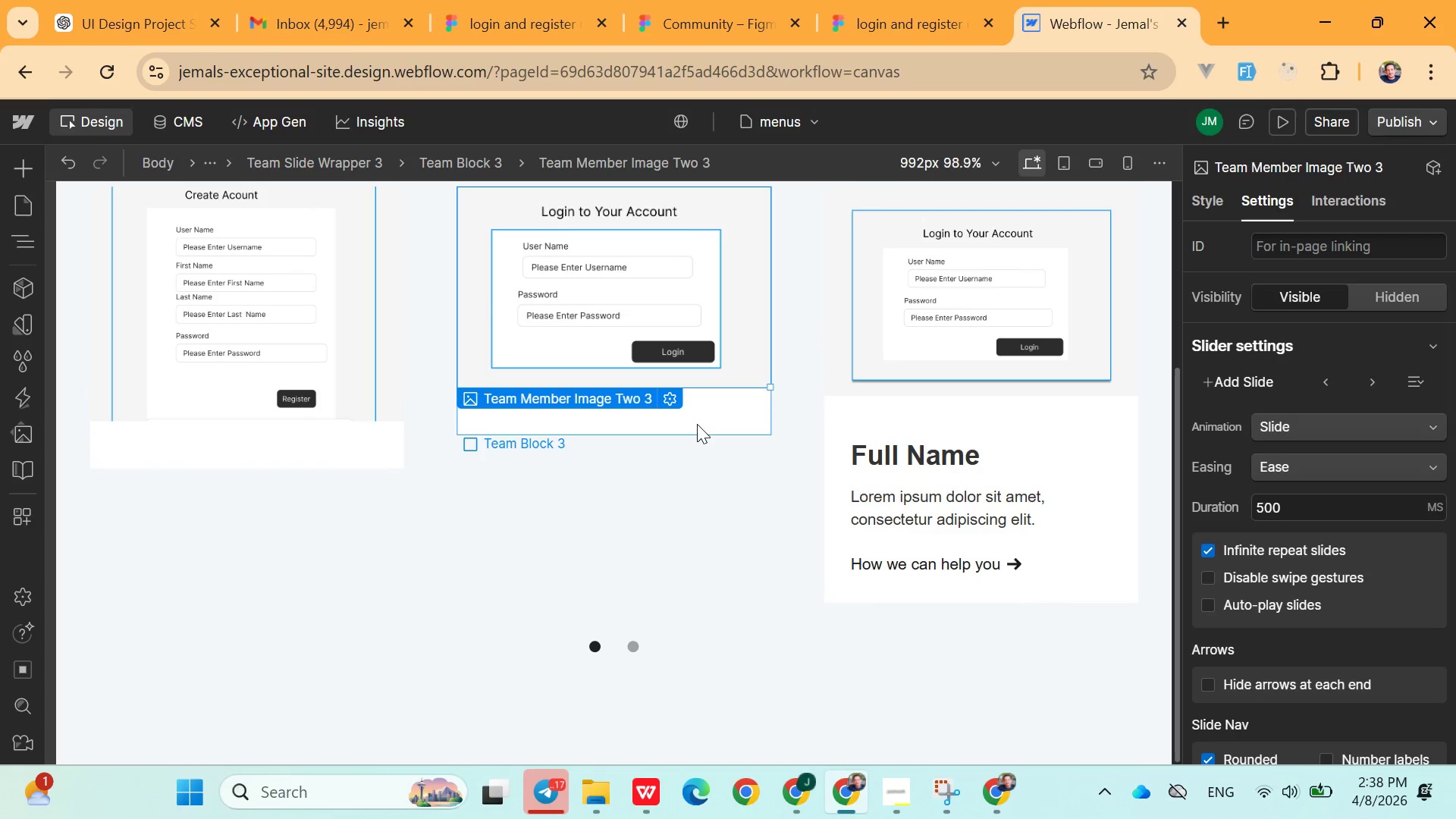 
key(Control+X)
 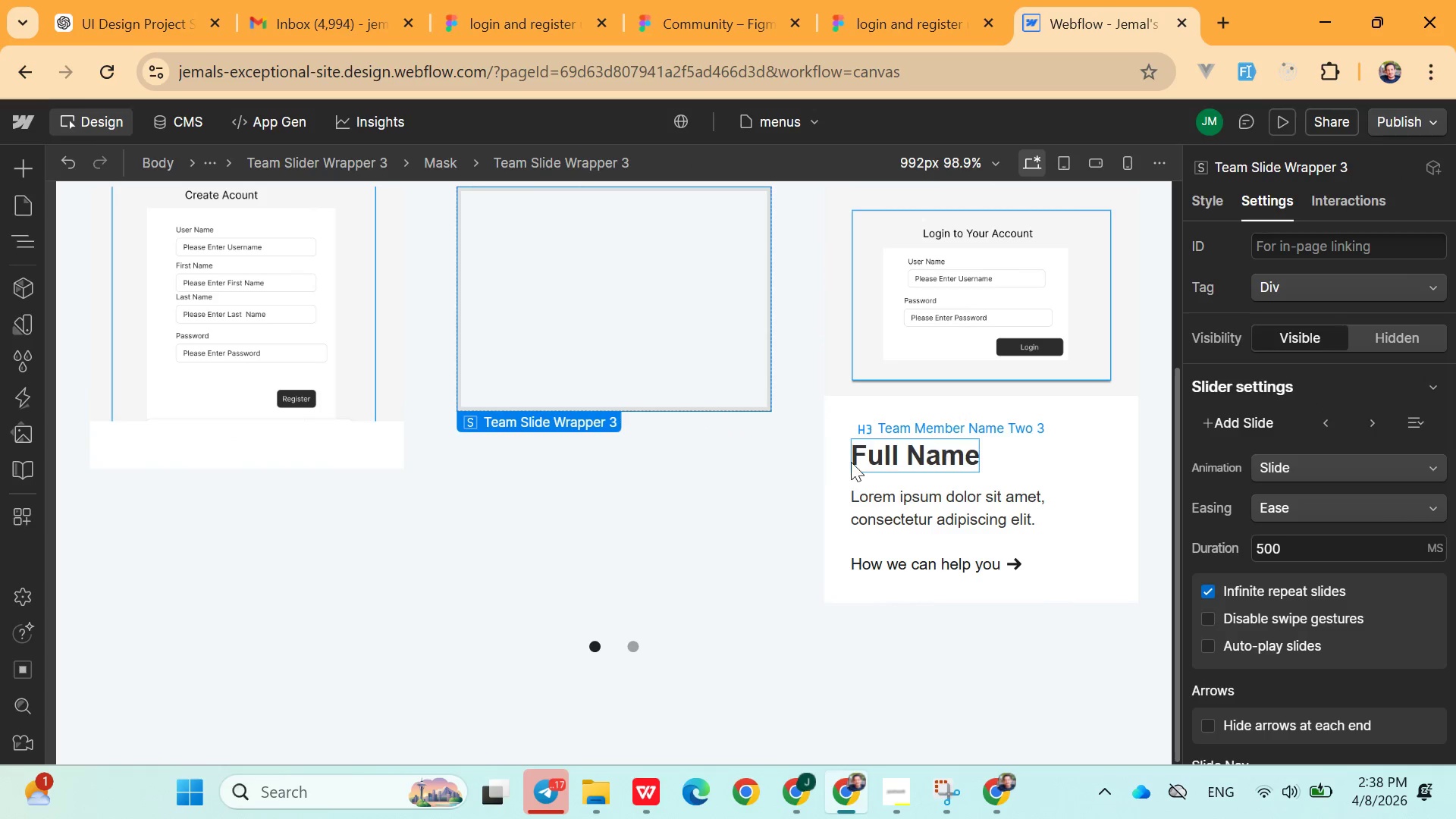 
scroll: coordinate [635, 519], scroll_direction: none, amount: 0.0
 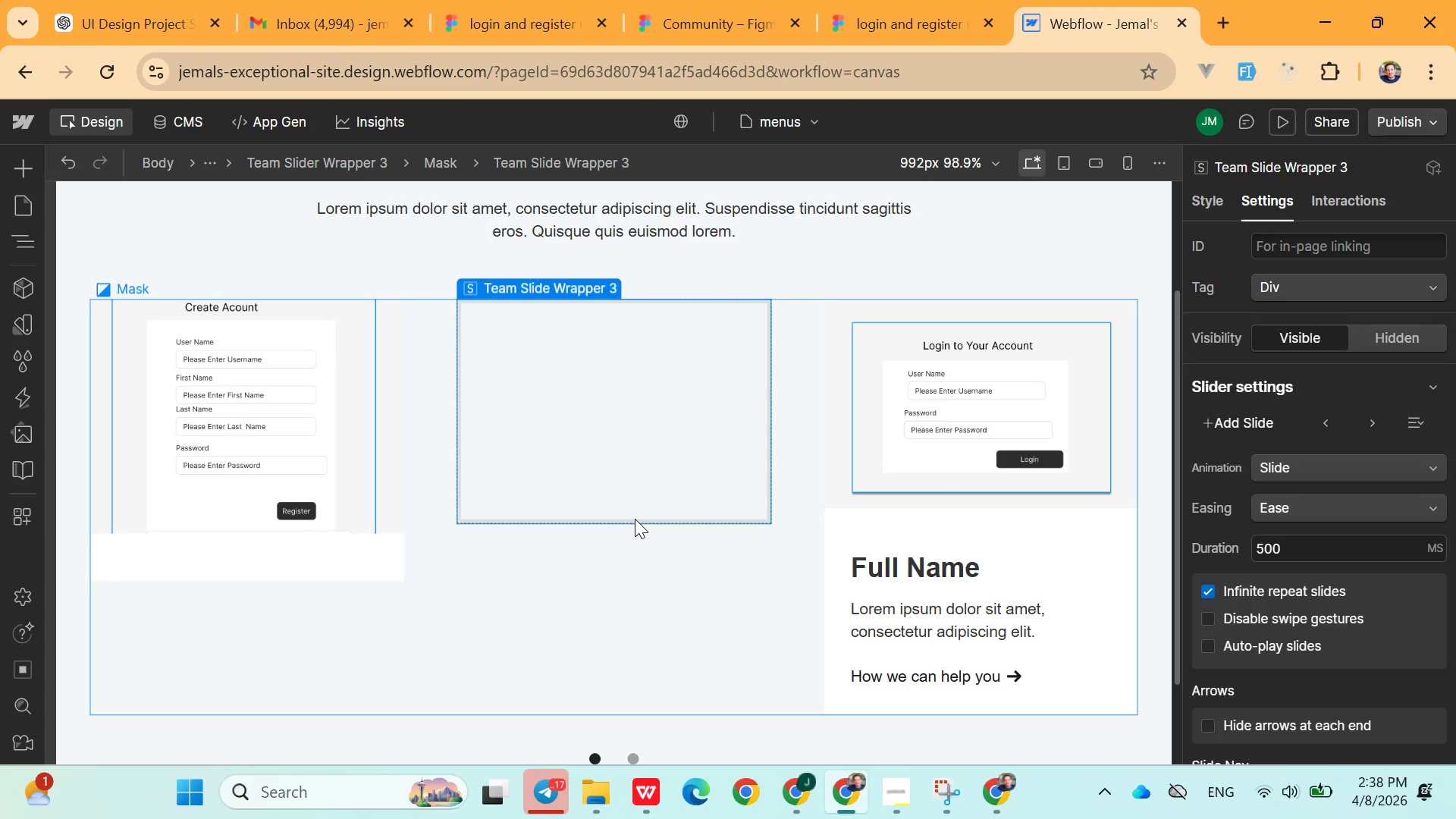 
key(Control+Z)
 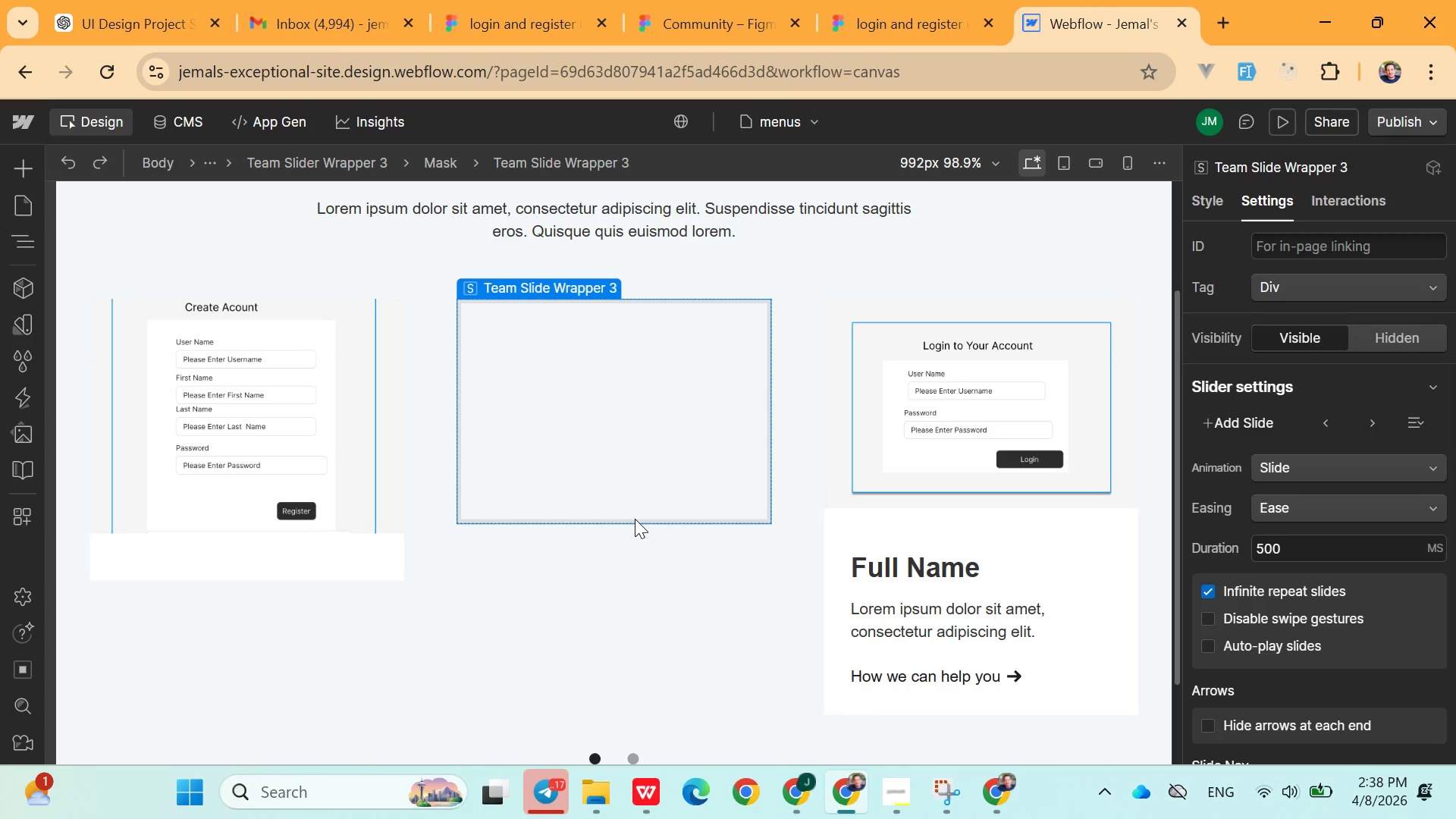 
key(Control+Z)
 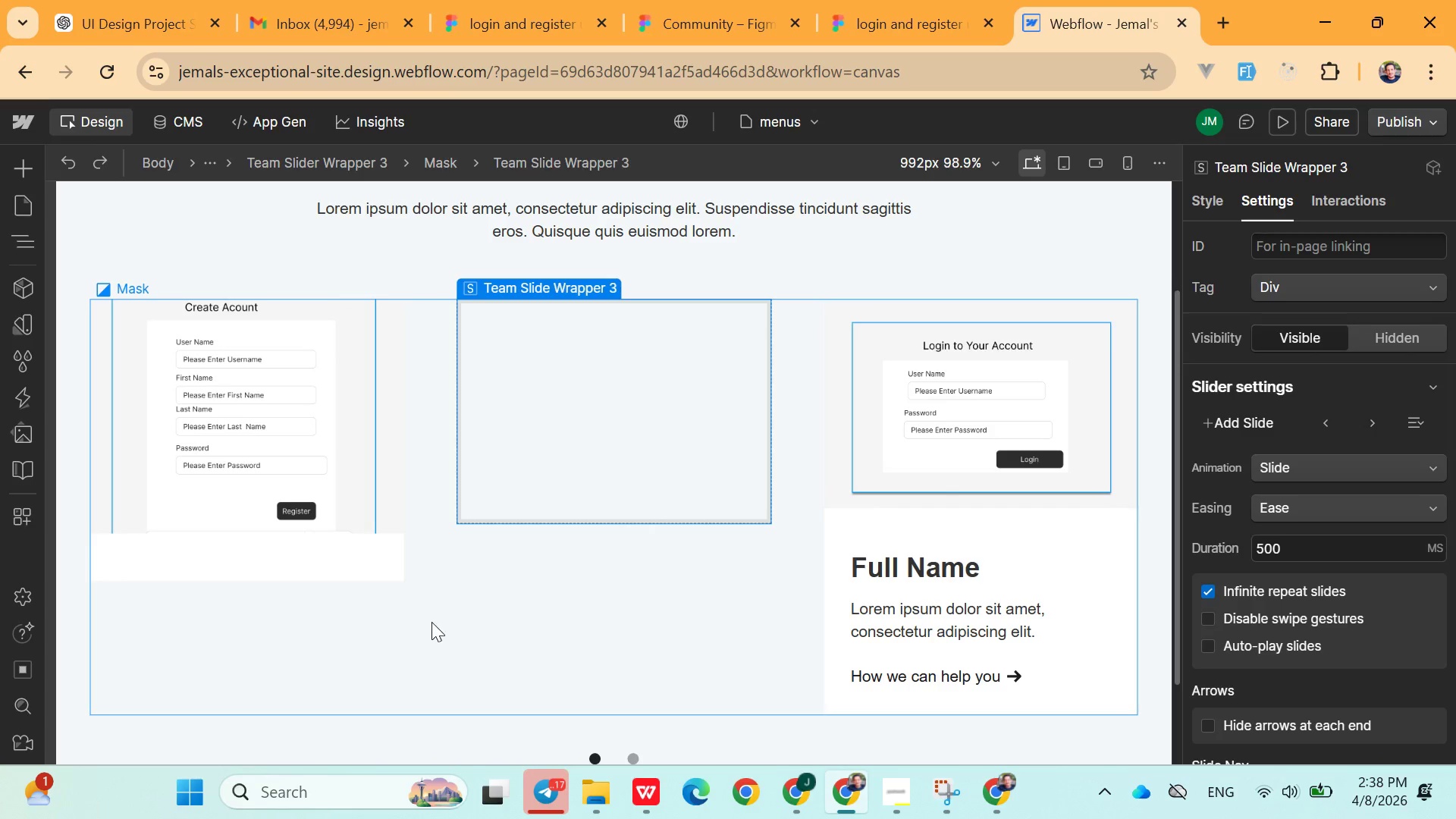 
left_click([426, 626])
 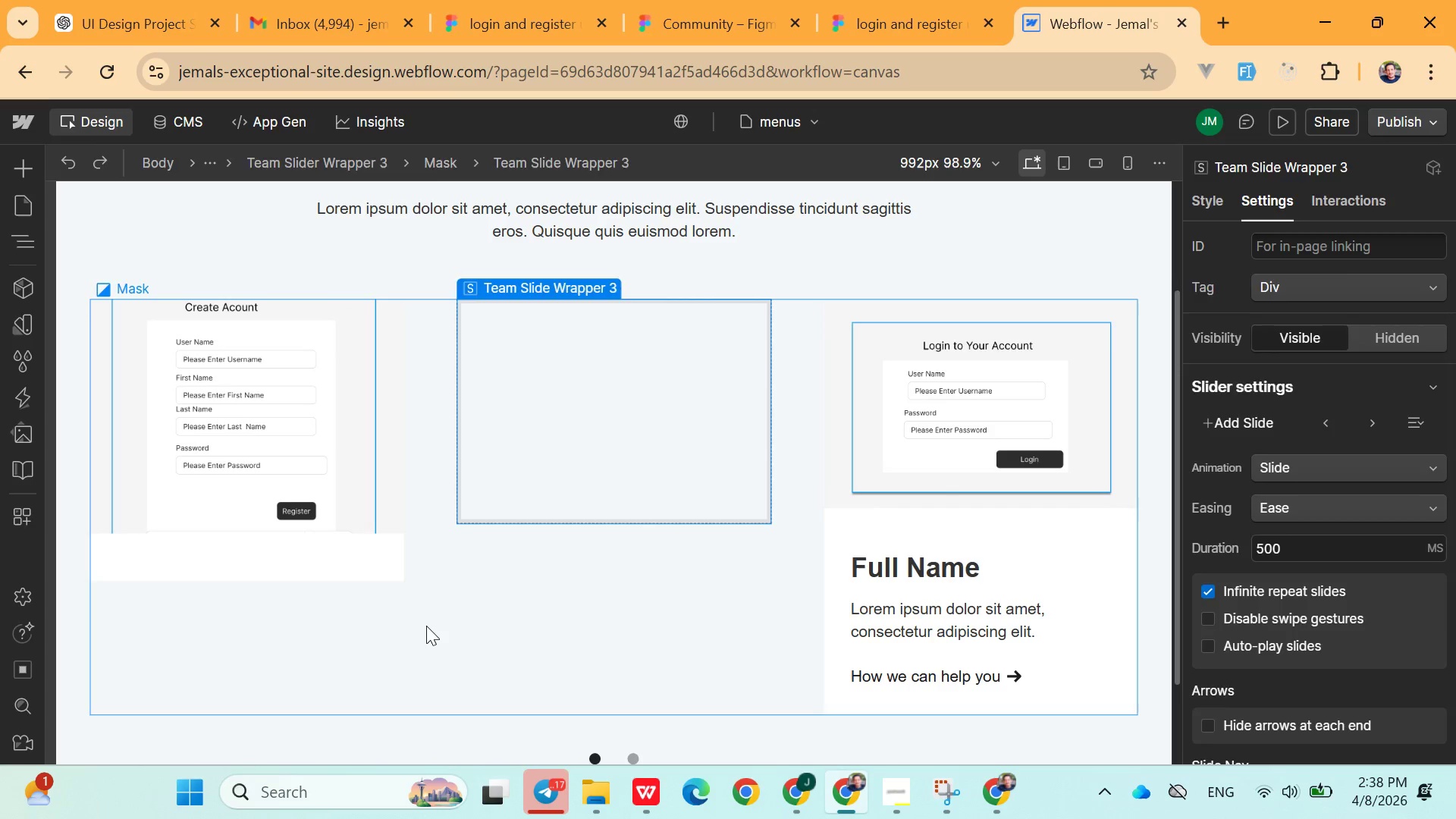 
key(Control+Z)
 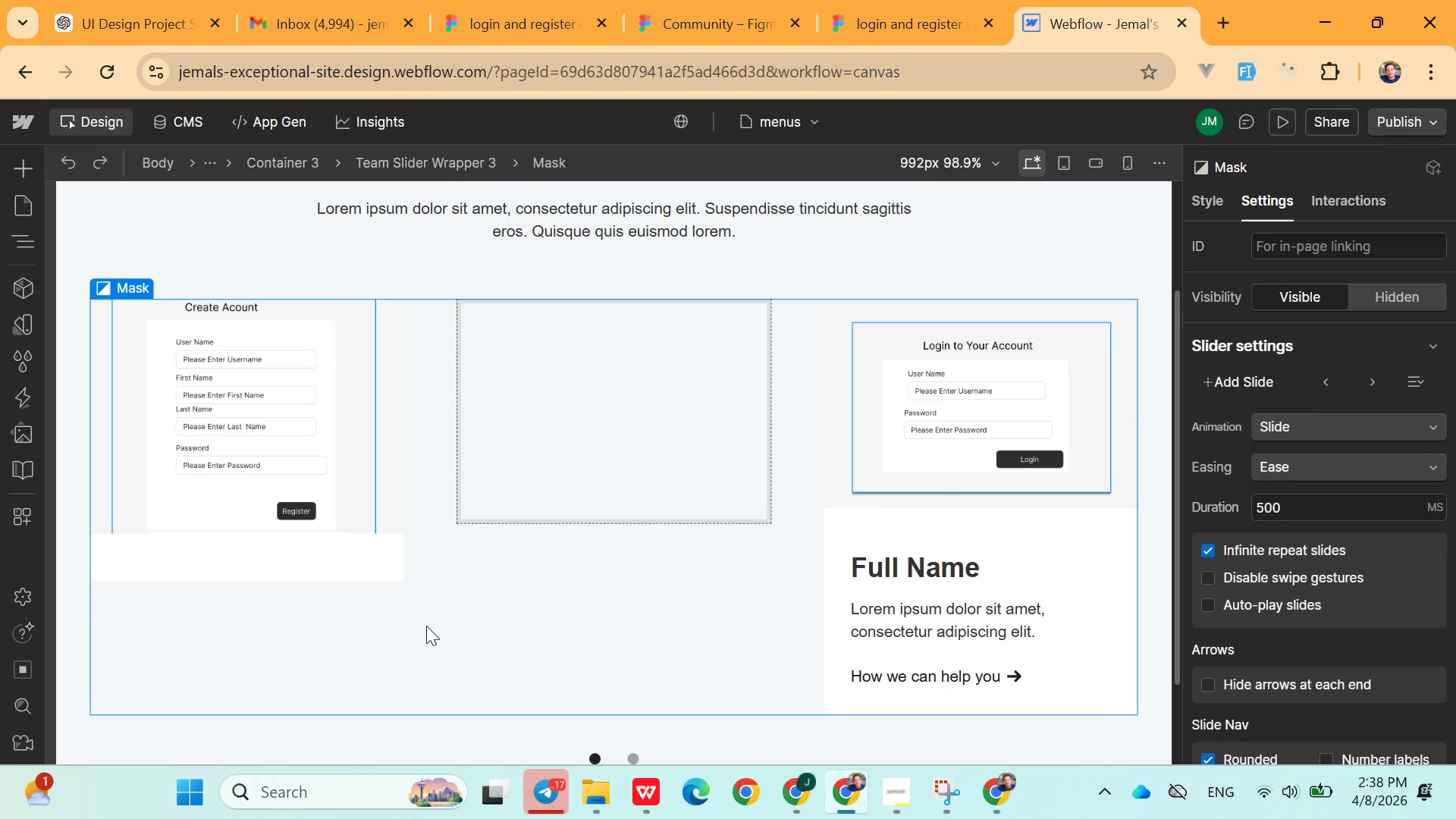 
key(Control+Z)
 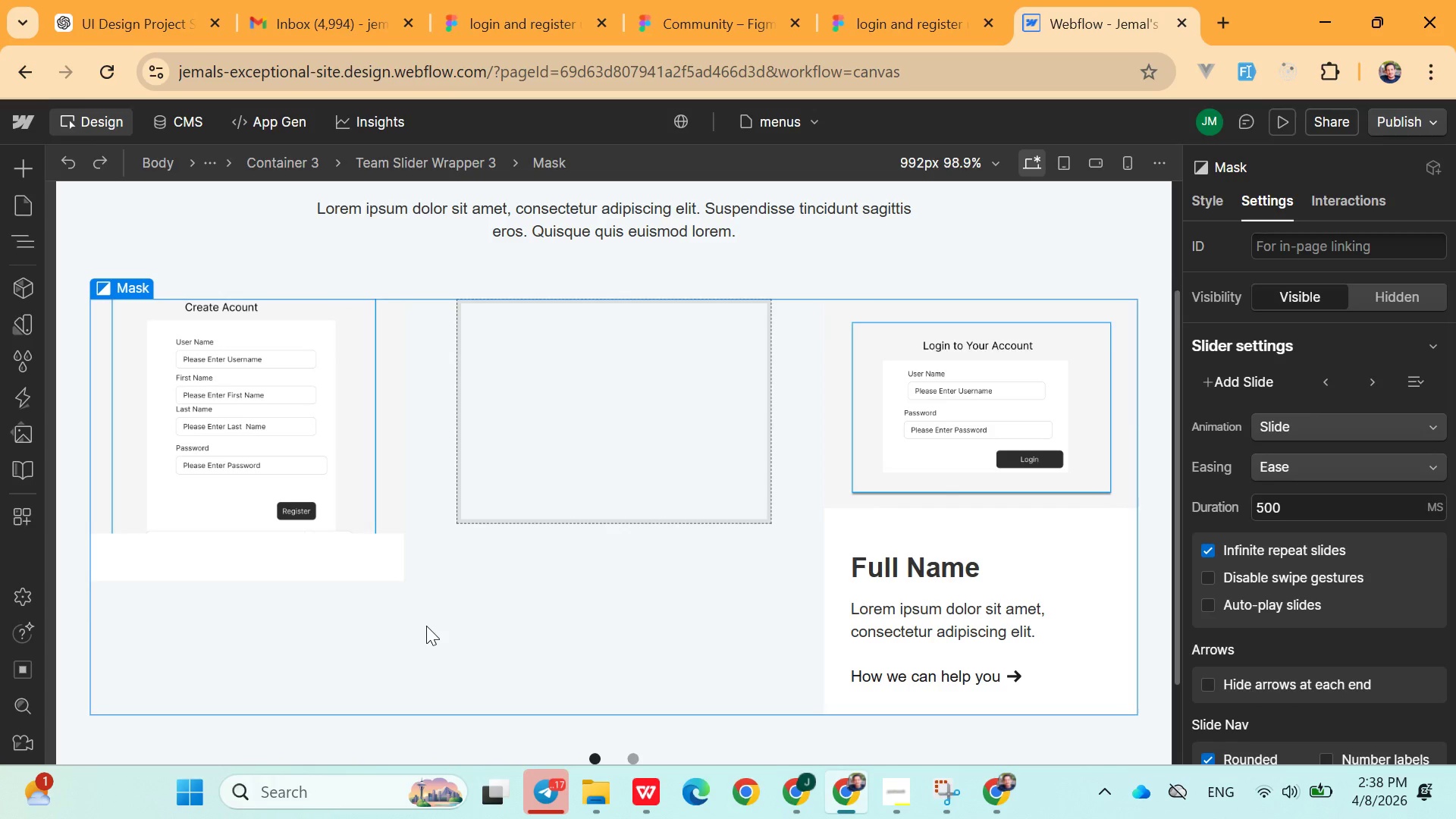 
key(Control+Z)
 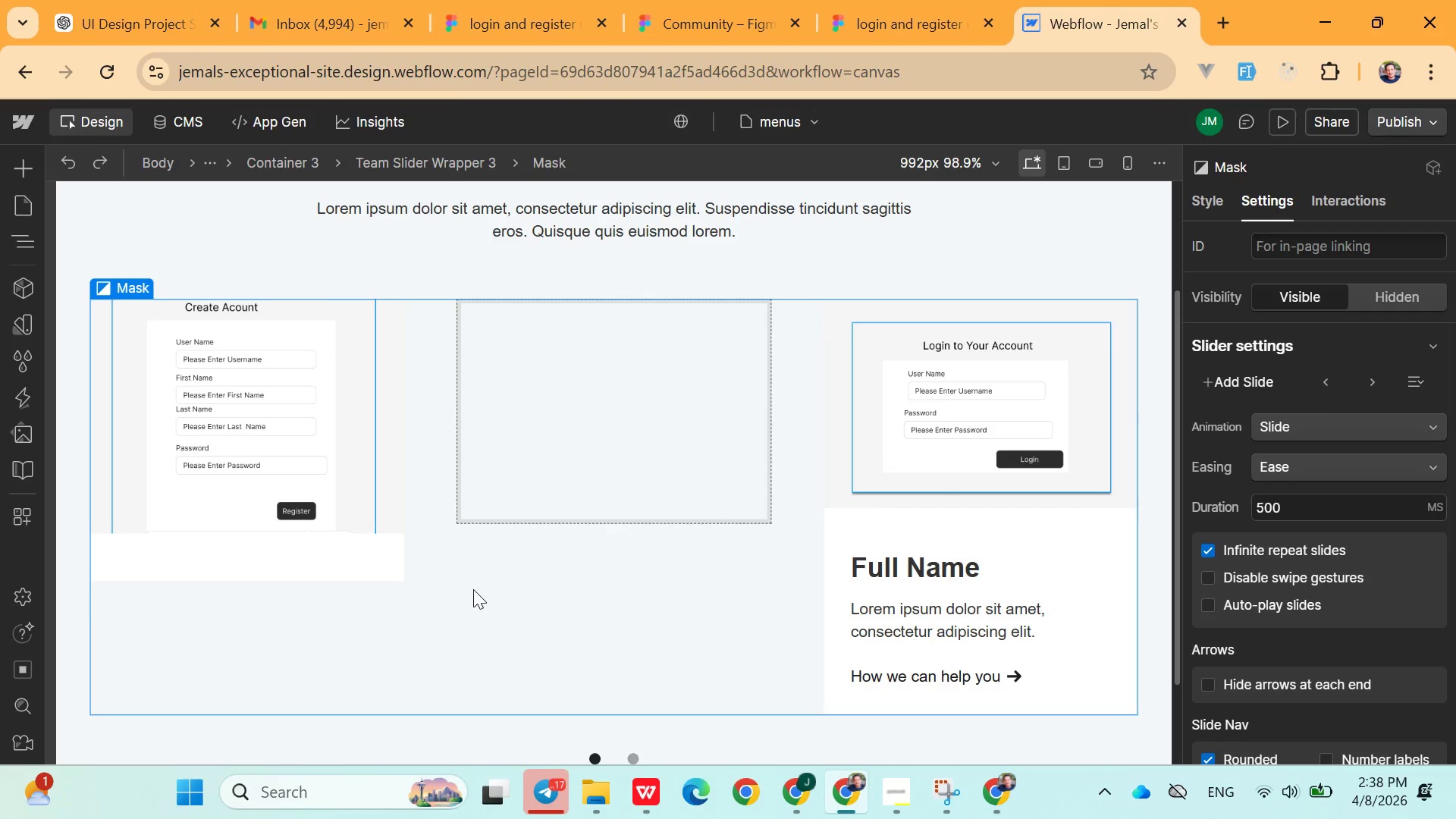 
scroll: coordinate [488, 545], scroll_direction: down, amount: 5.0
 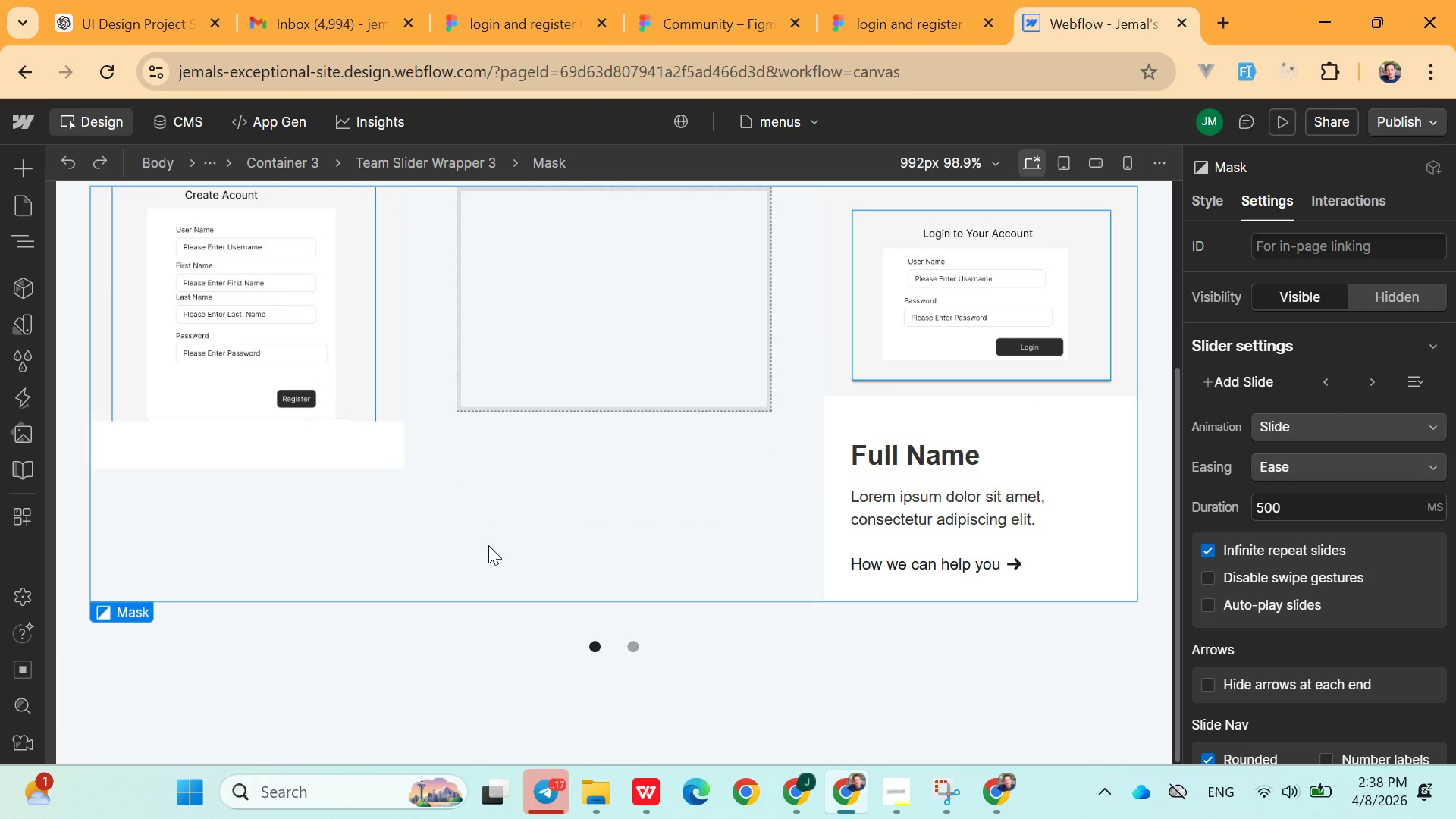 
key(Control+Z)
 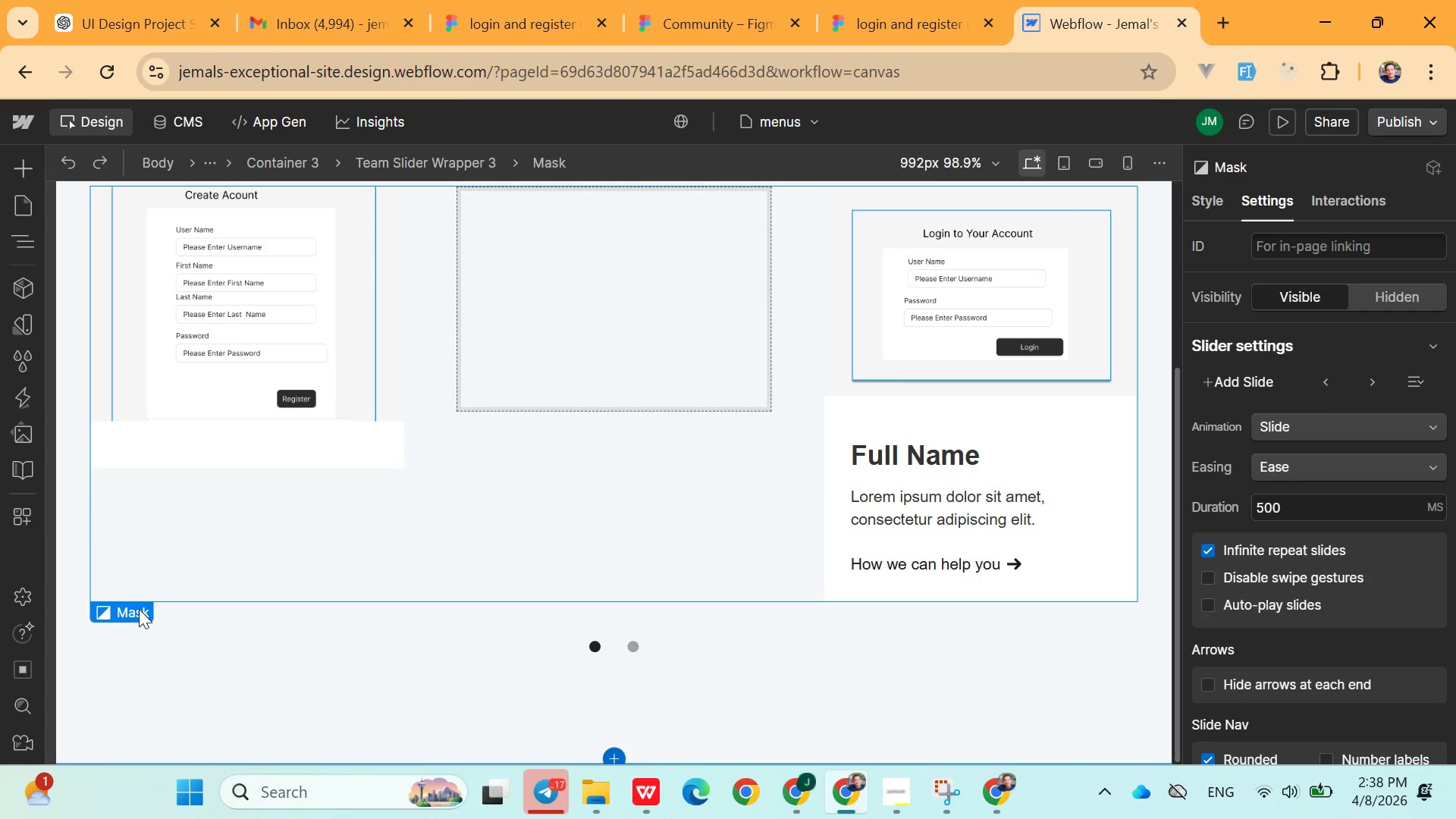 
left_click([136, 609])
 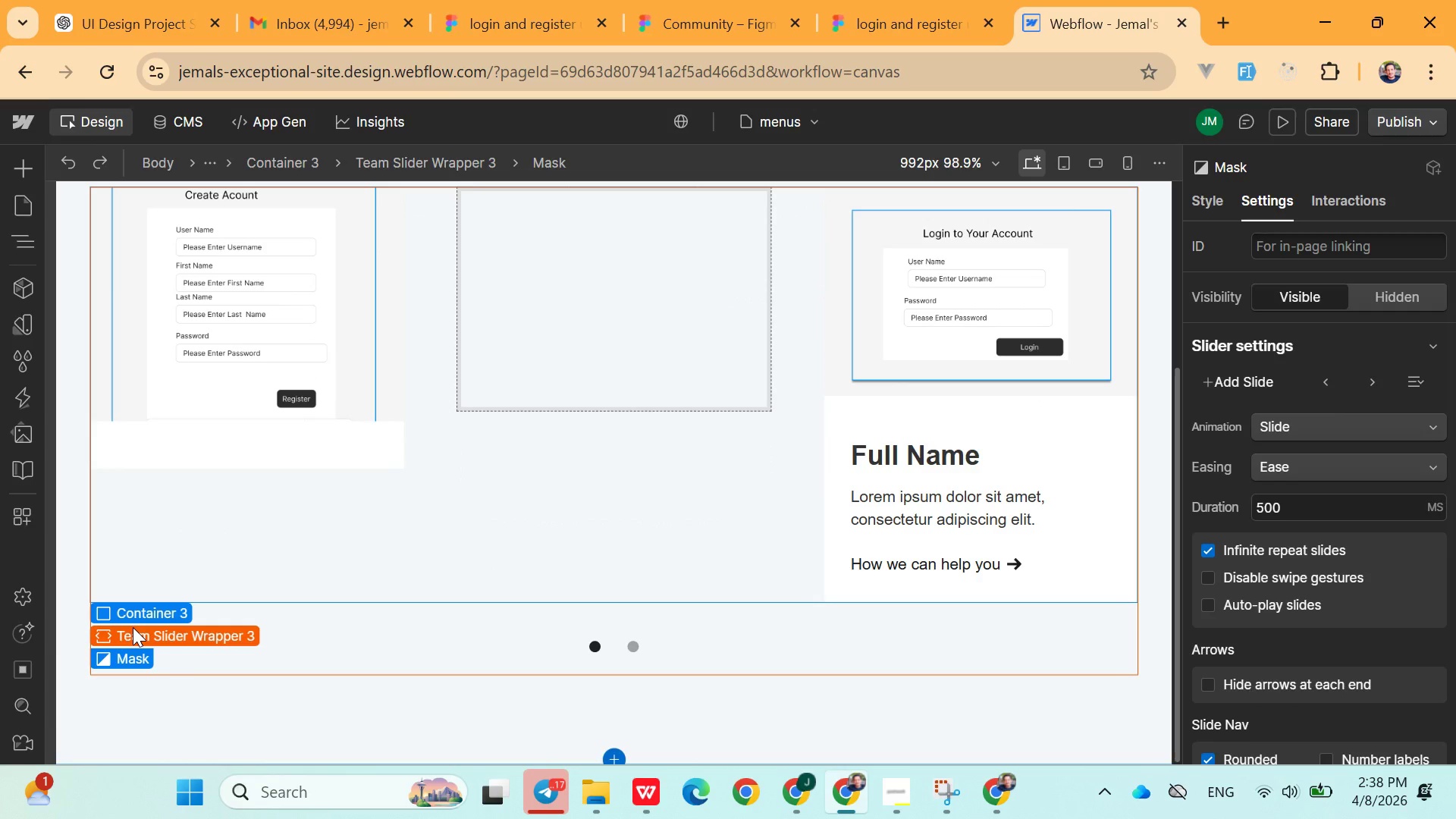 
left_click([133, 631])
 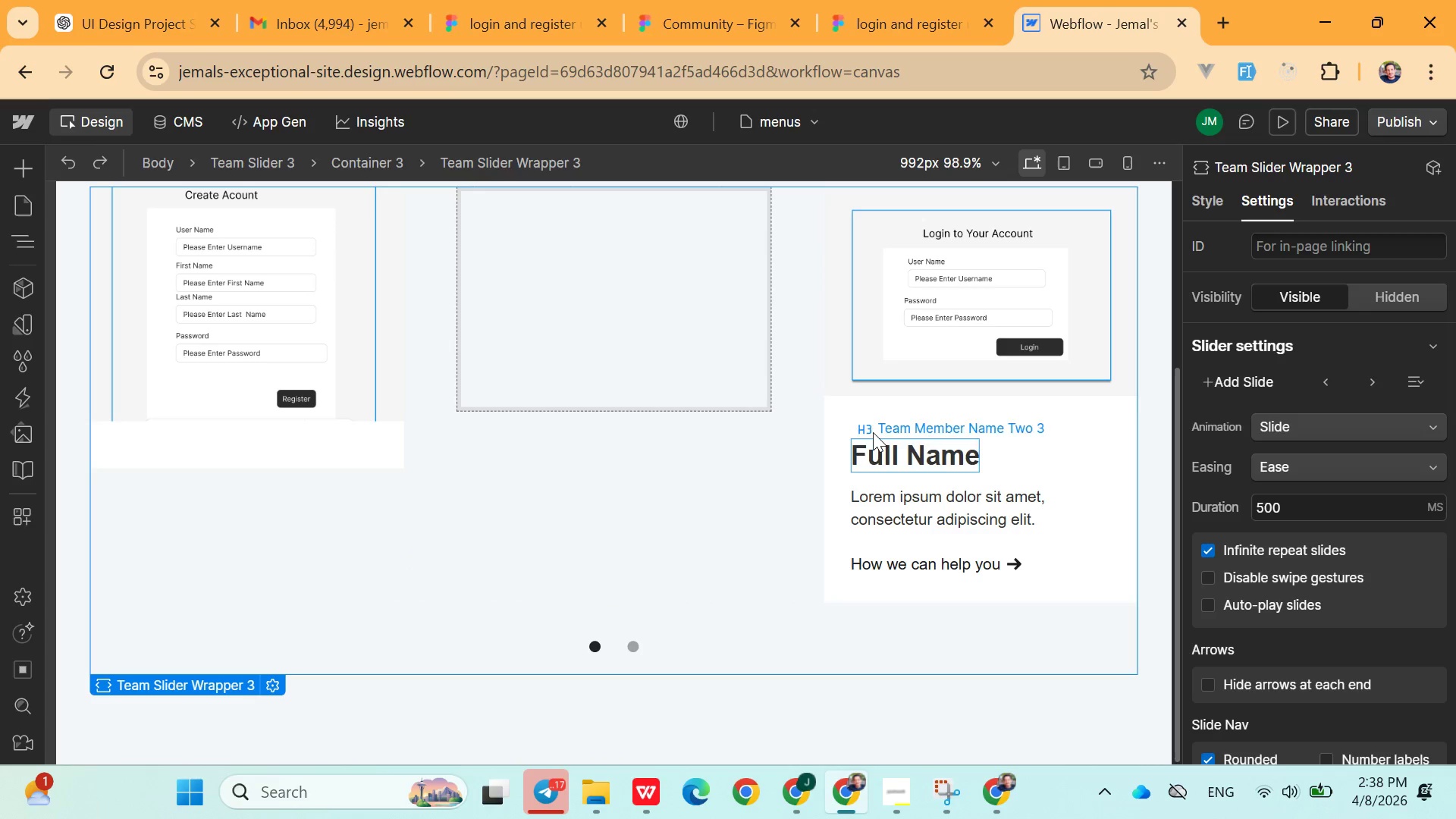 
left_click([479, 528])
 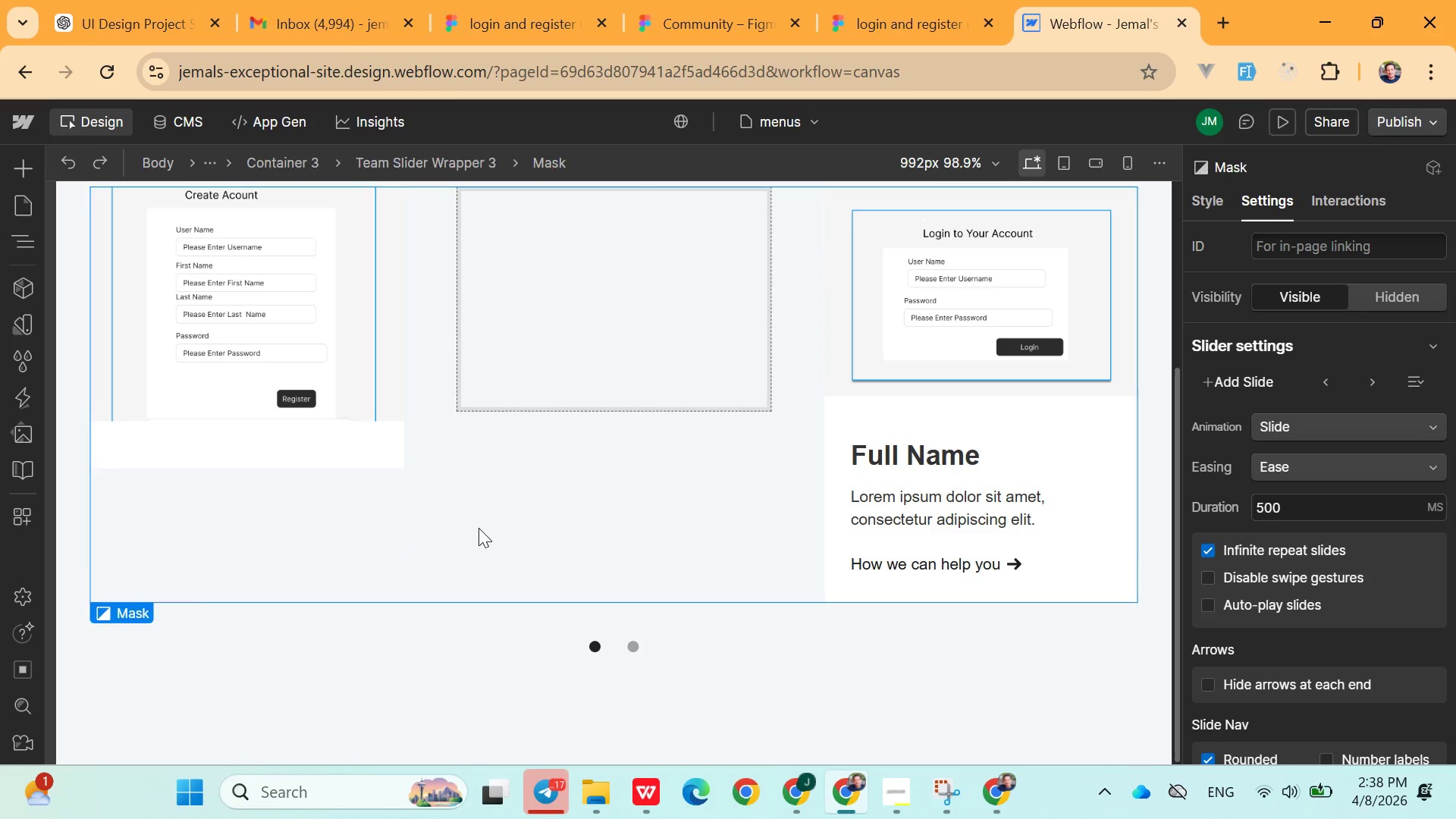 
key(Control+Z)
 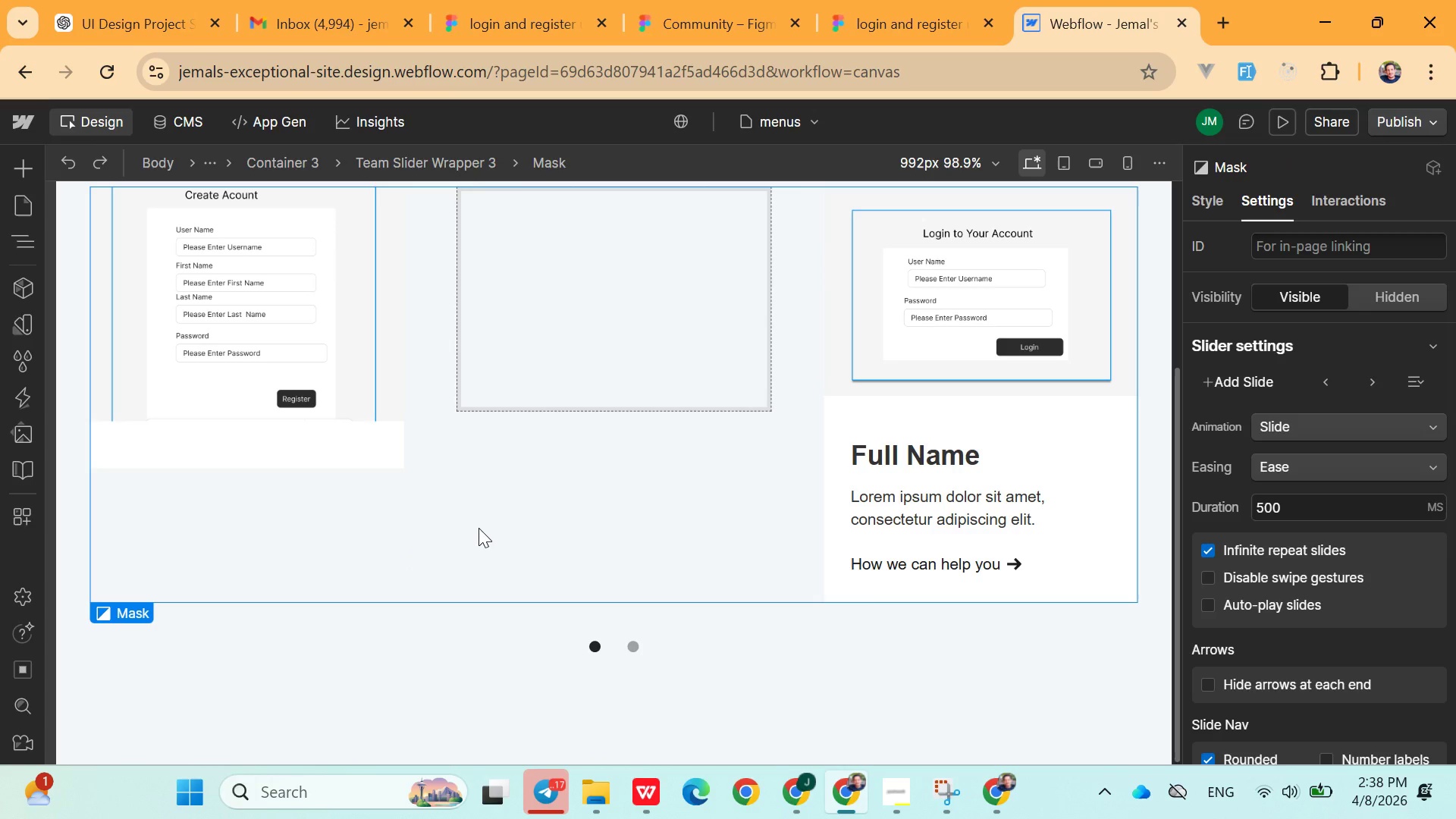 
key(Control+Z)
 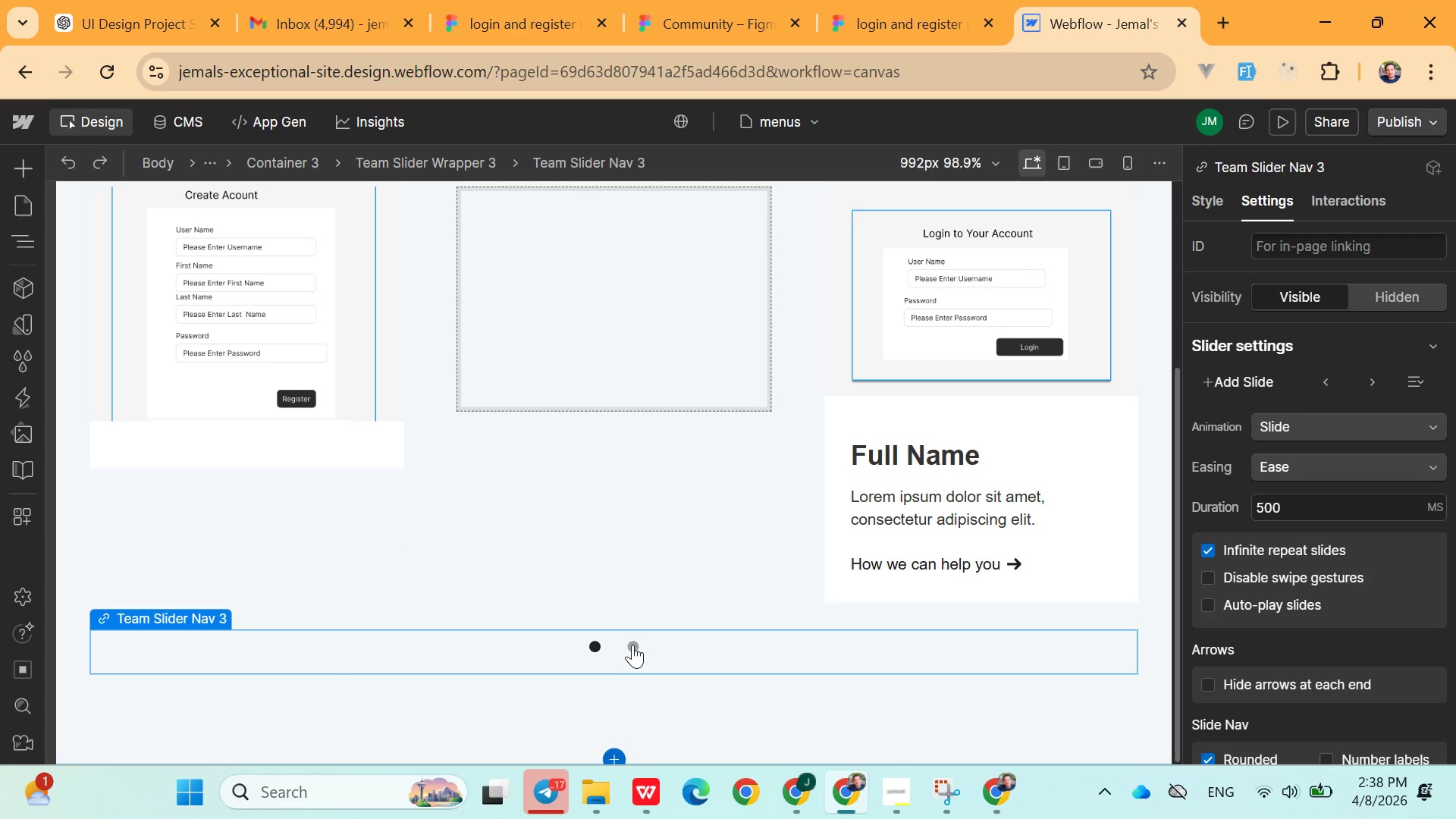 
scroll: coordinate [673, 605], scroll_direction: up, amount: 3.0
 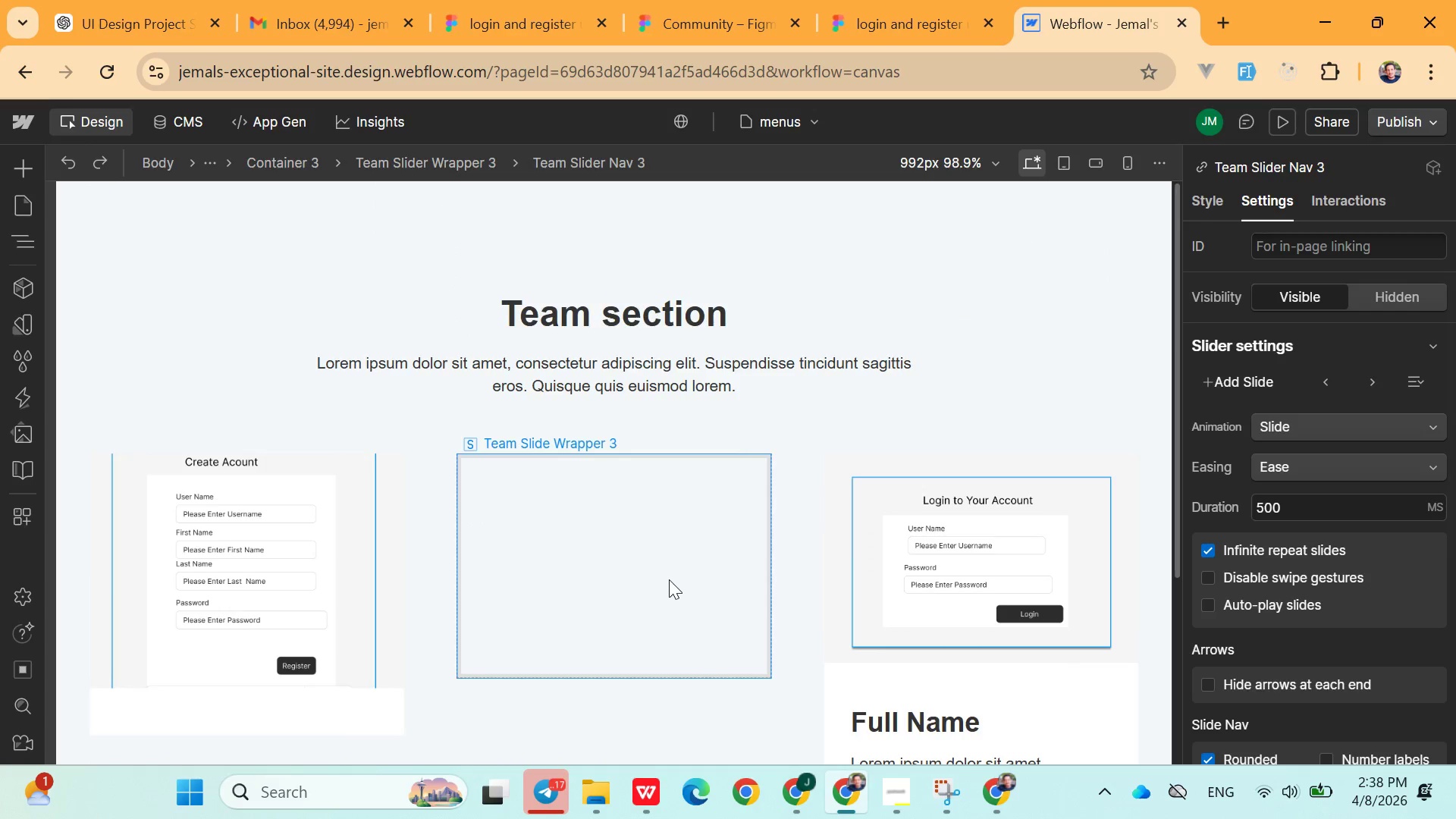 
scroll: coordinate [669, 579], scroll_direction: down, amount: 2.0
 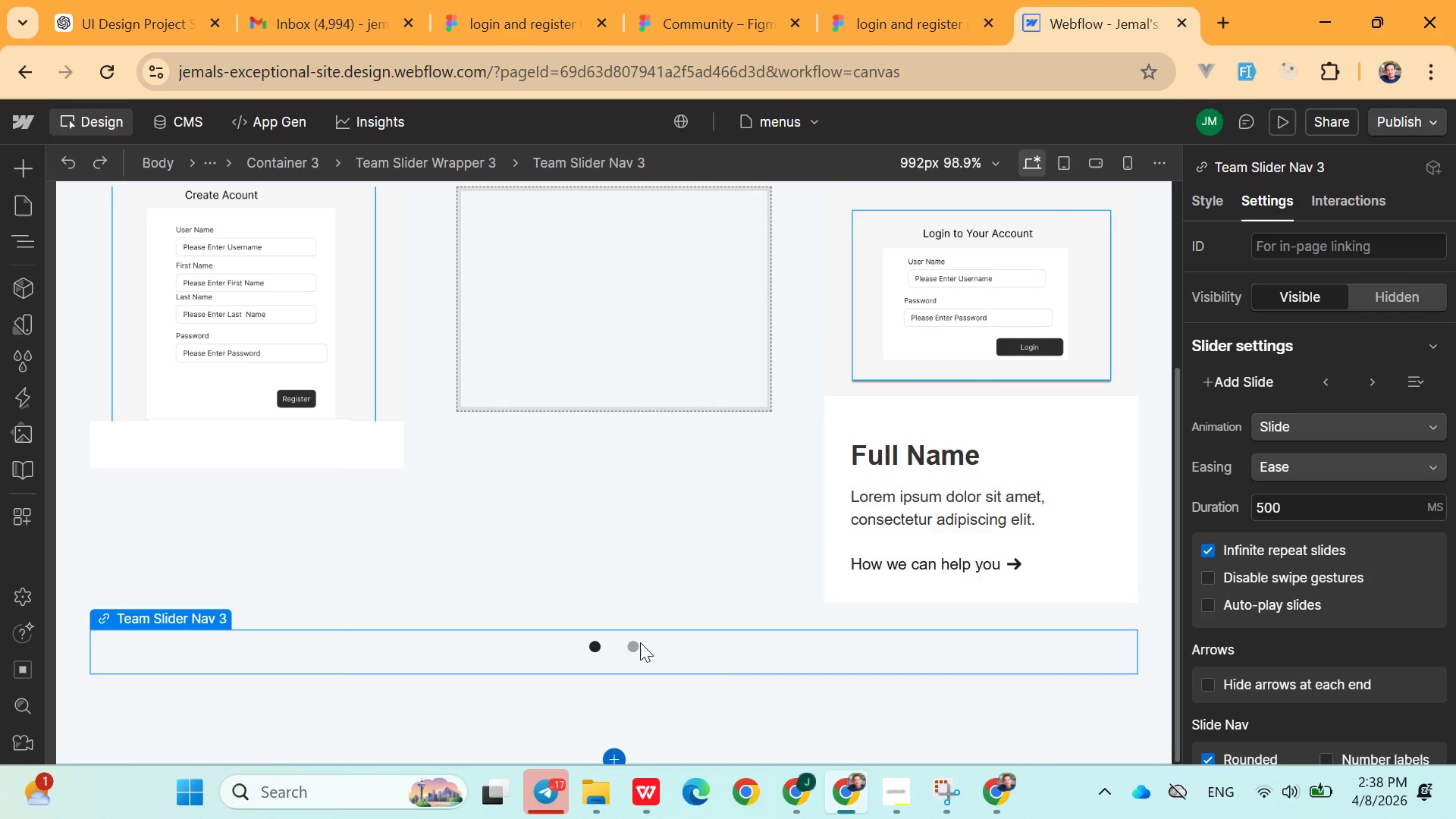 
left_click([640, 642])
 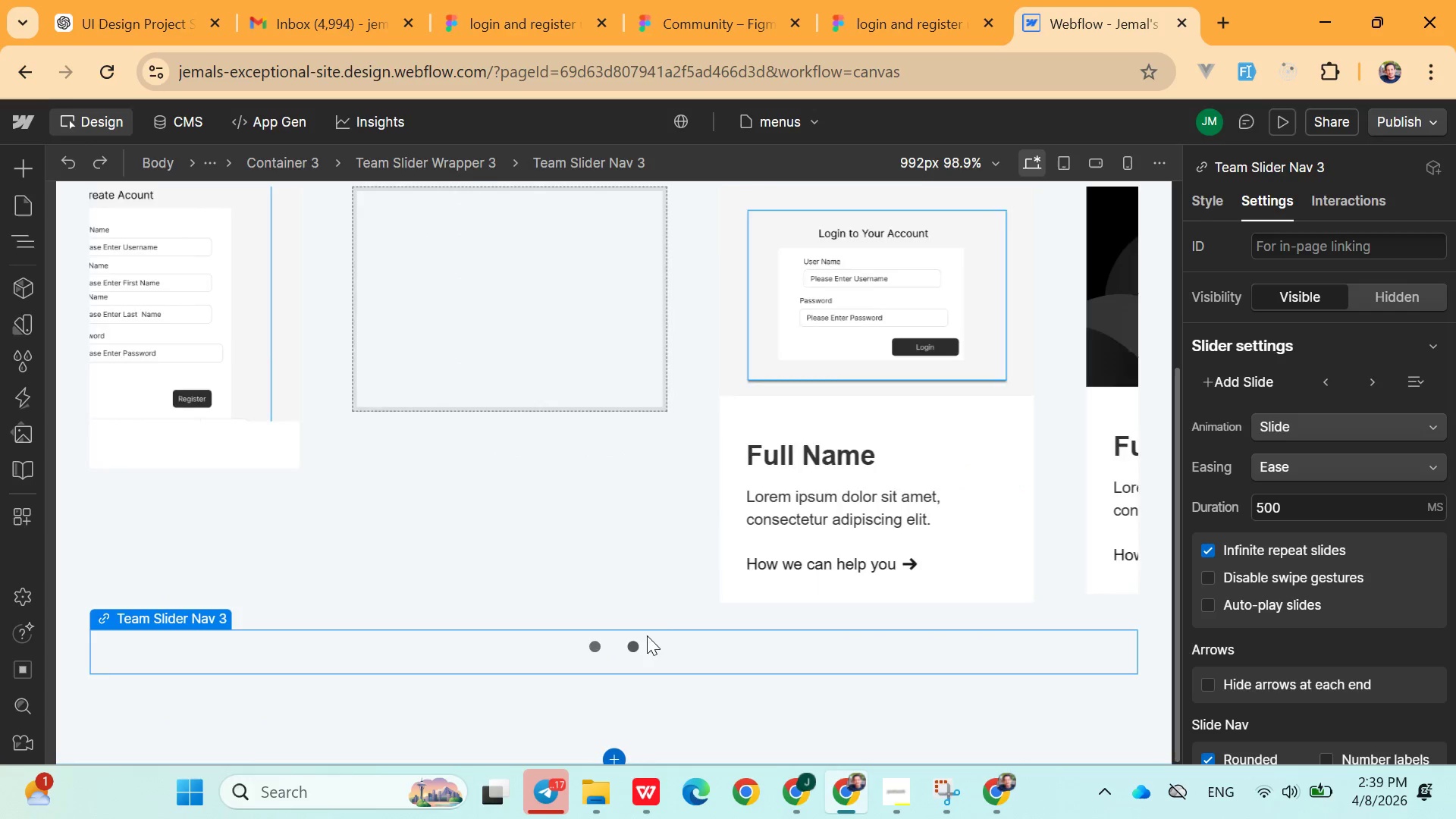 
scroll: coordinate [664, 626], scroll_direction: up, amount: 3.0
 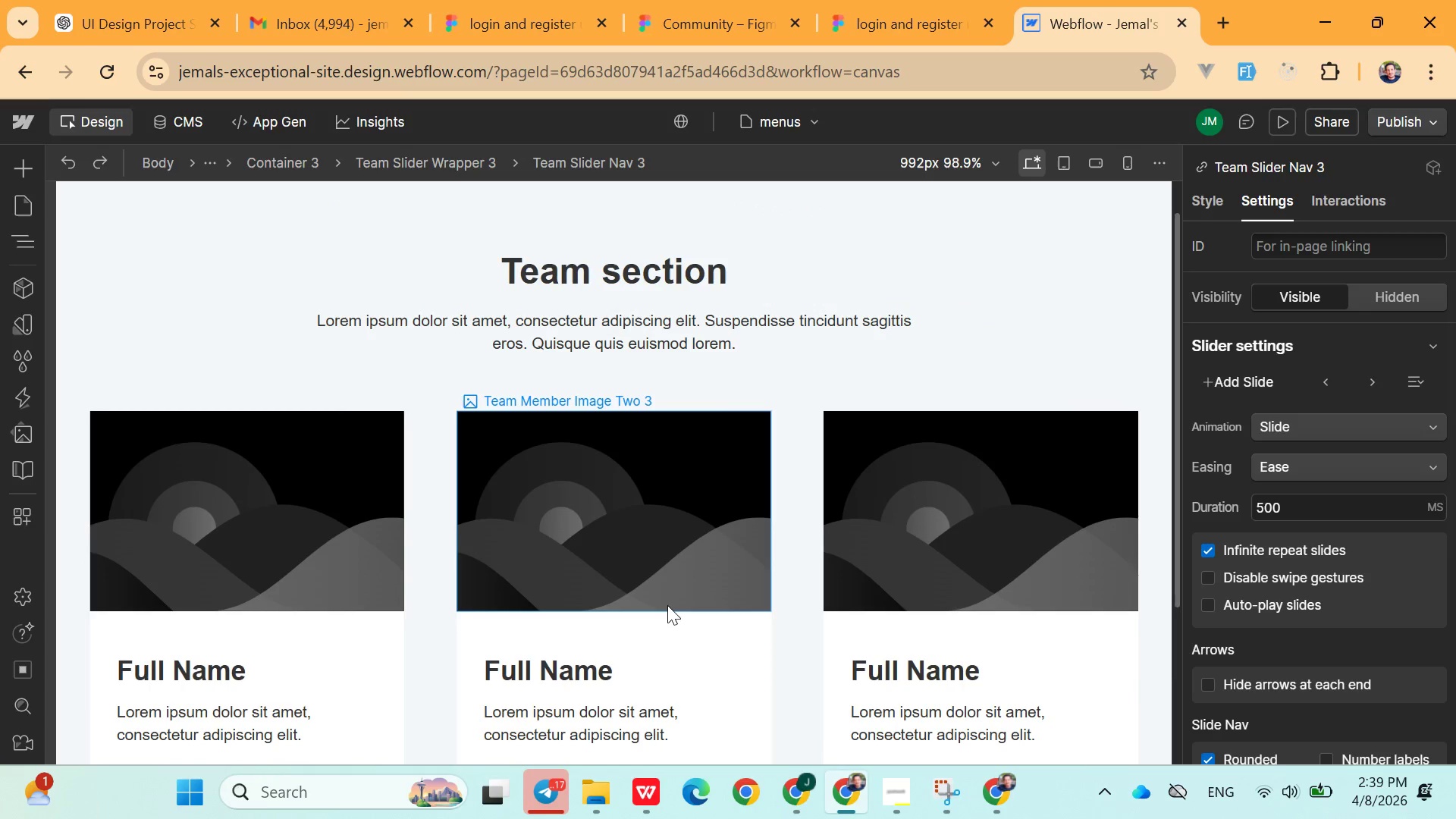 
scroll: coordinate [664, 588], scroll_direction: down, amount: 4.0
 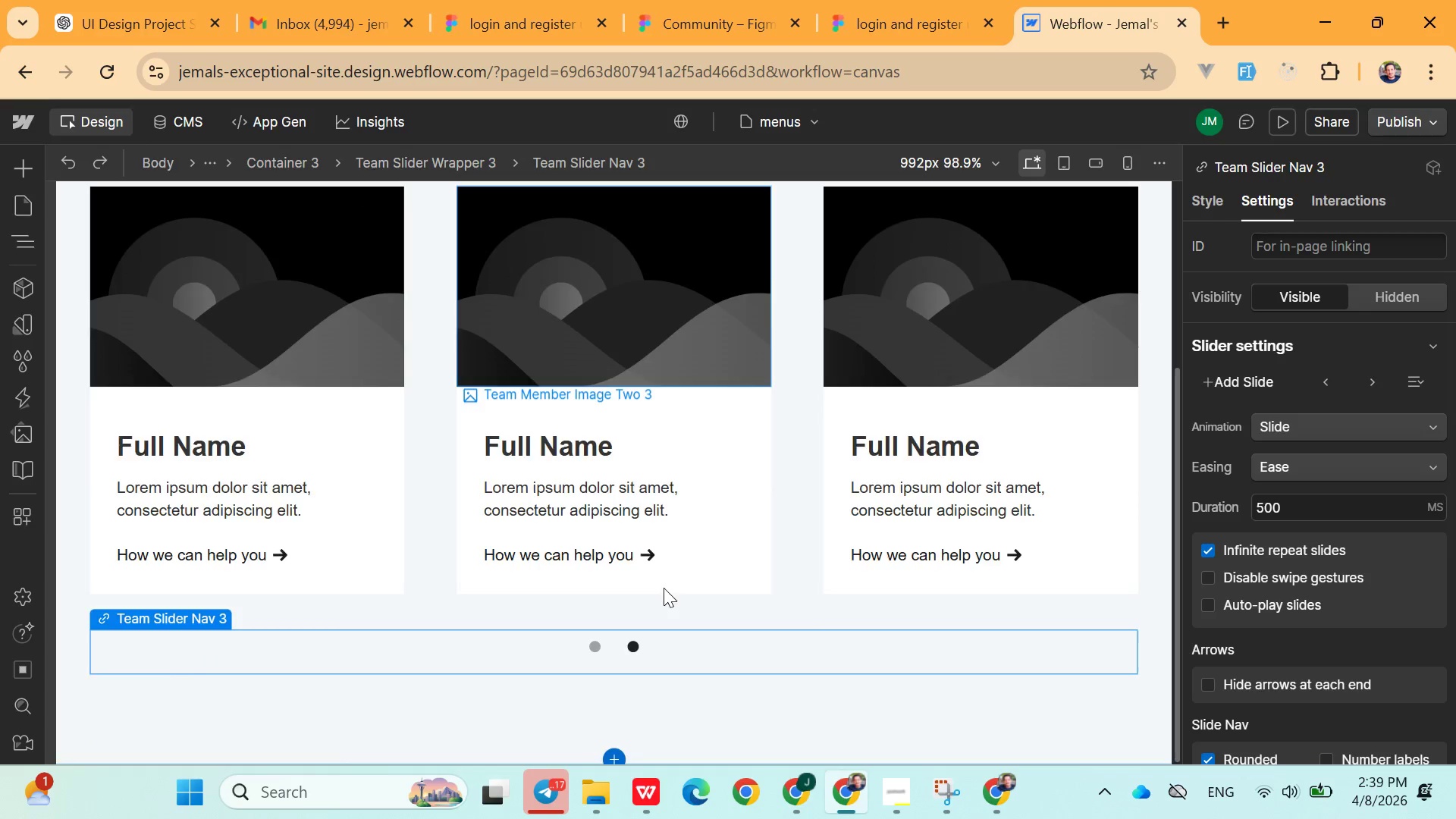 
scroll: coordinate [664, 588], scroll_direction: up, amount: 2.0
 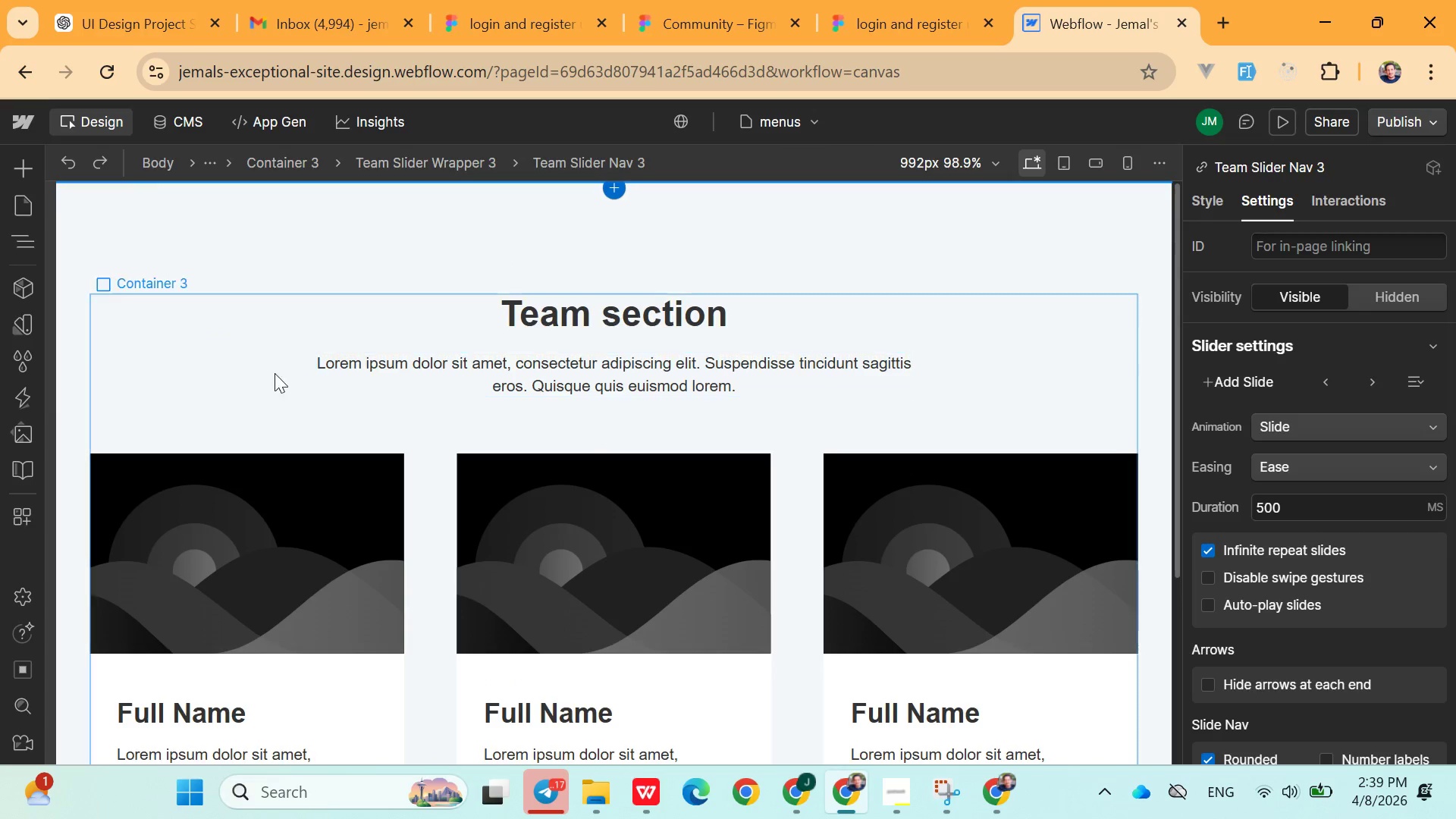 
left_click([247, 335])
 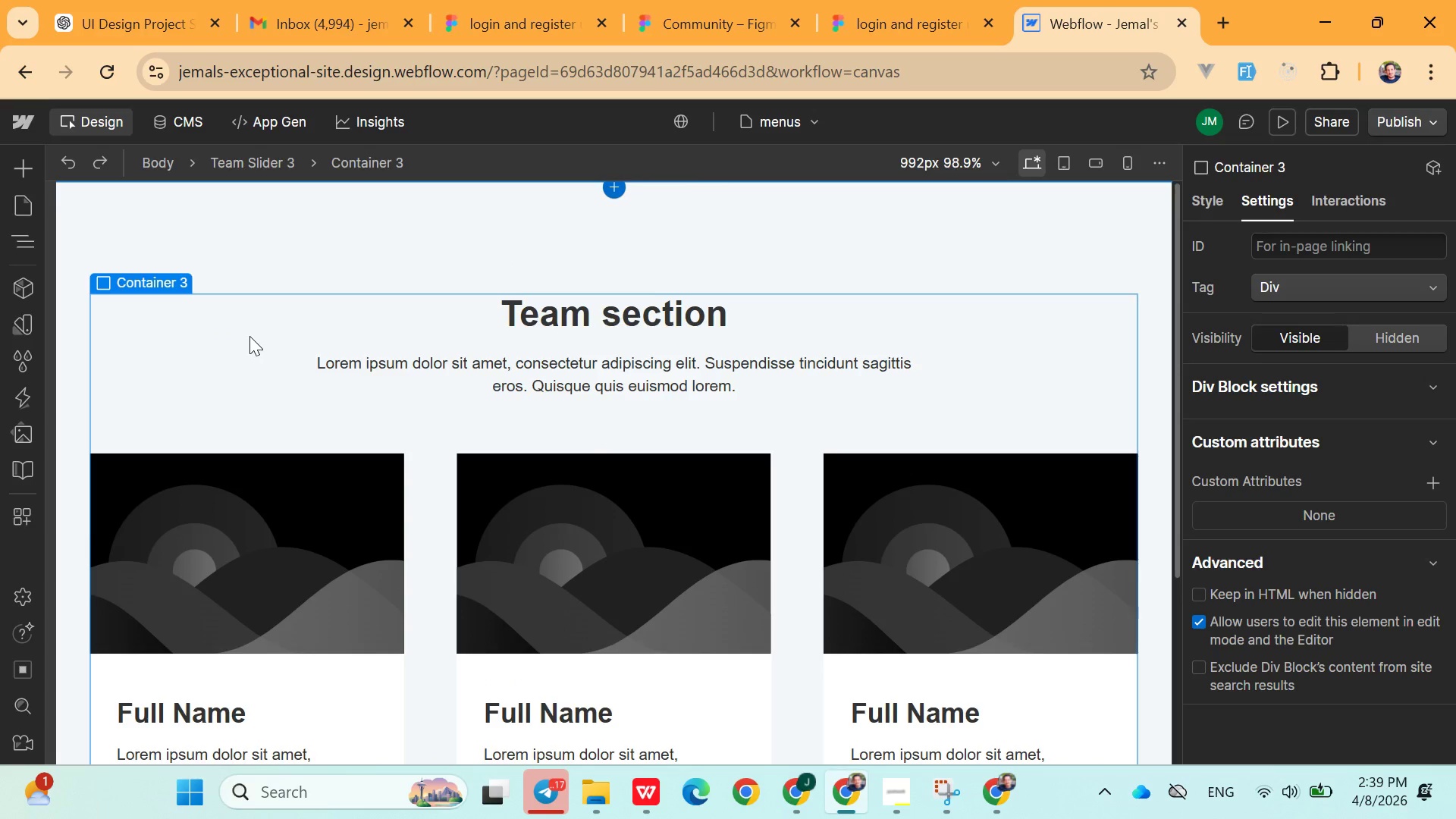 
key(Control+X)
 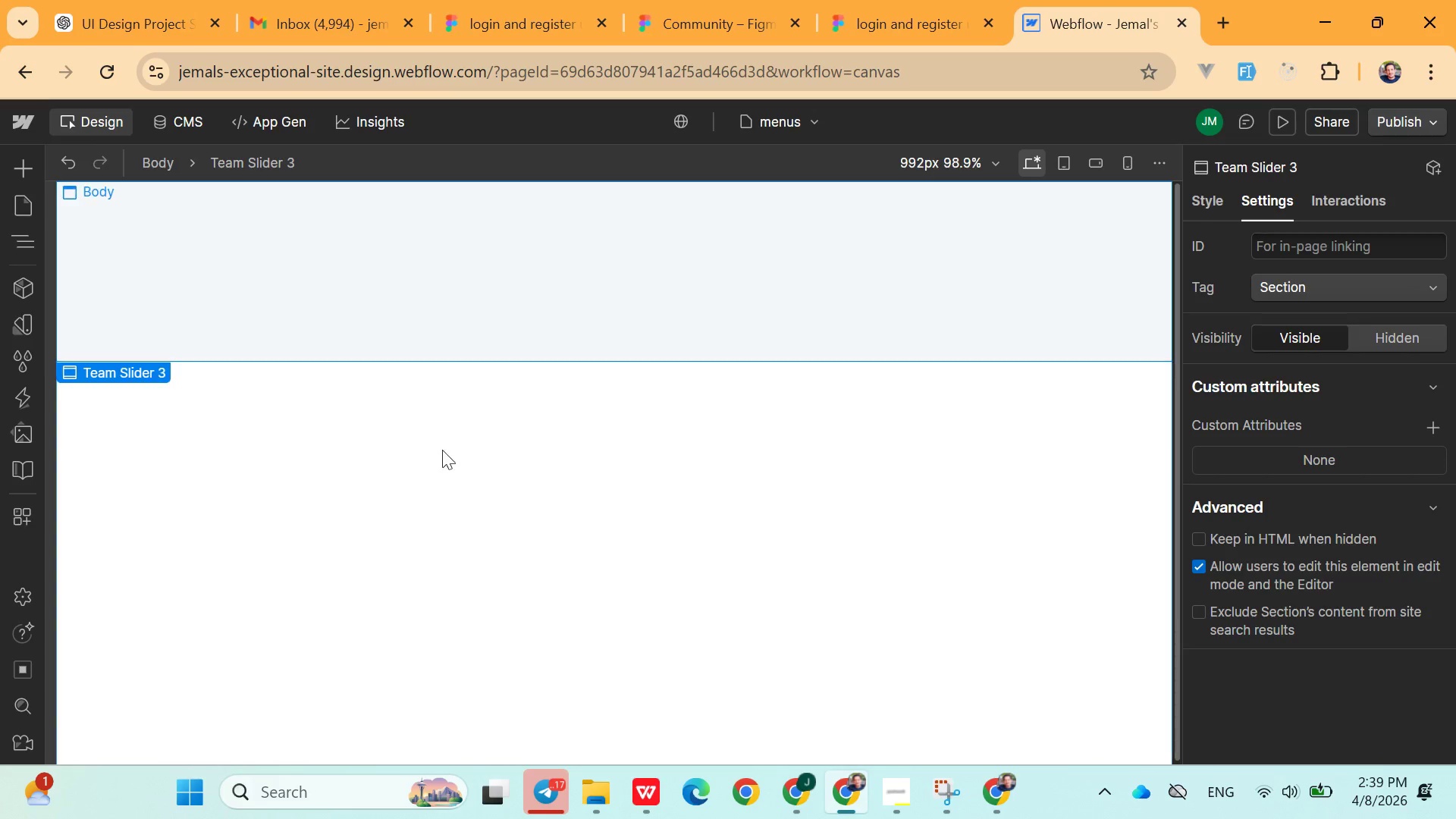 
scroll: coordinate [450, 526], scroll_direction: up, amount: 2.0
 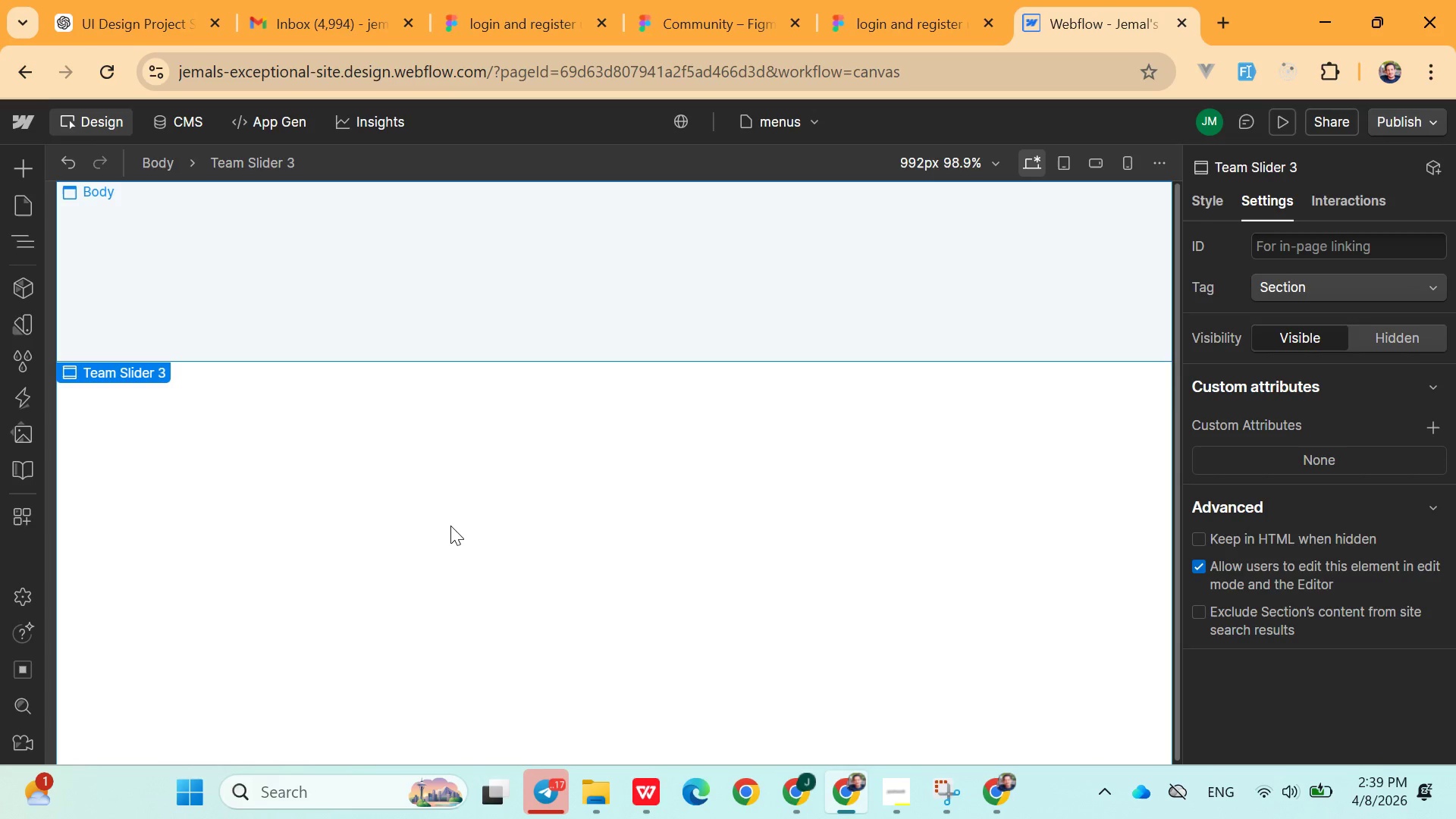 
key(Control+Z)
 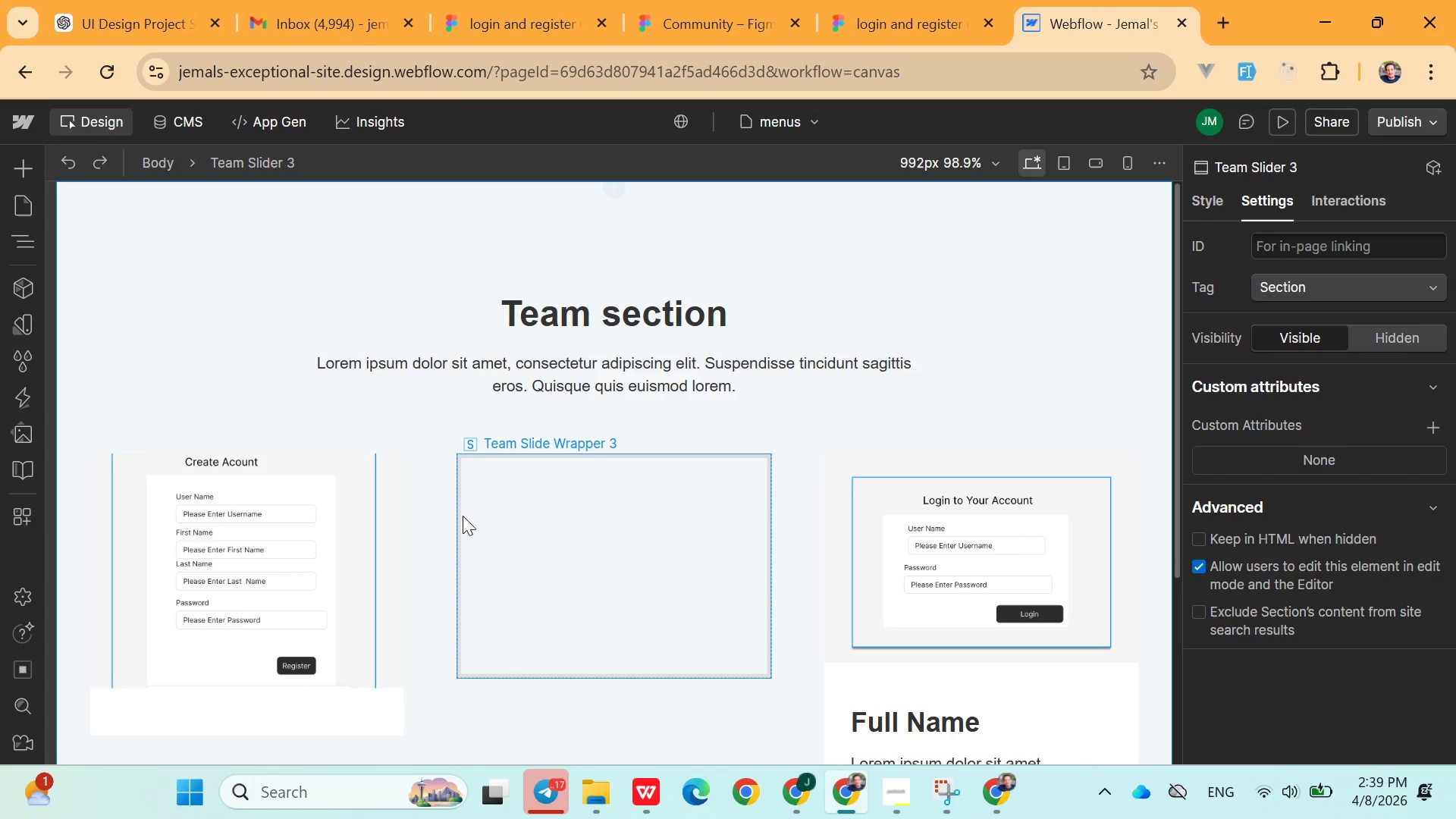 
scroll: coordinate [625, 519], scroll_direction: down, amount: 5.0
 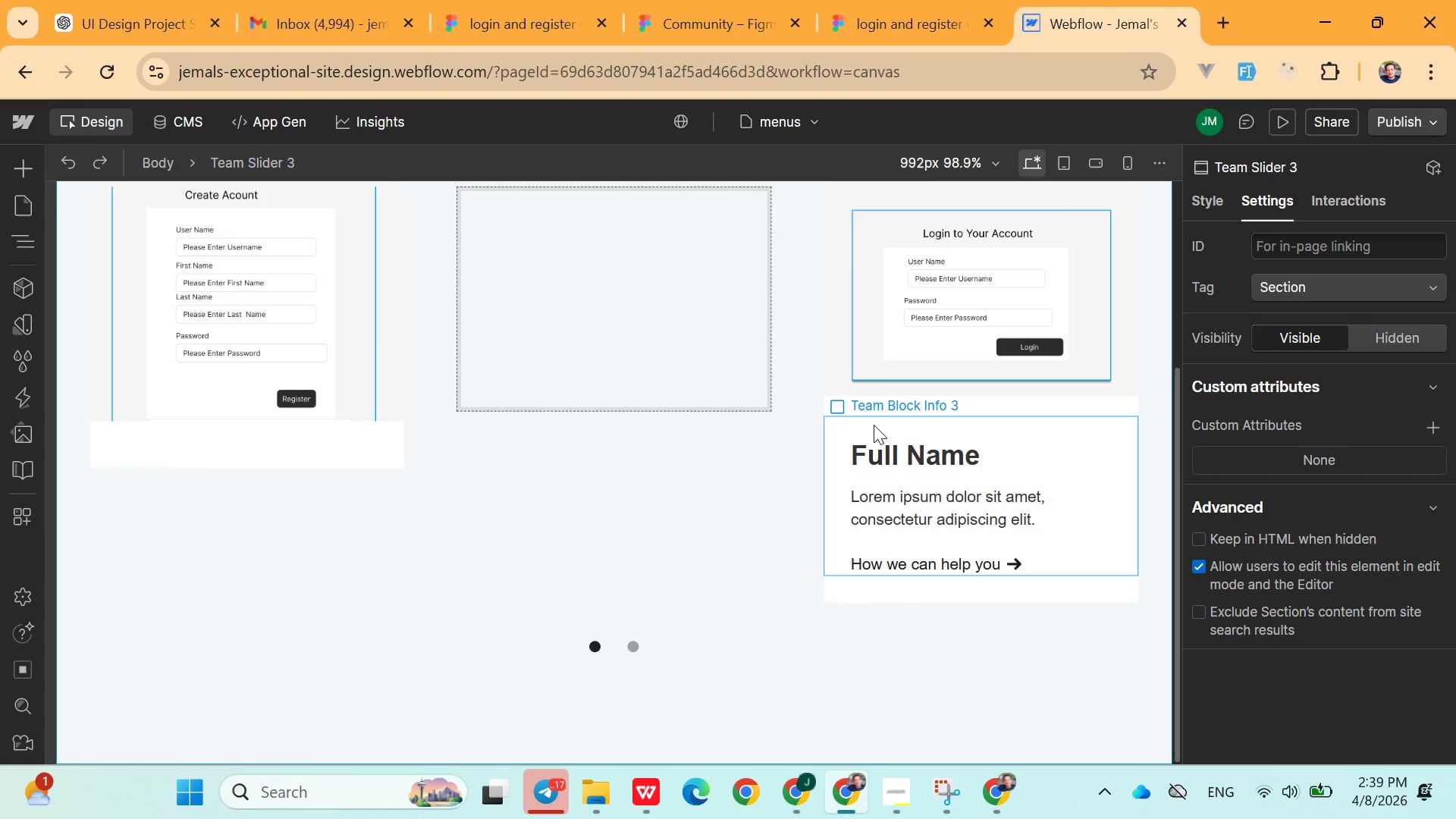 
left_click([874, 425])
 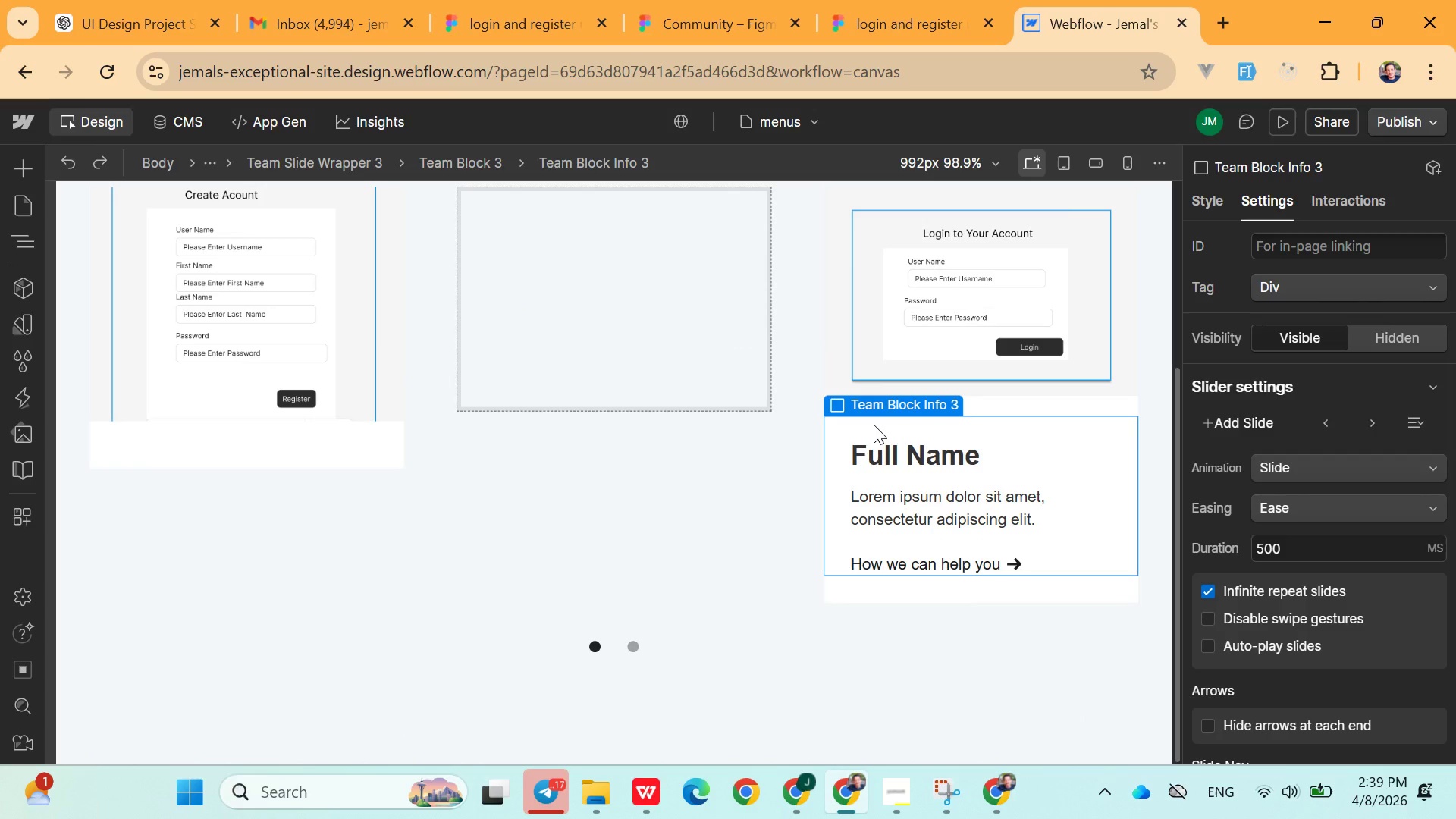 
key(Control+X)
 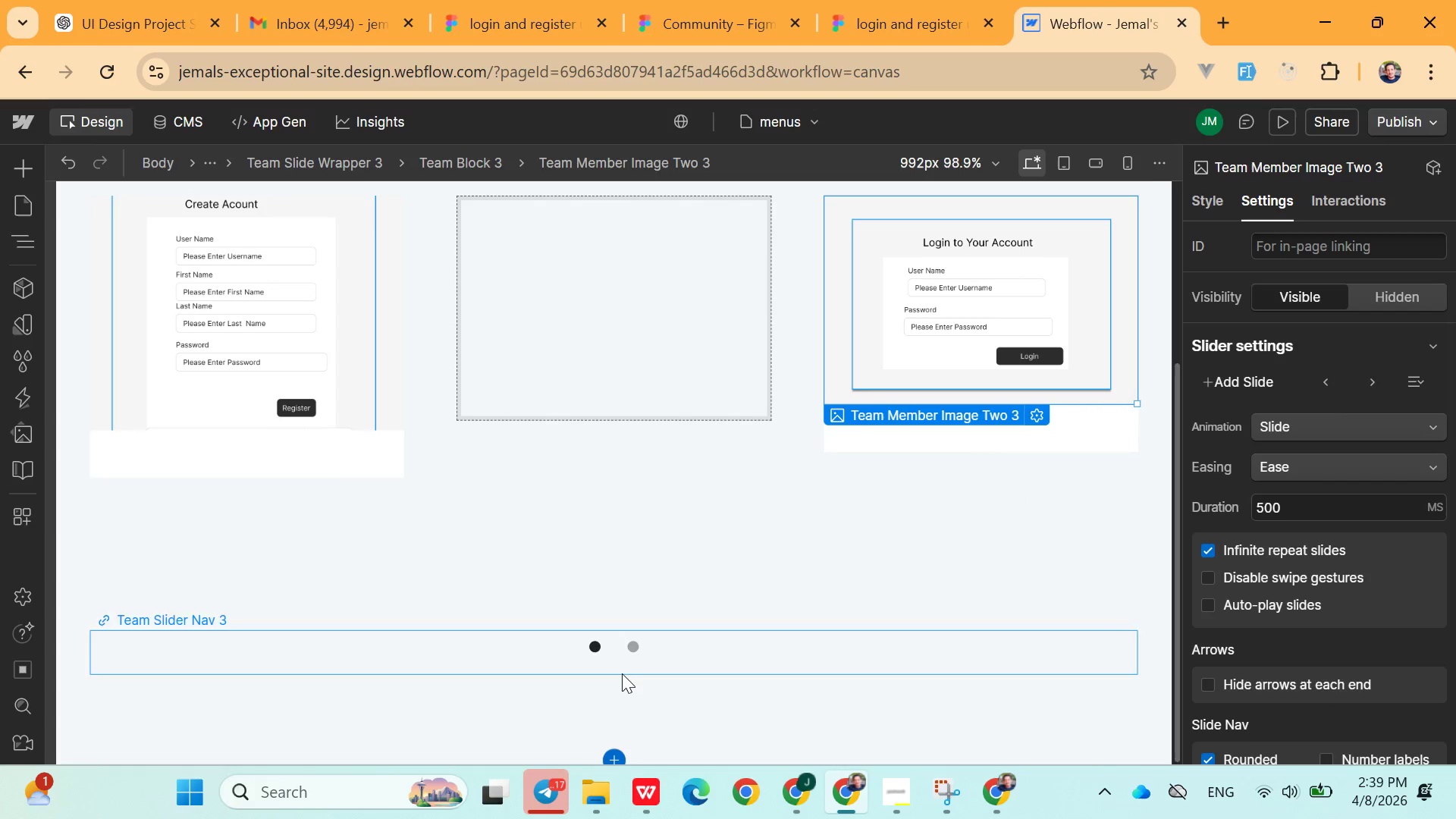 
left_click([312, 469])
 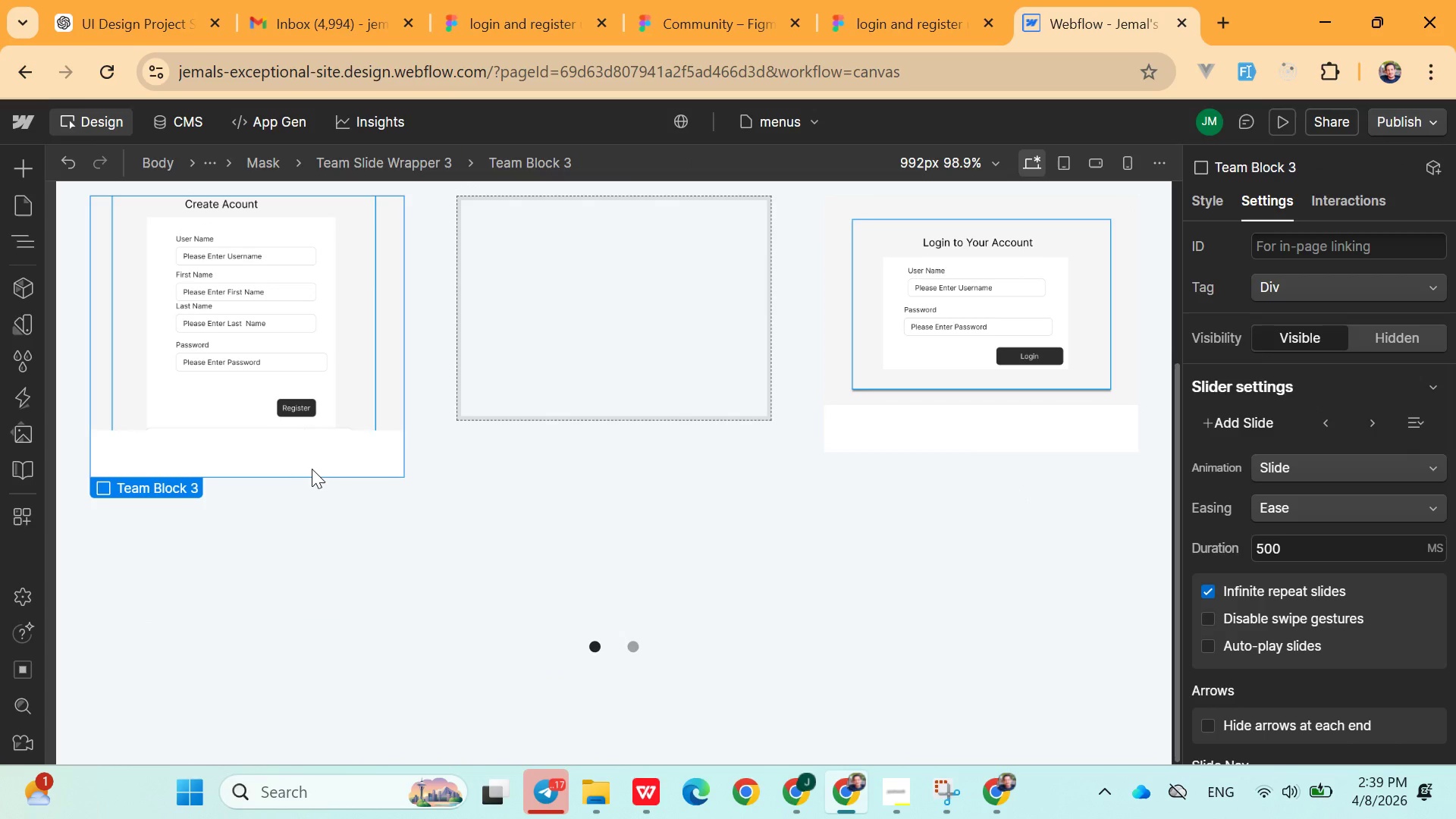 
key(Control+ControlLeft)
 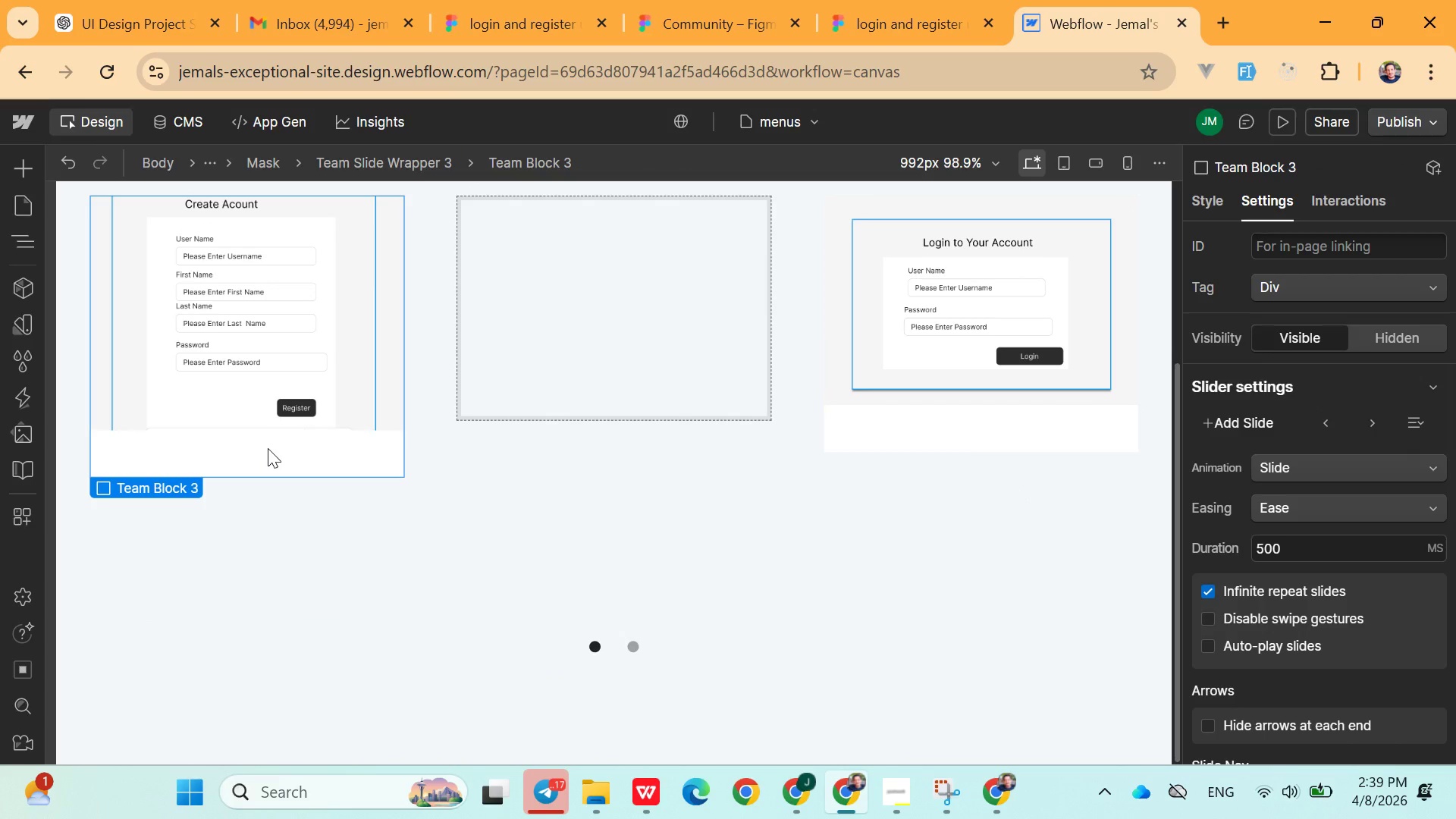 
left_click([268, 448])
 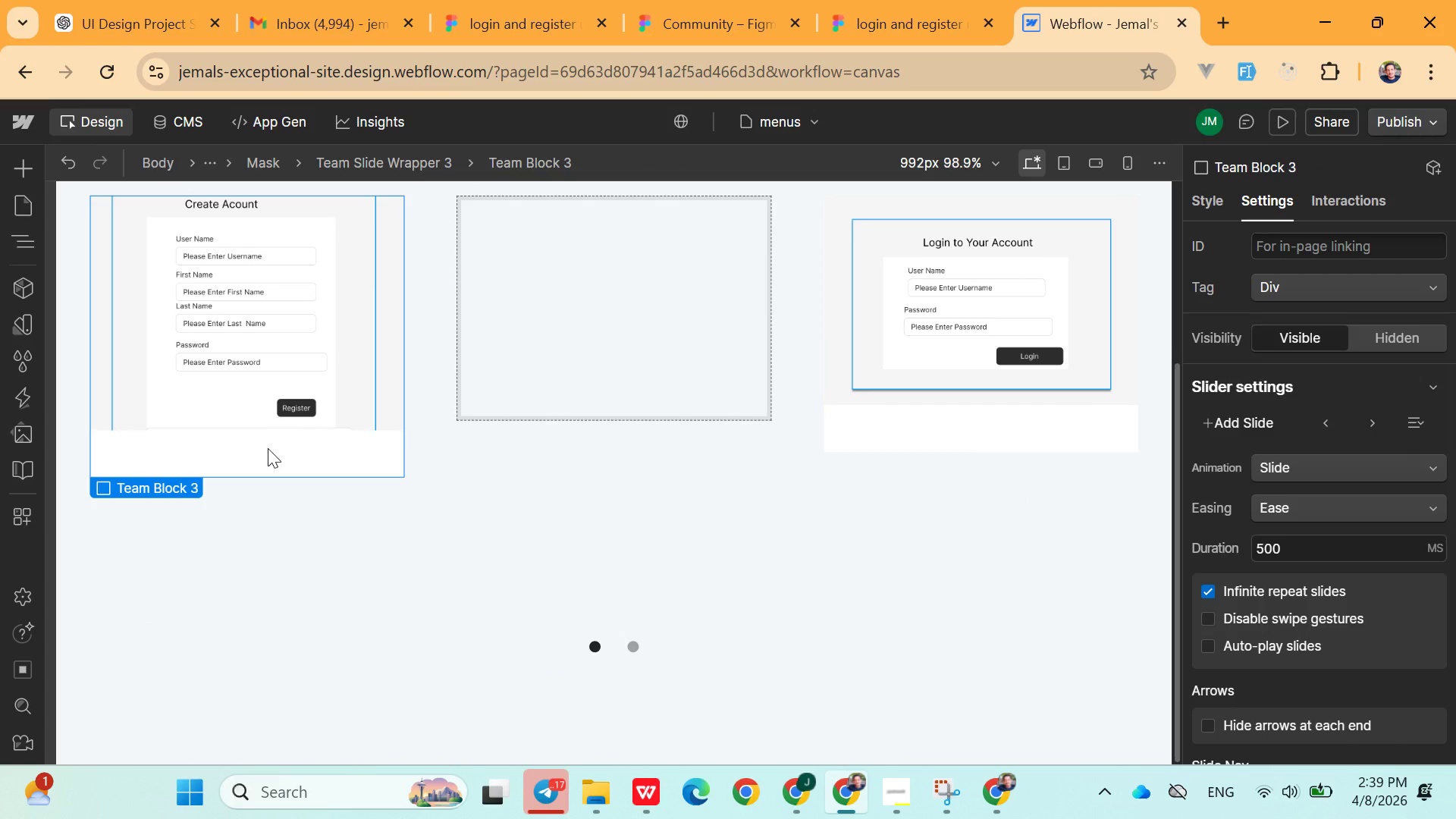 
hold_key(key=ControlLeft, duration=0.66)
 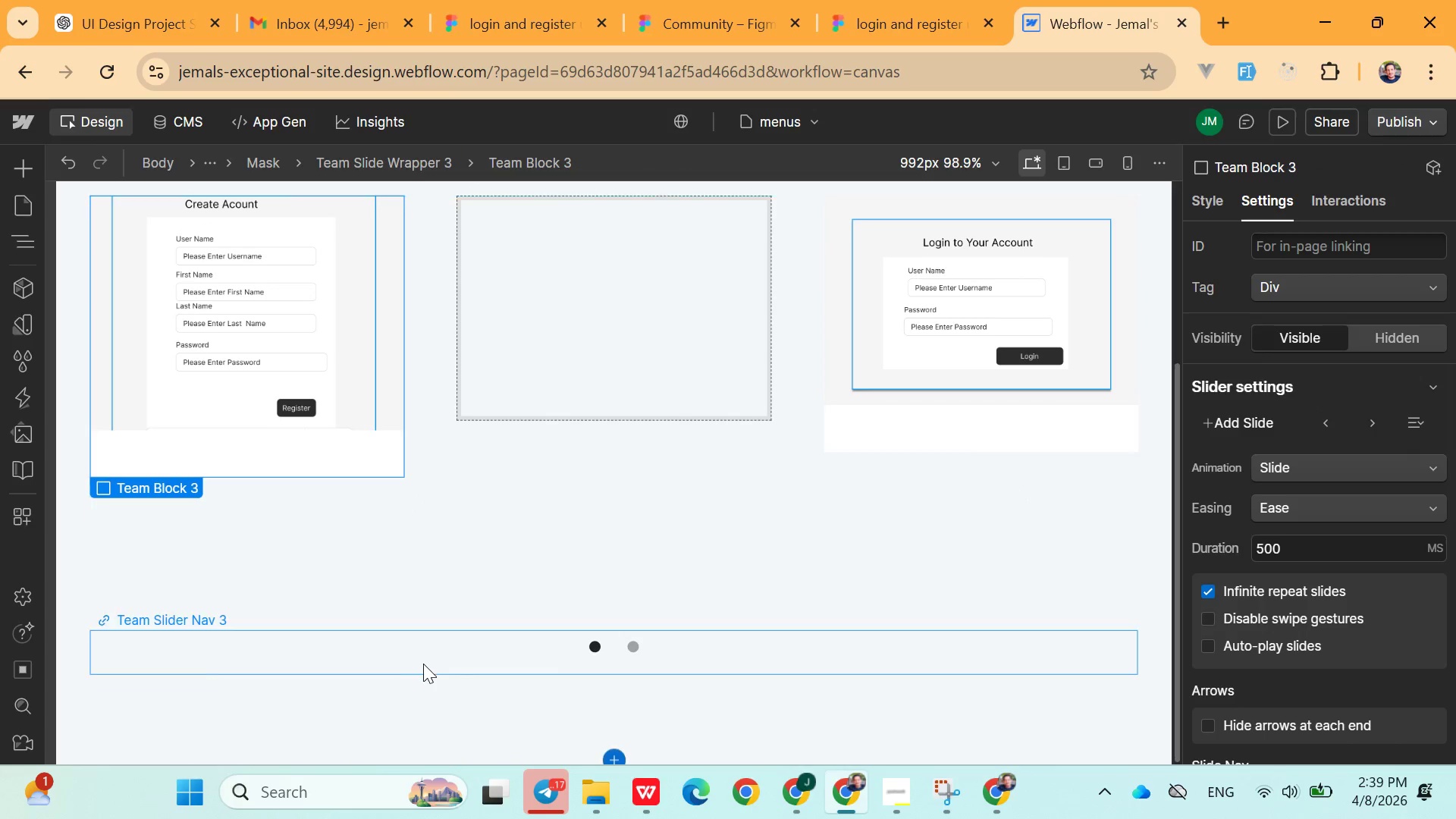 
left_click([423, 664])
 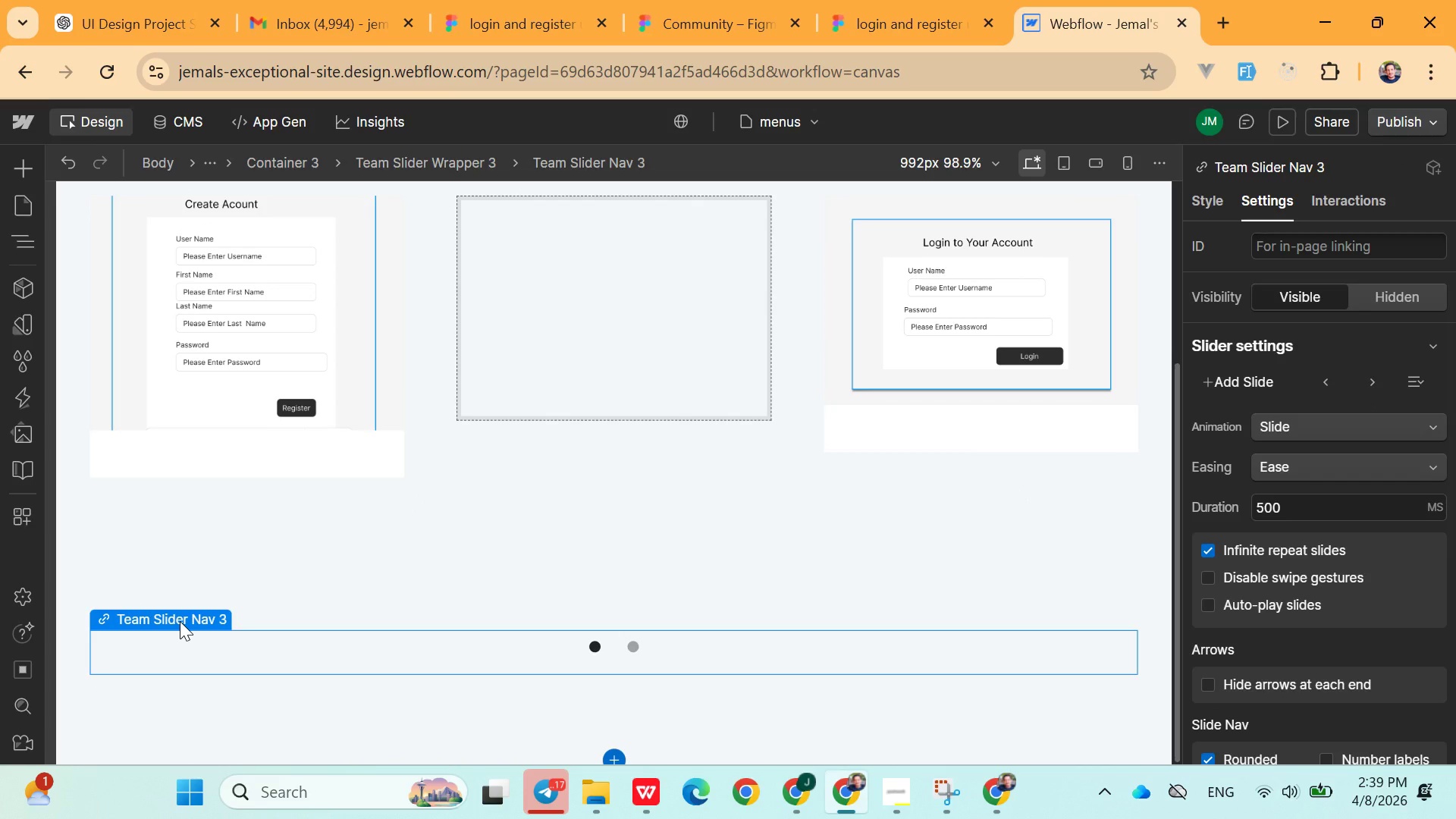 
left_click([180, 621])
 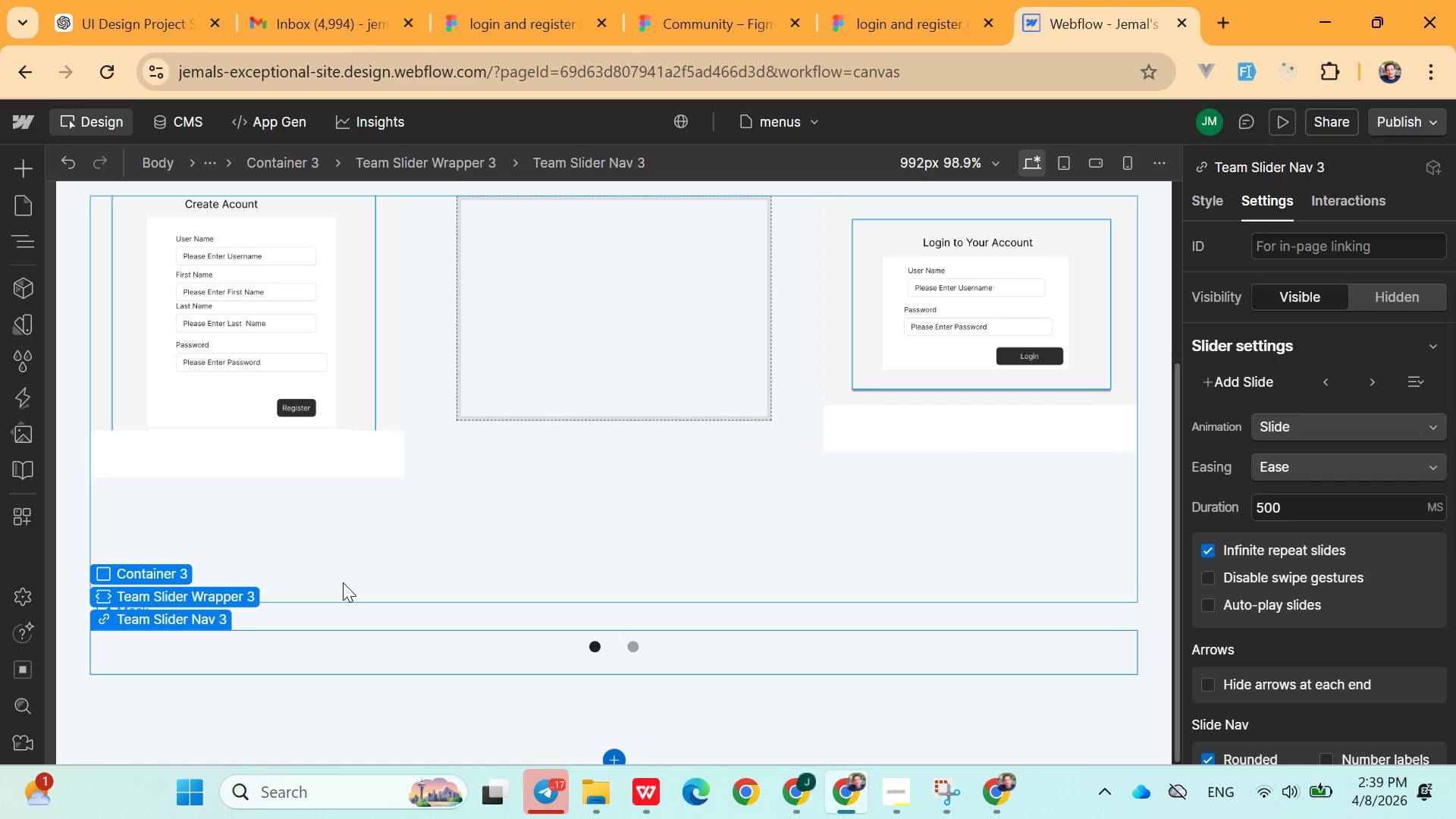 
left_click([500, 511])
 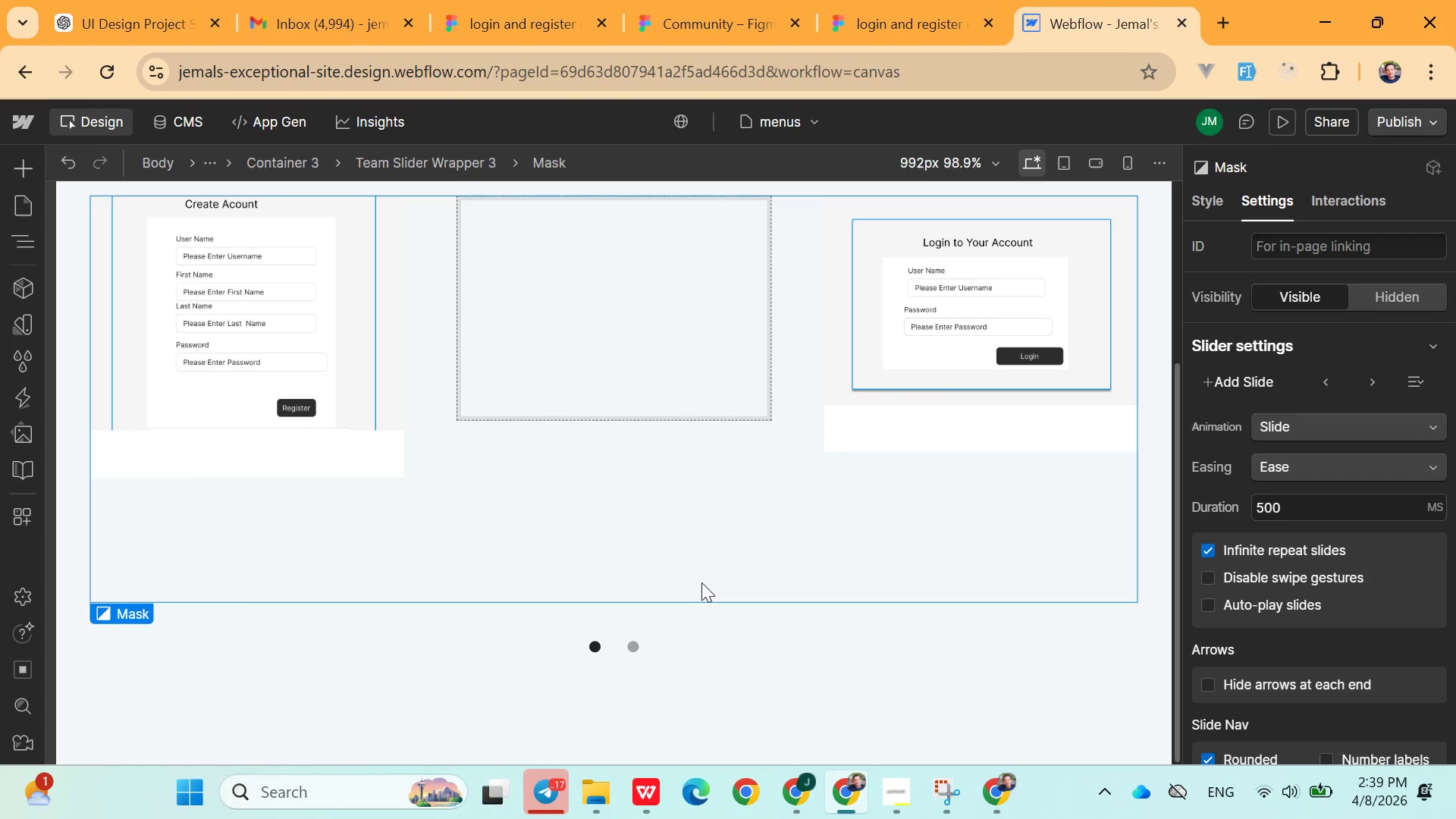 
scroll: coordinate [701, 582], scroll_direction: down, amount: 3.0
 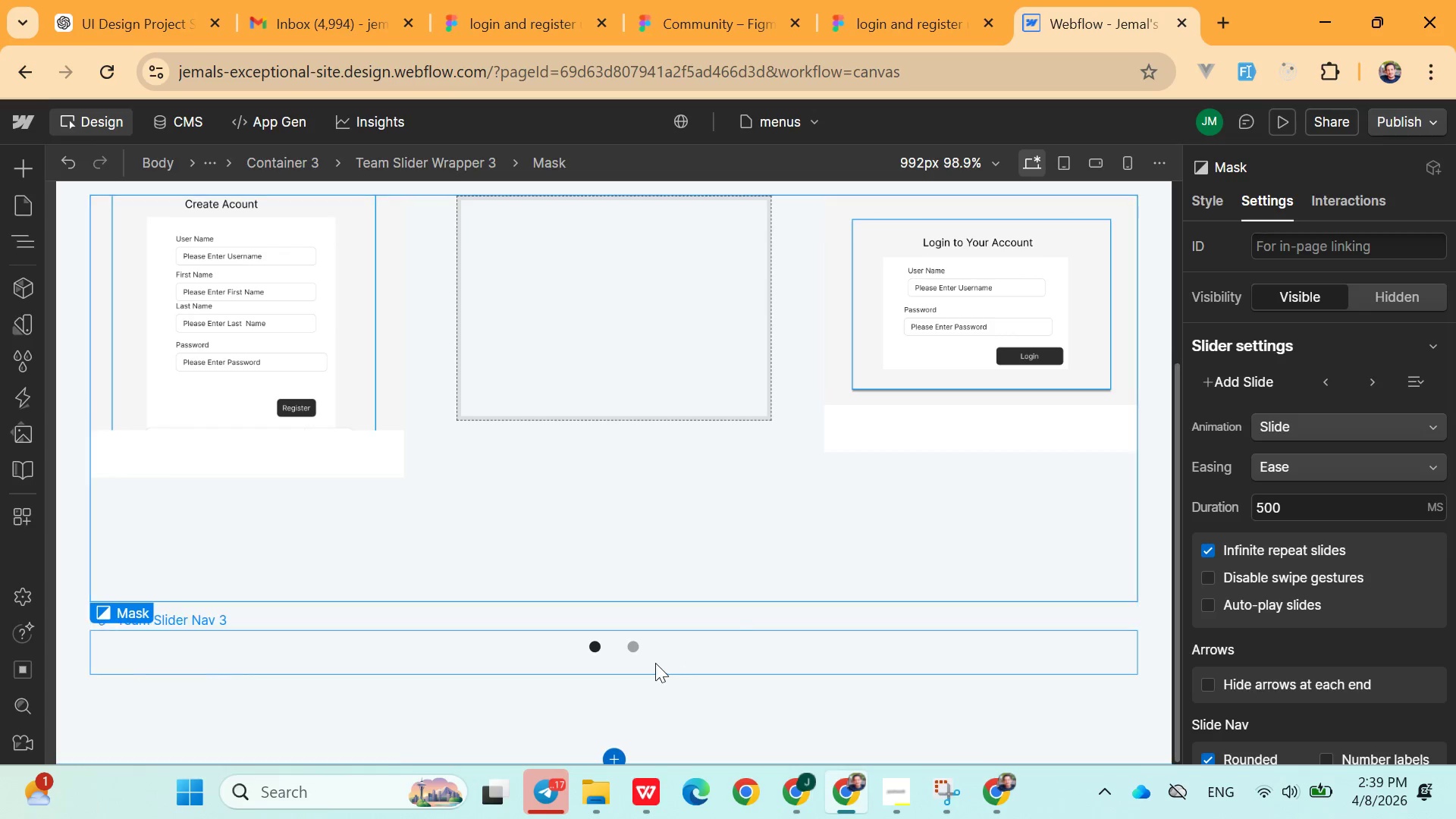 
scroll: coordinate [726, 456], scroll_direction: up, amount: 14.0
 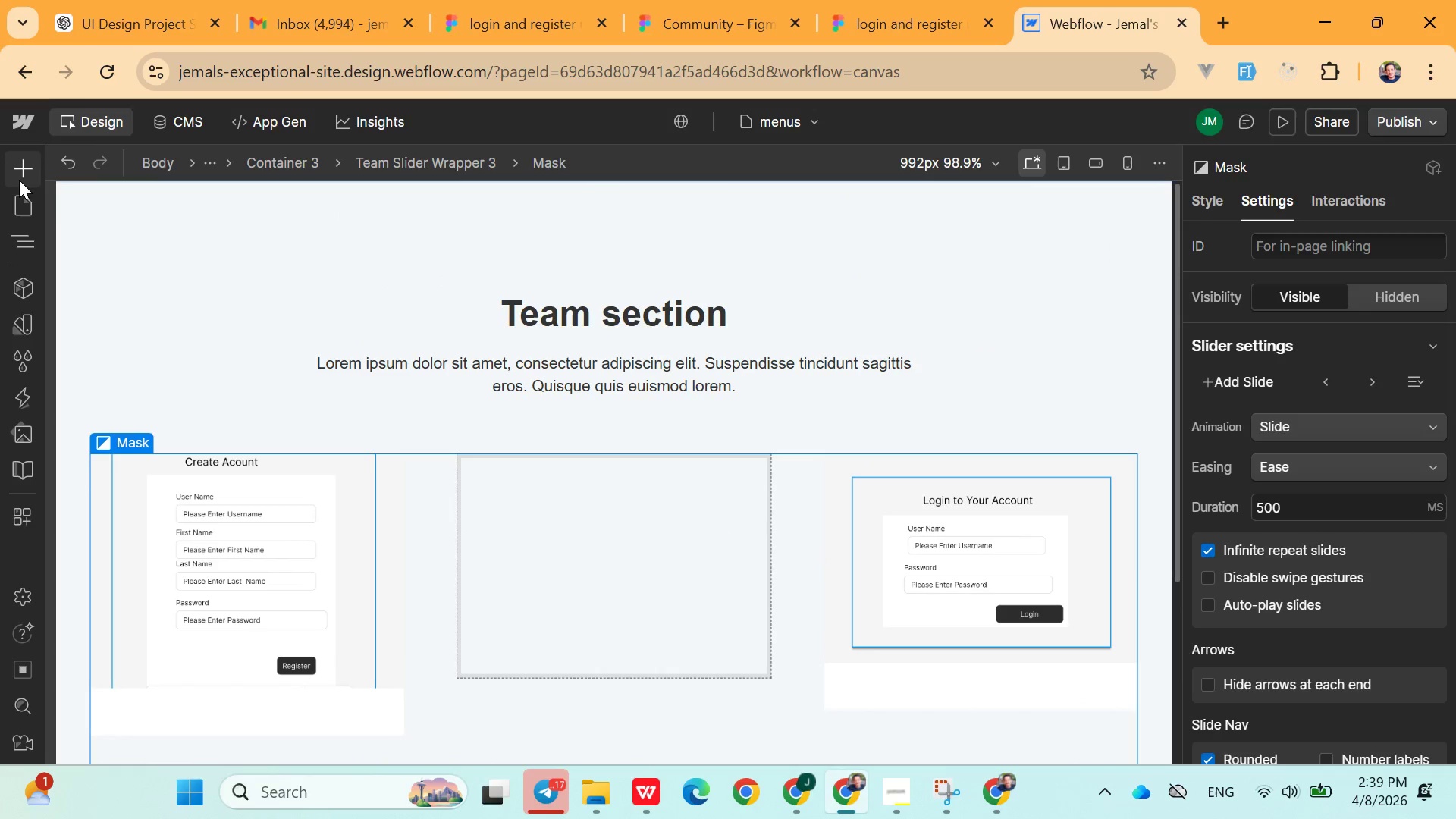 
left_click([22, 204])
 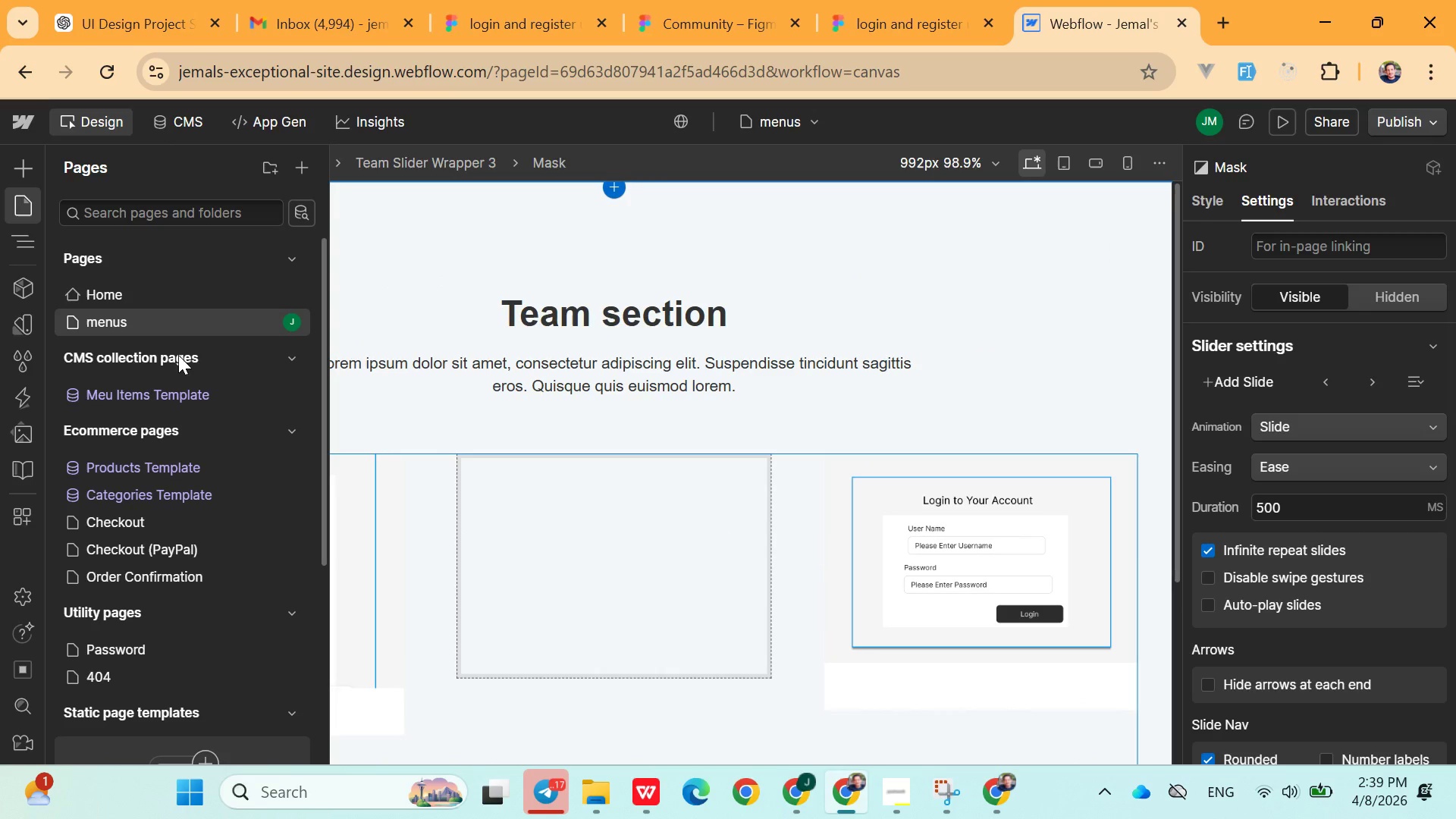 
left_click([178, 355])
 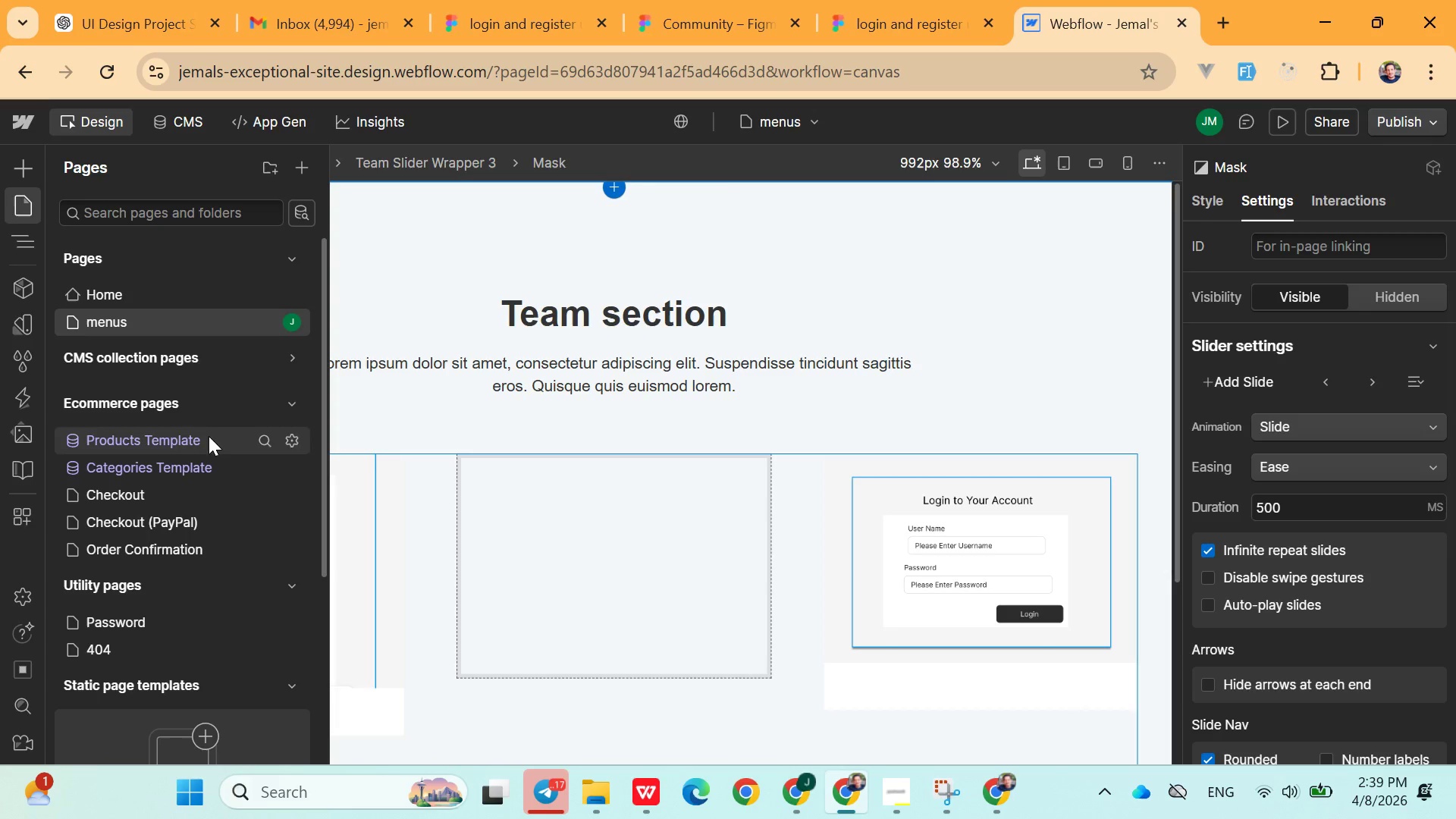 
left_click([237, 362])
 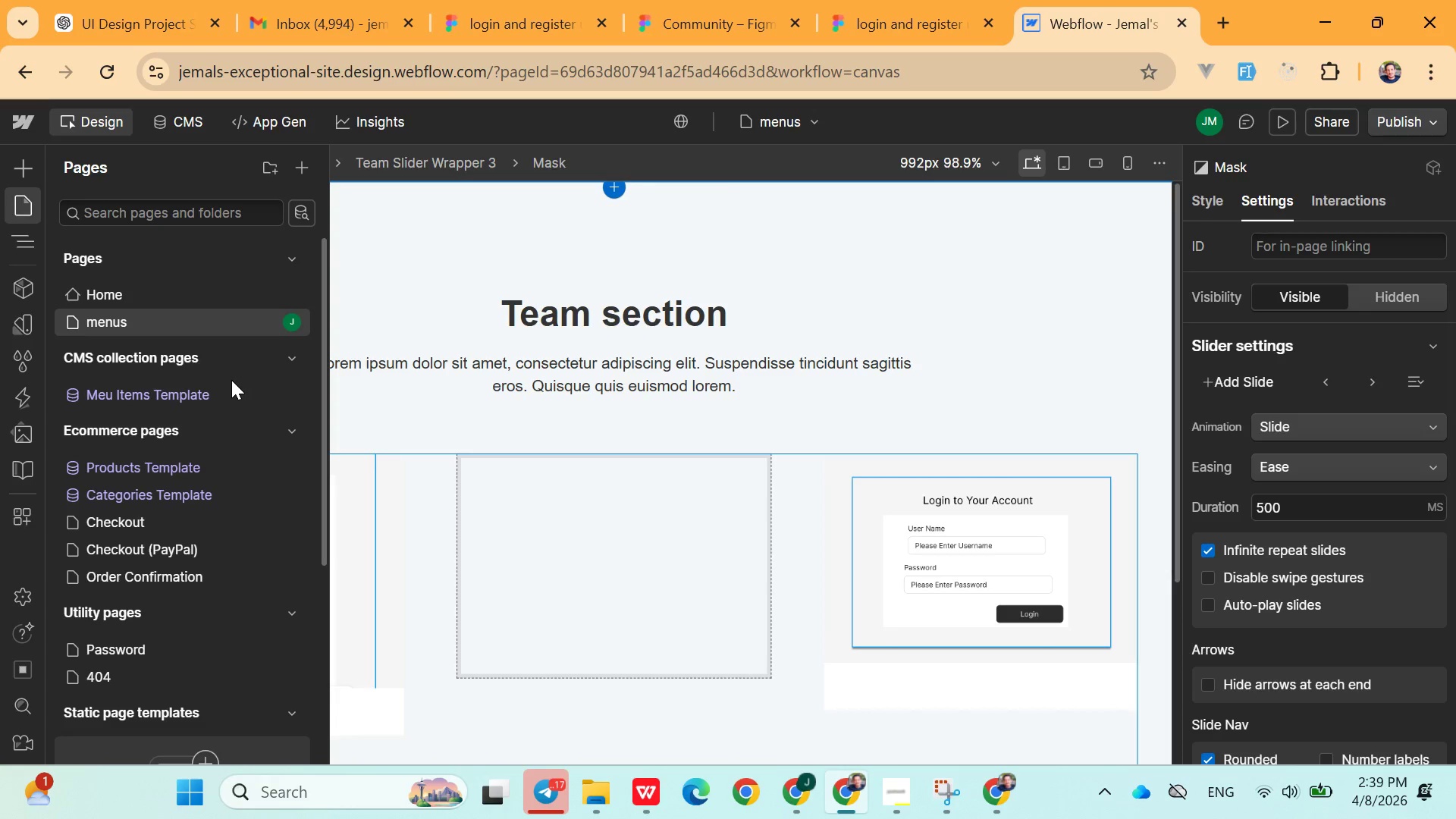 
left_click([214, 391])
 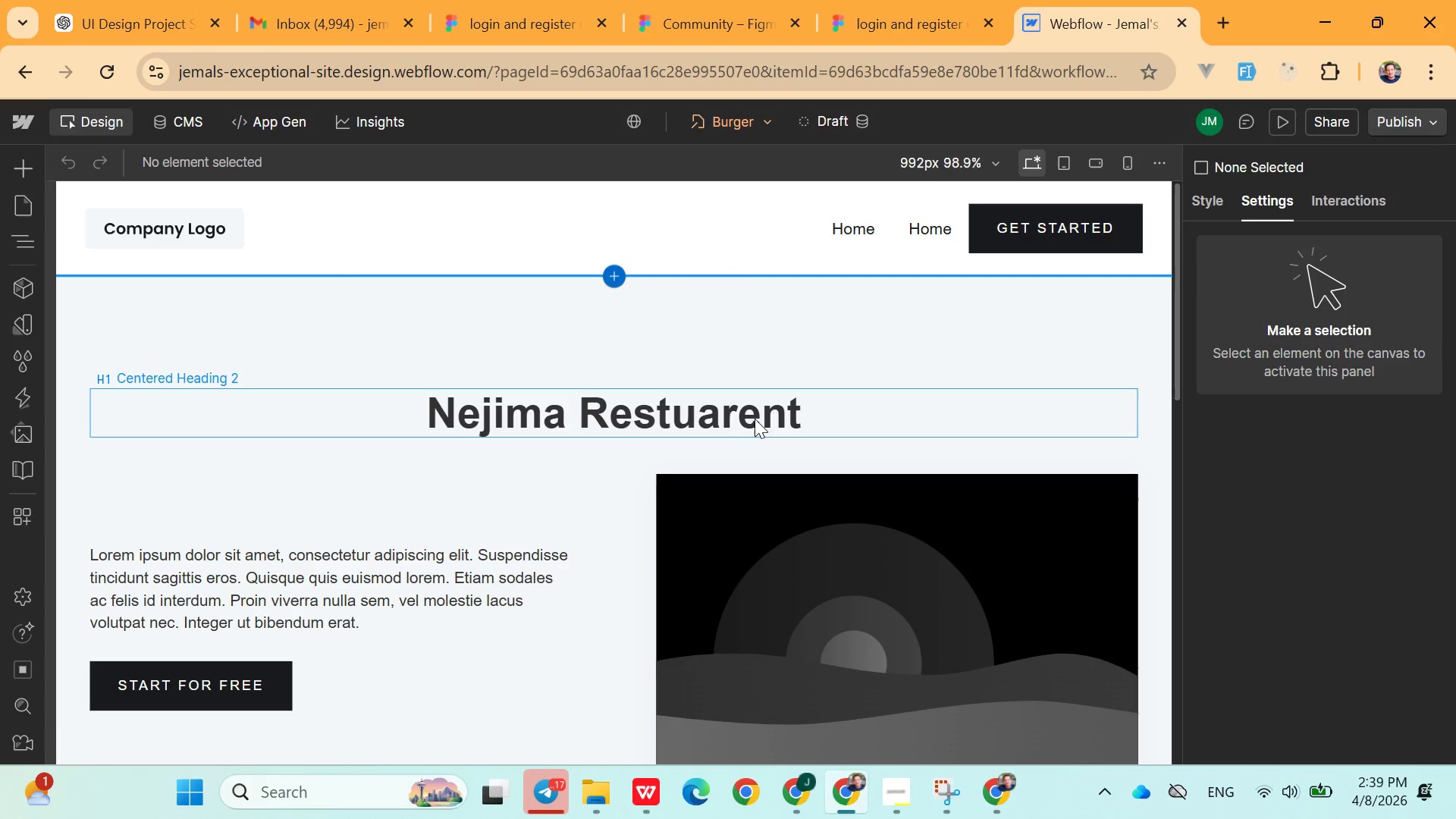 
scroll: coordinate [624, 539], scroll_direction: down, amount: 18.0
 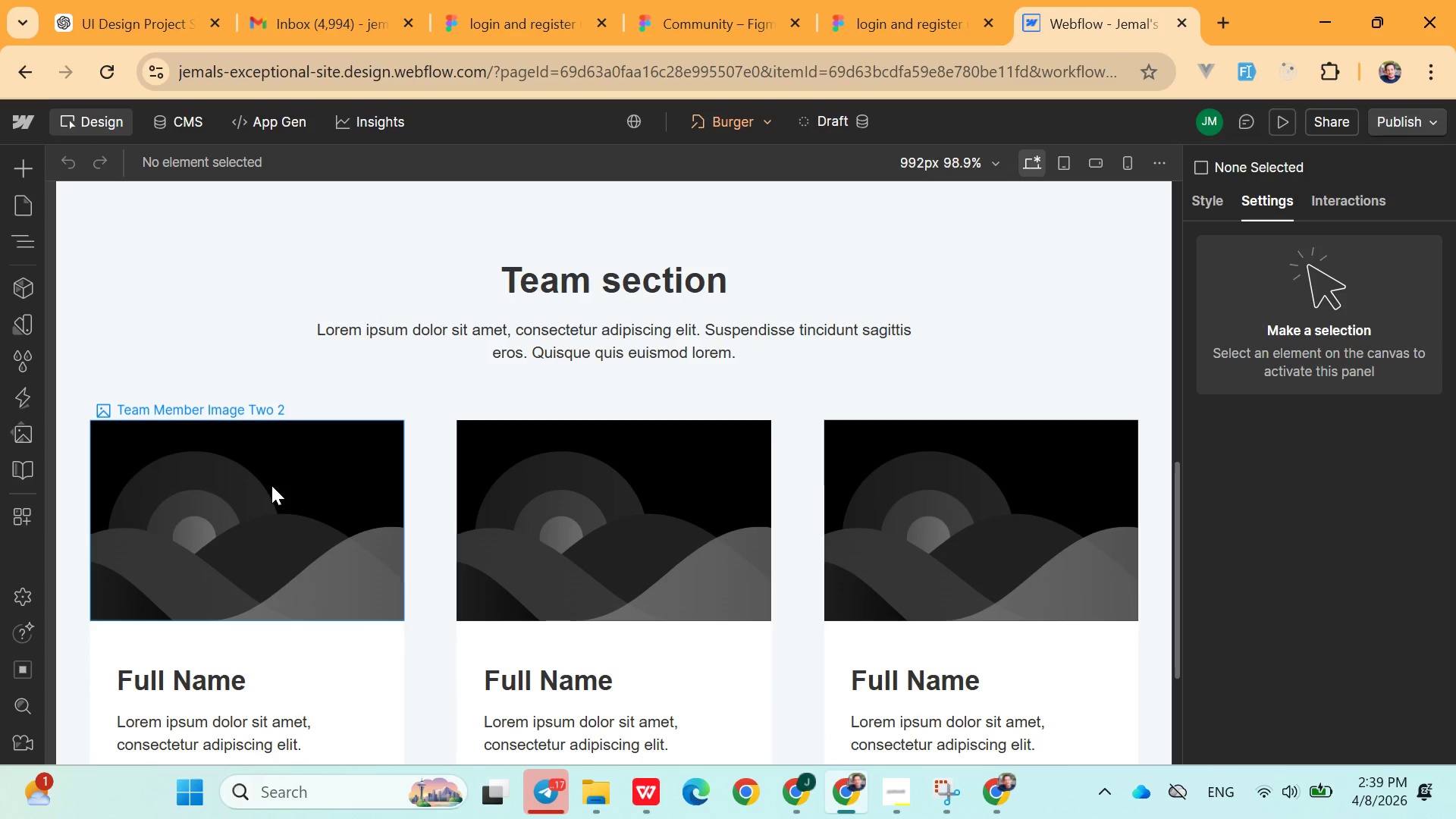 
left_click([271, 485])
 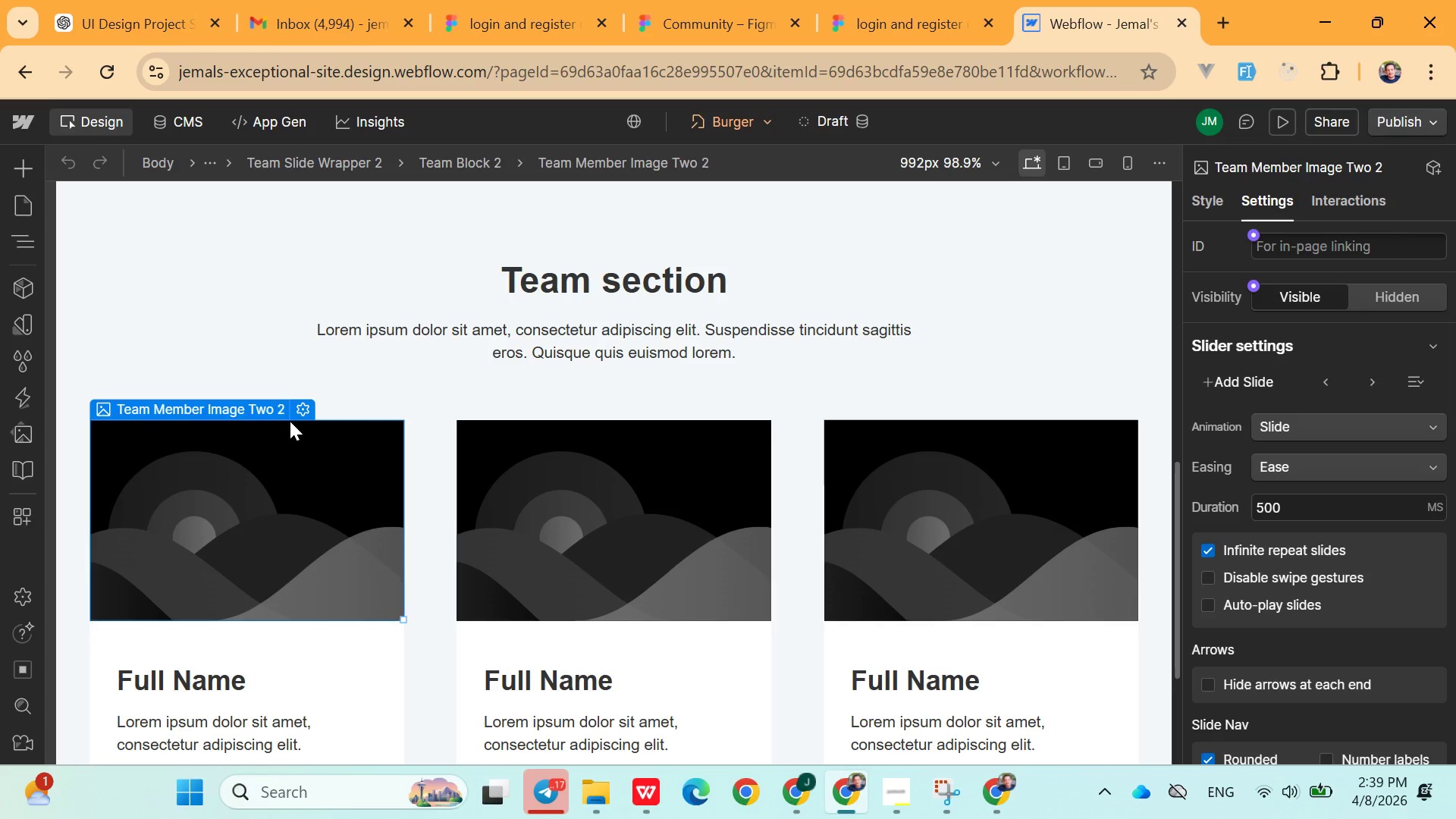 
left_click([298, 409])
 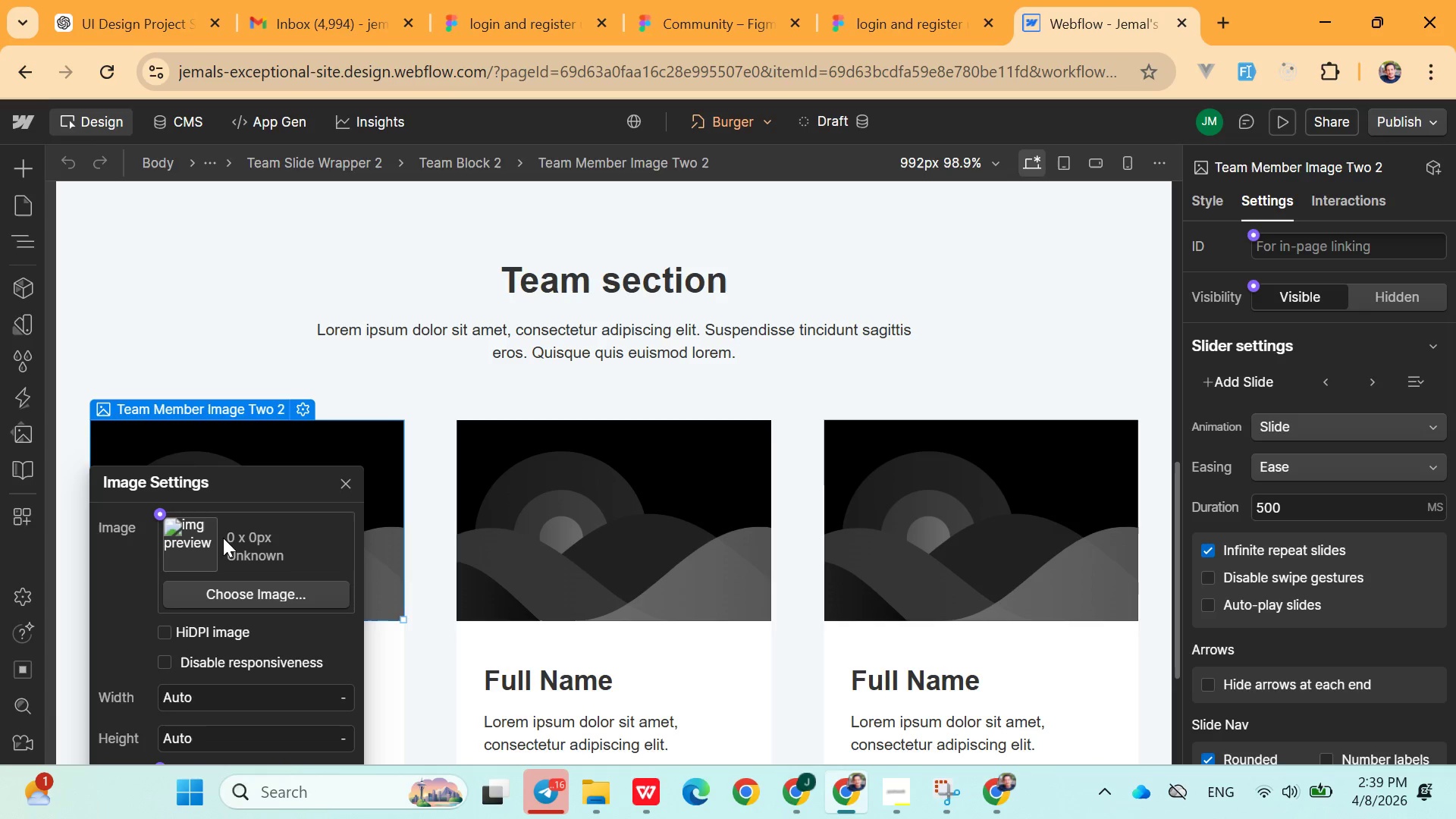 
left_click([225, 580])
 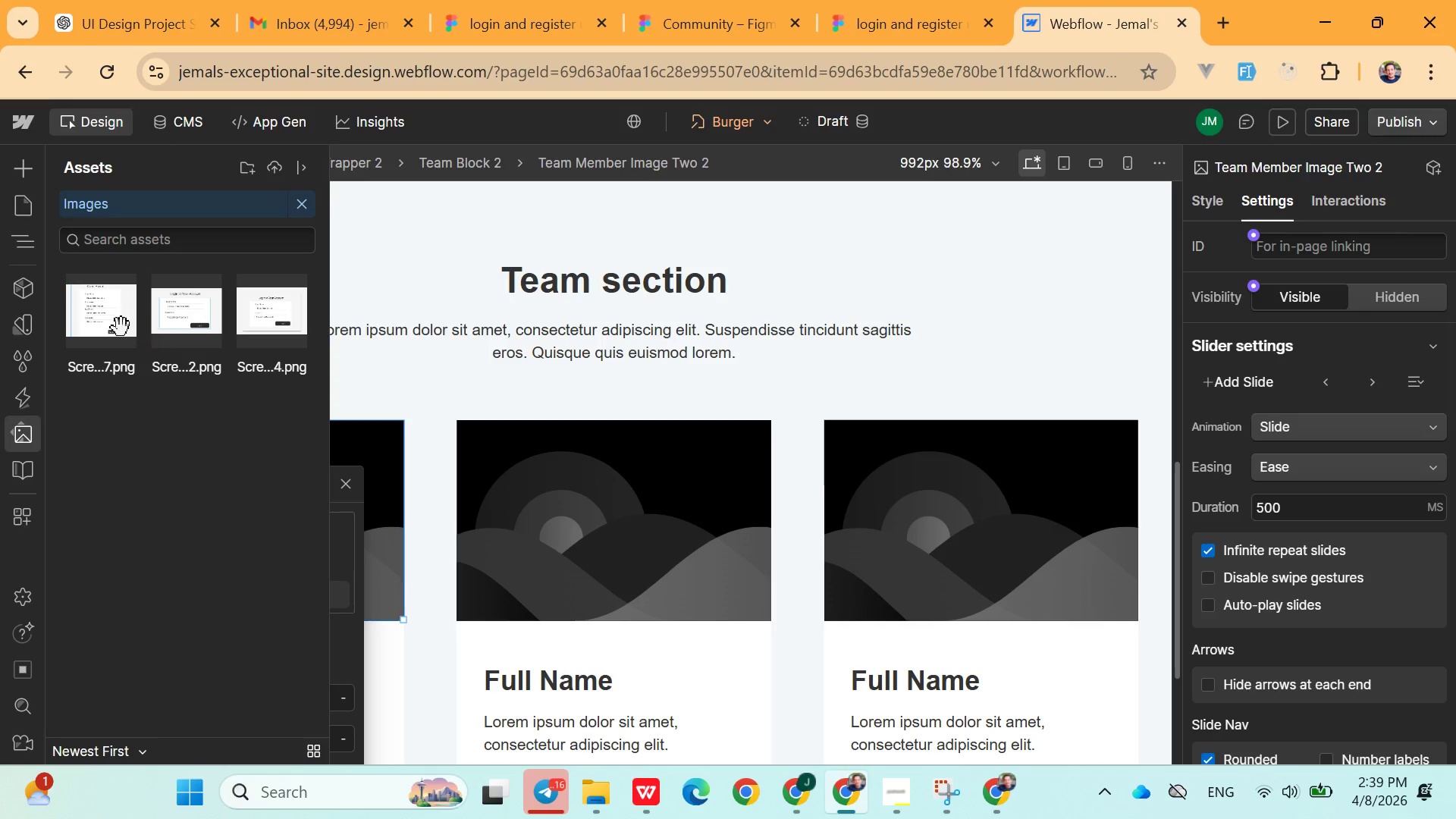 
left_click([113, 328])
 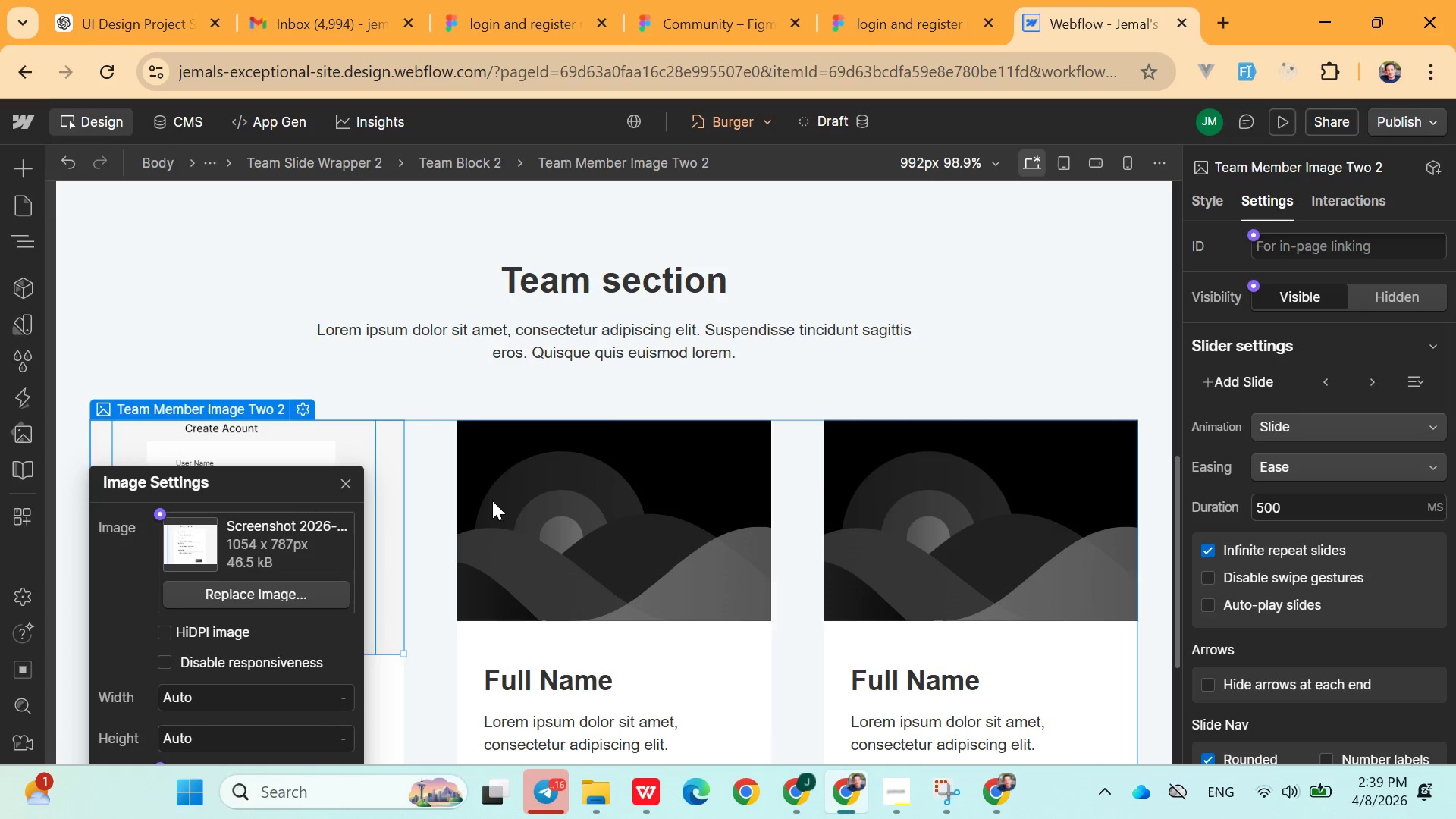 
left_click([532, 497])
 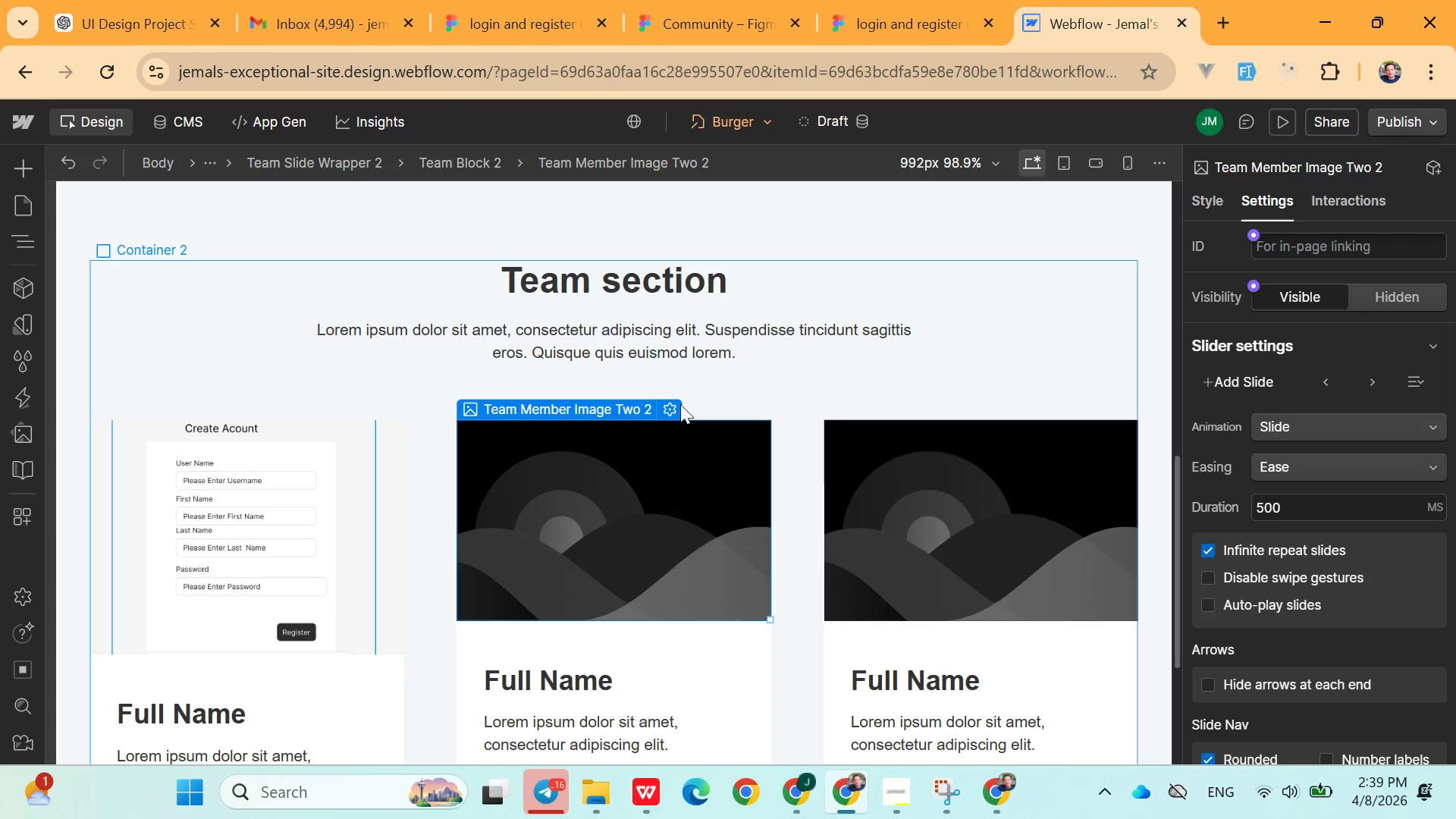 
left_click([669, 403])
 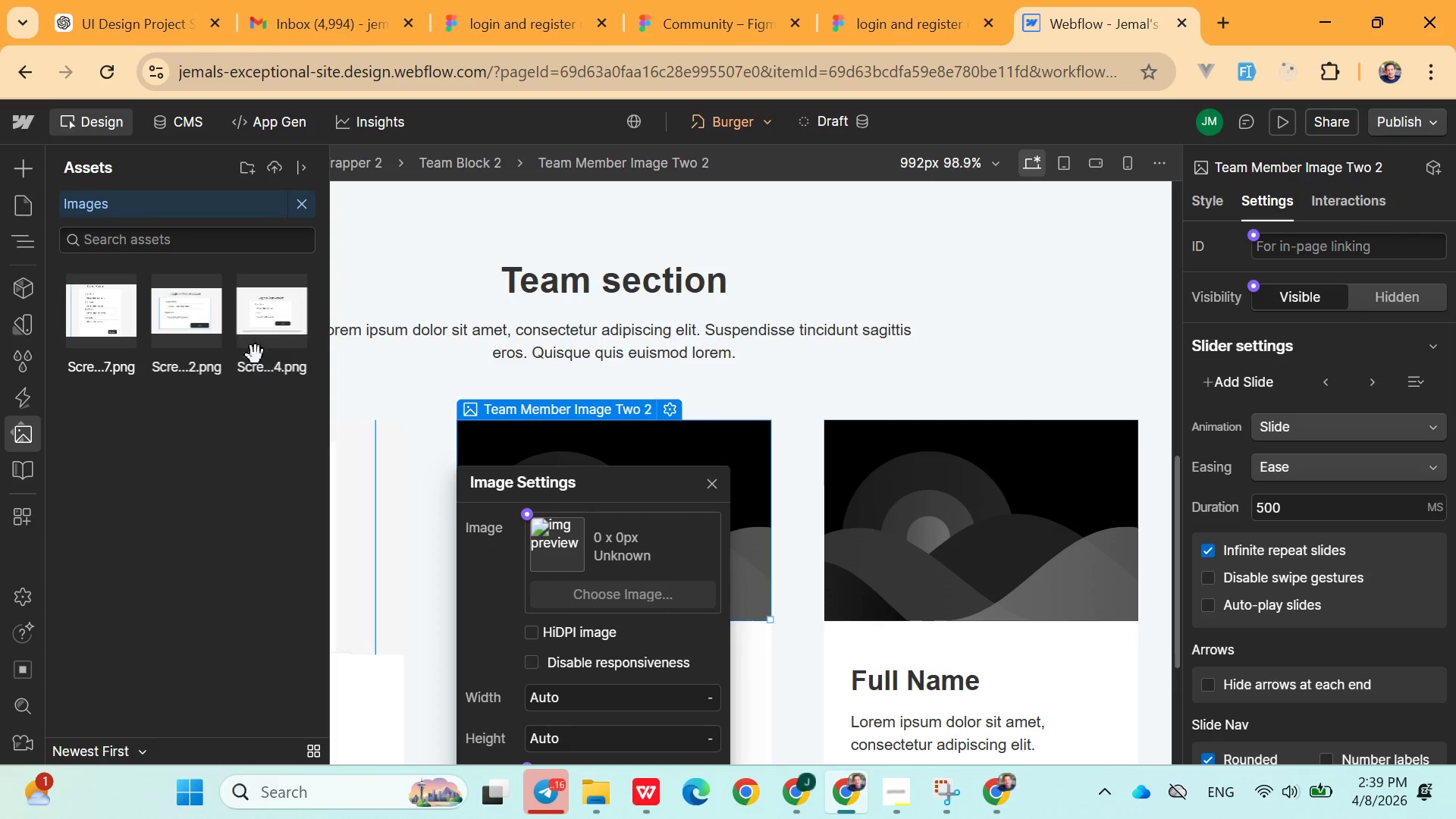 
left_click([212, 315])
 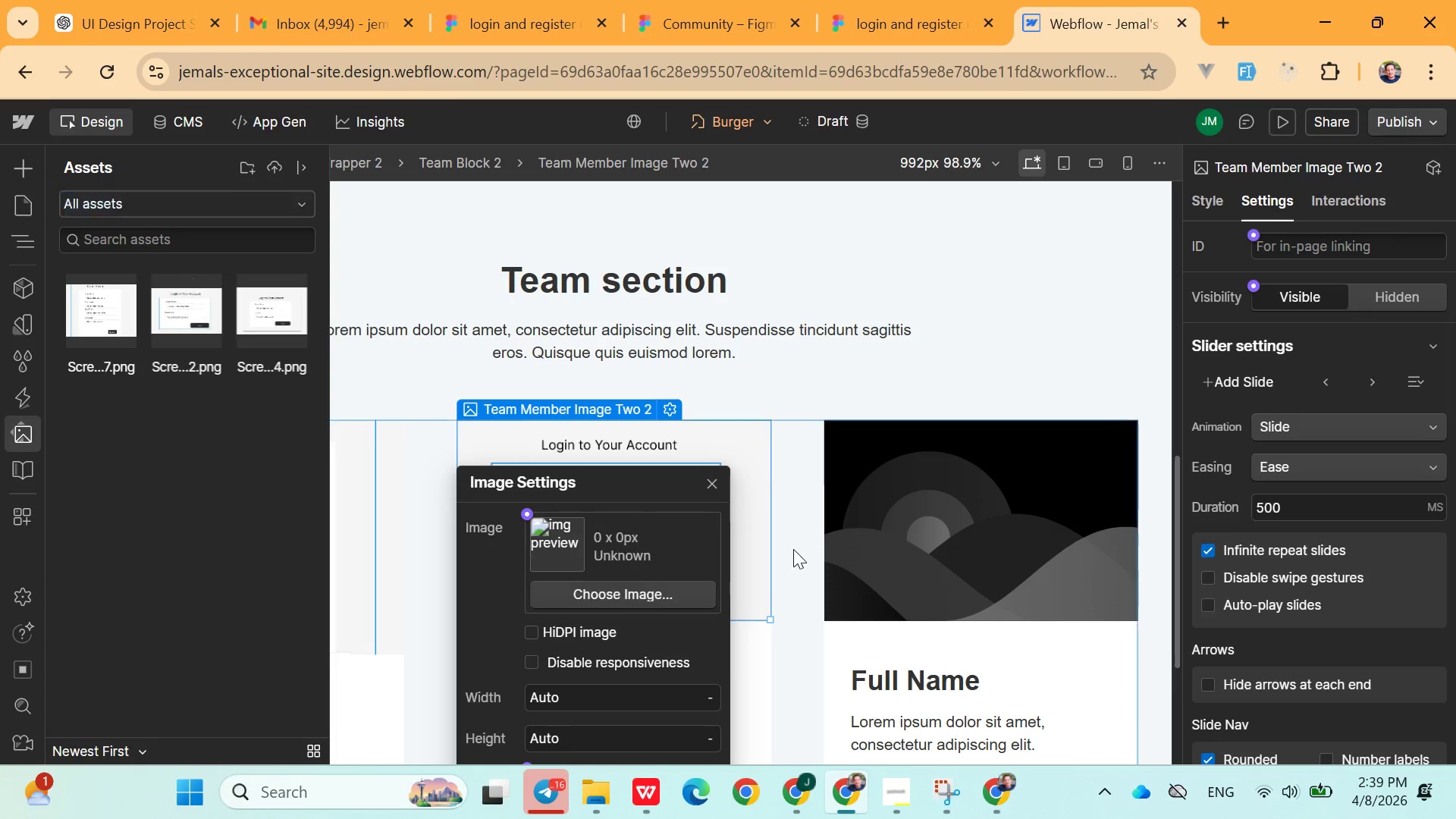 
left_click([908, 513])
 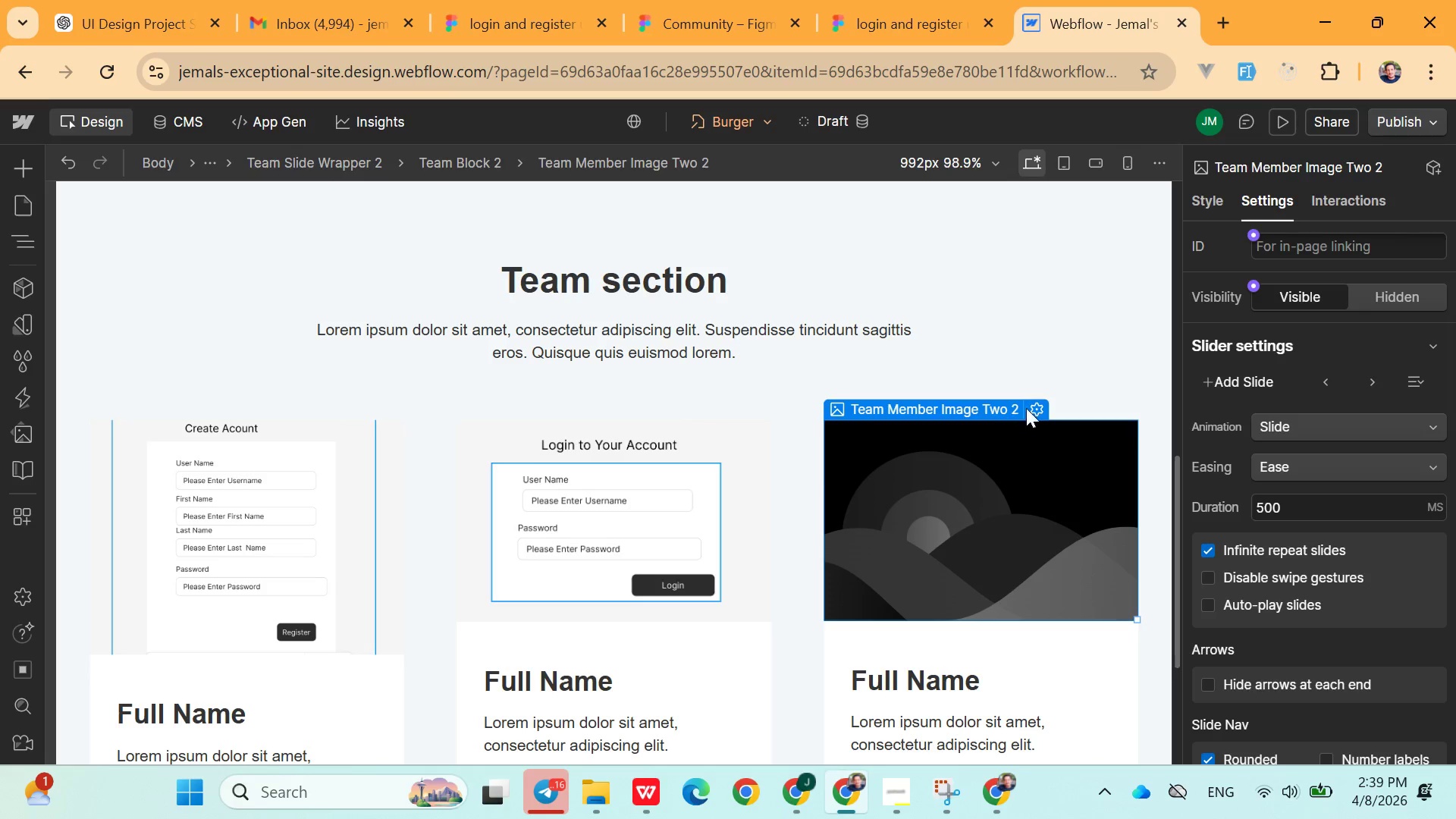 
left_click([1037, 403])
 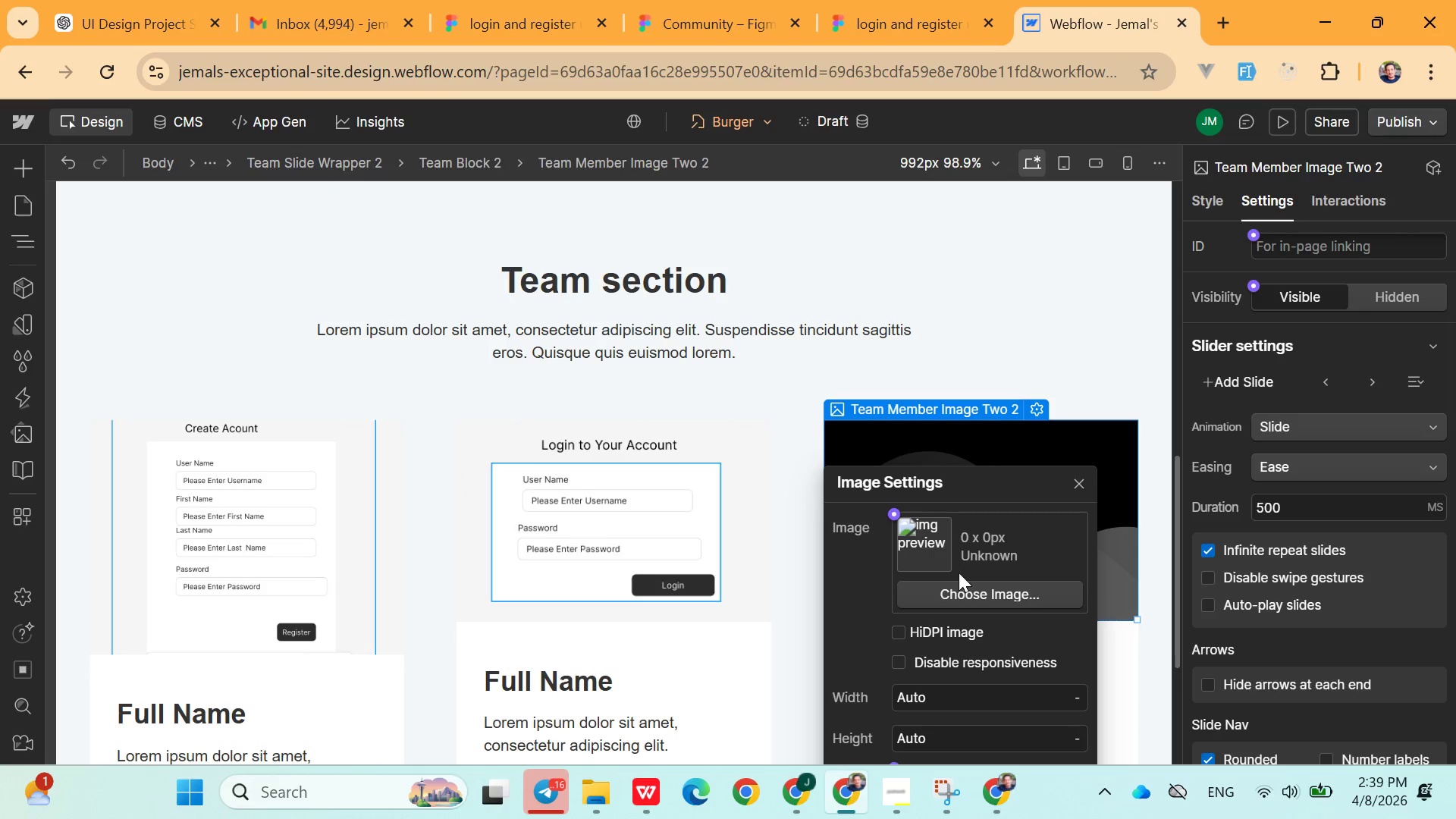 
left_click([962, 585])
 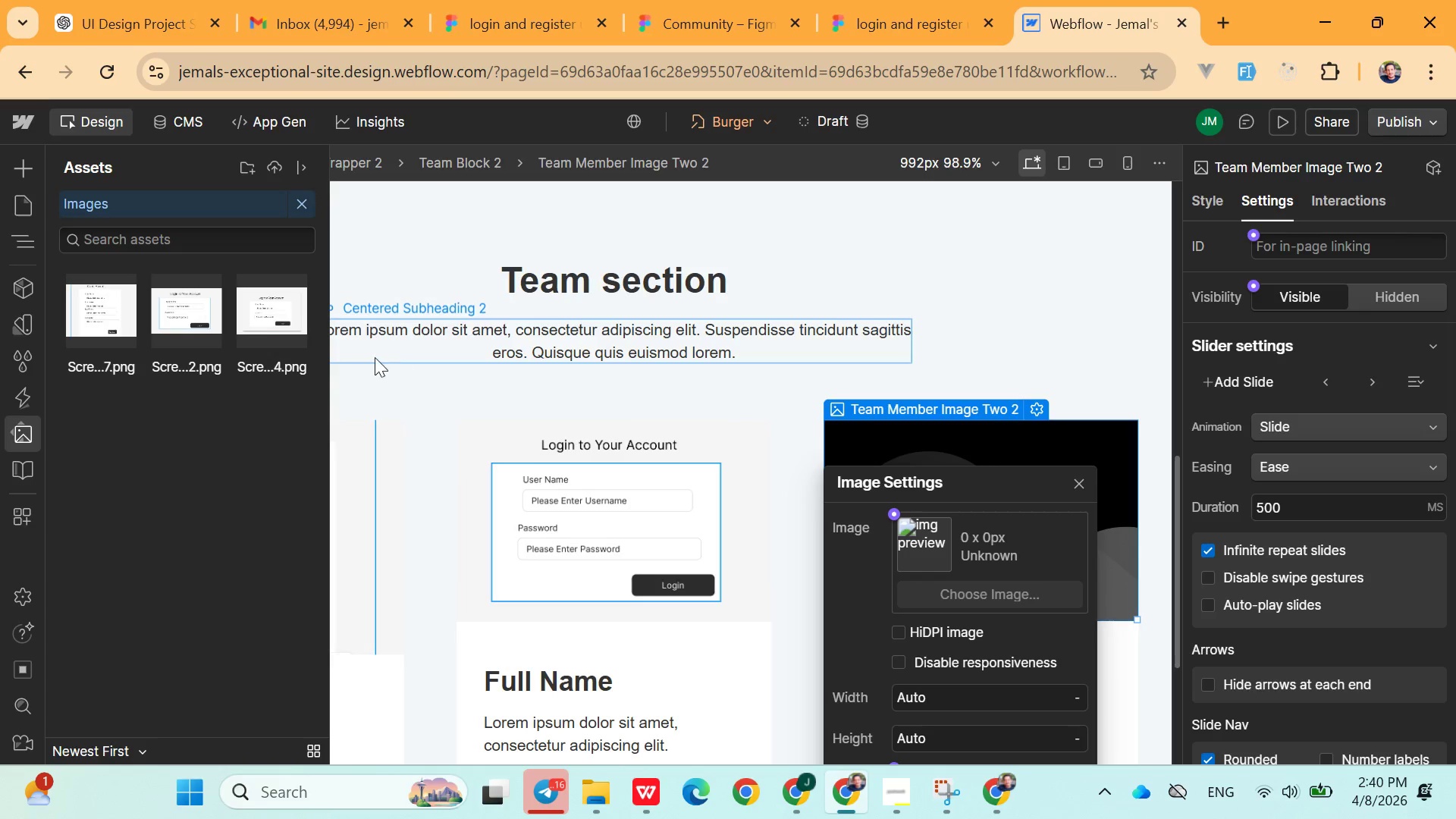 
left_click([263, 340])
 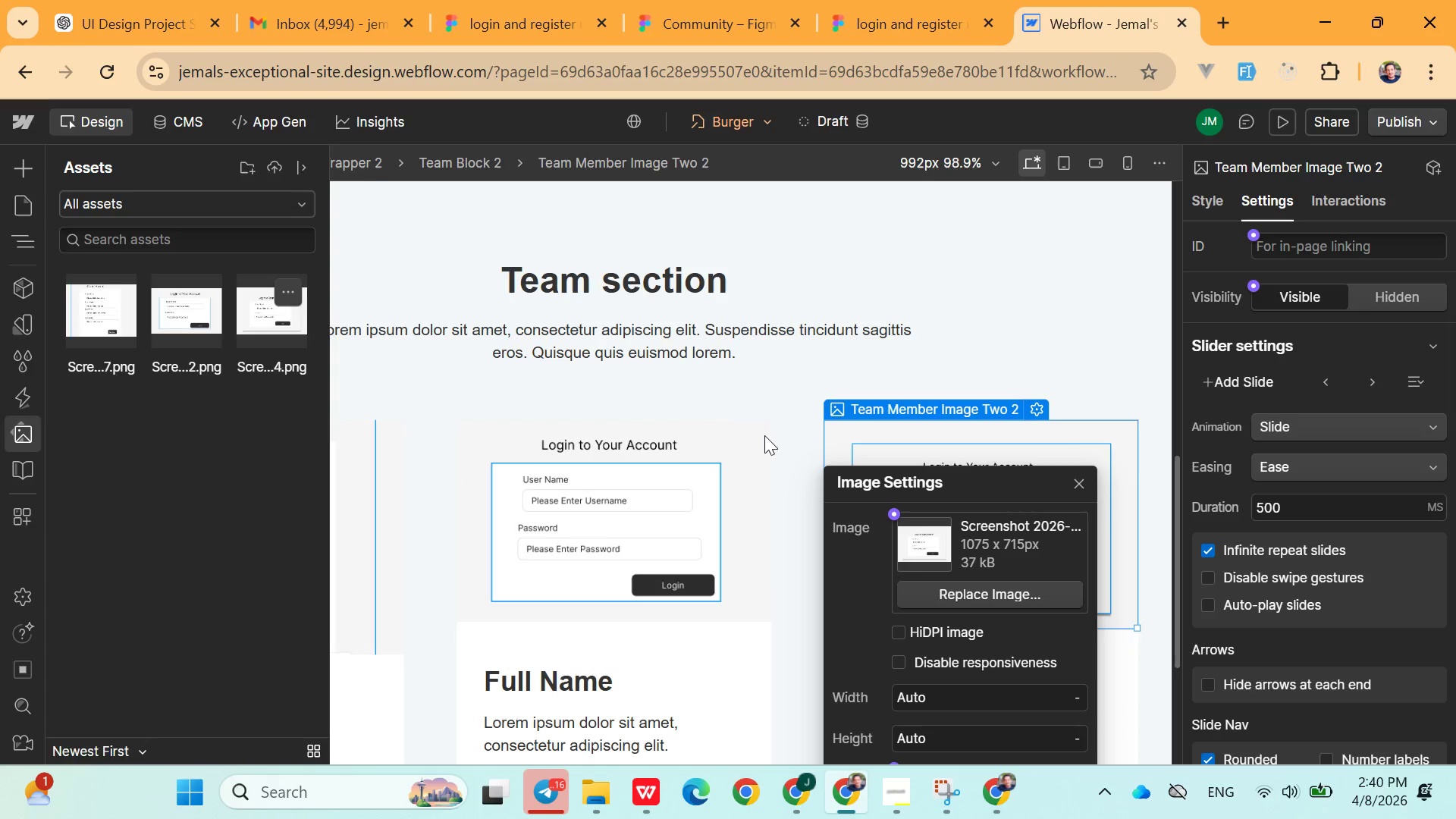 
left_click([767, 415])
 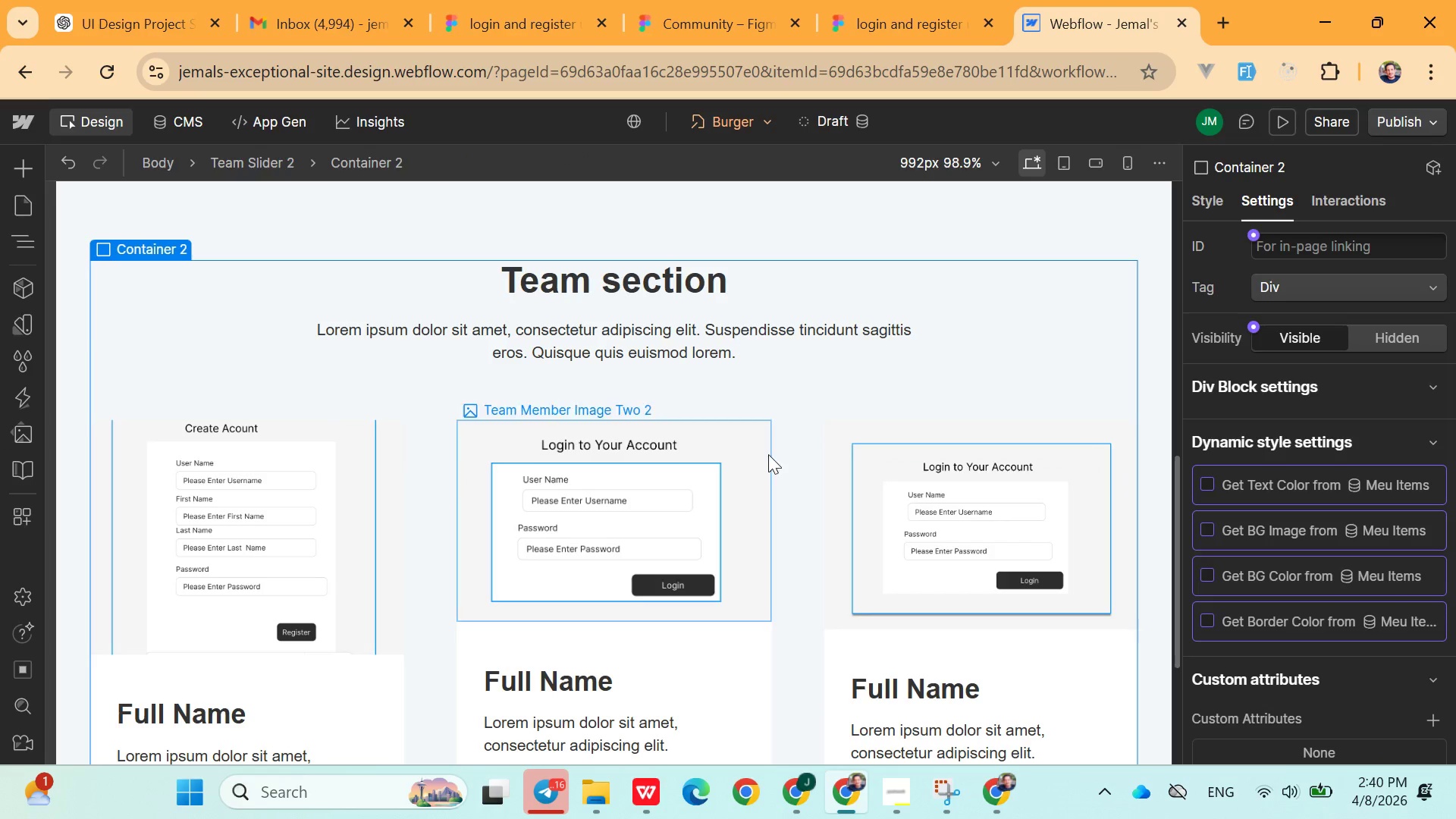 
scroll: coordinate [770, 516], scroll_direction: down, amount: 4.0
 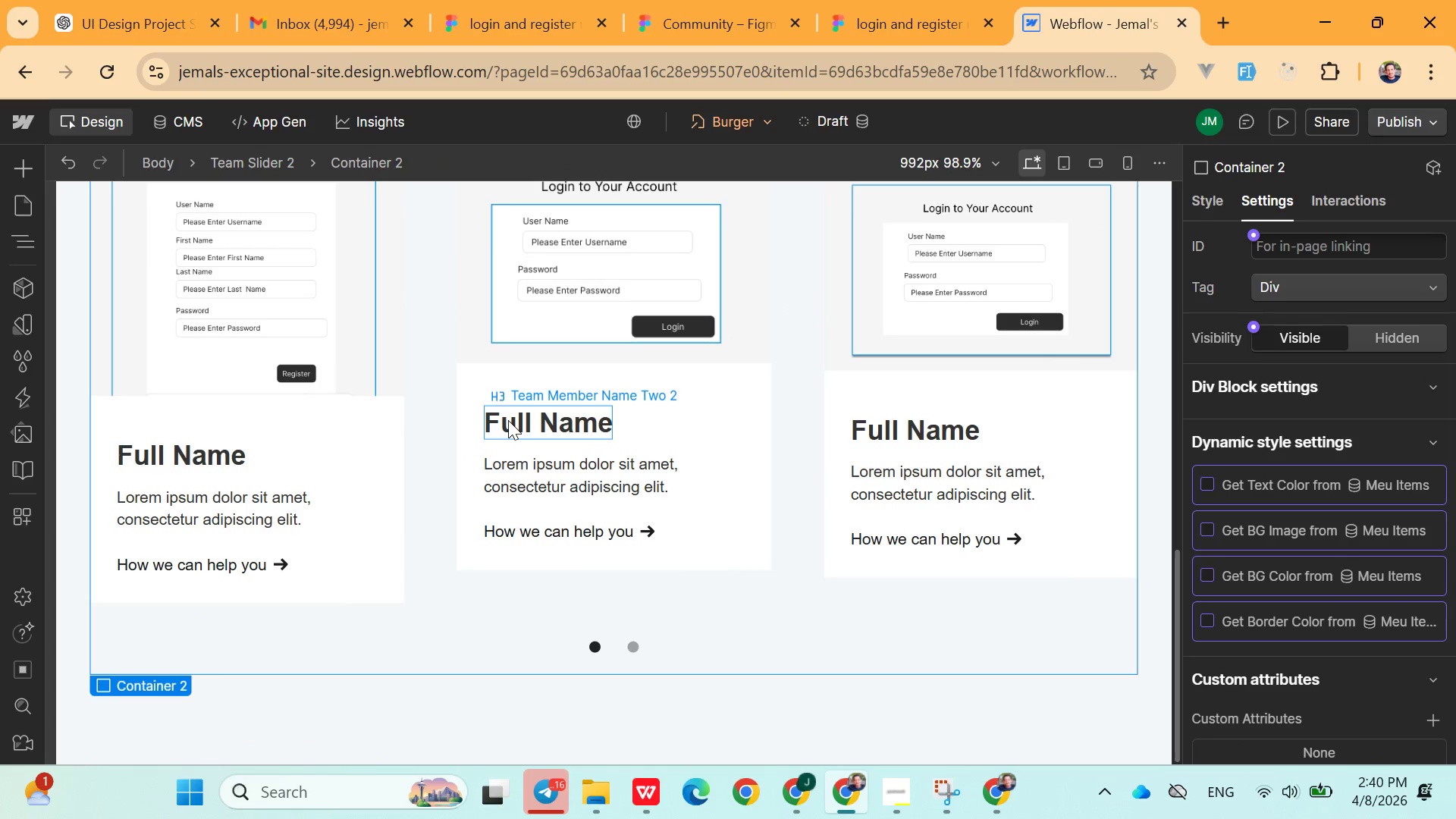 
double_click([508, 420])
 